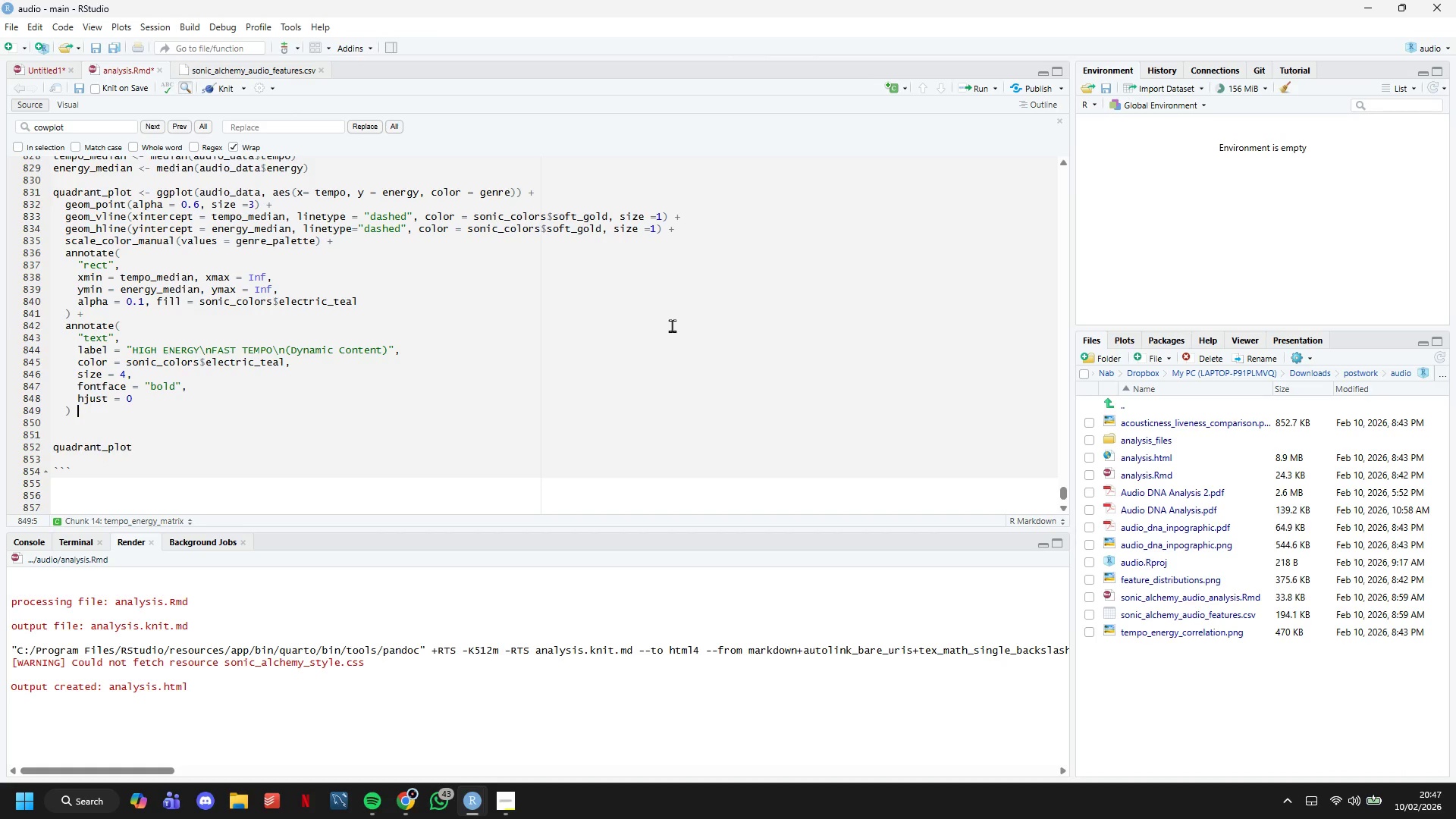 
key(Shift+Equal)
 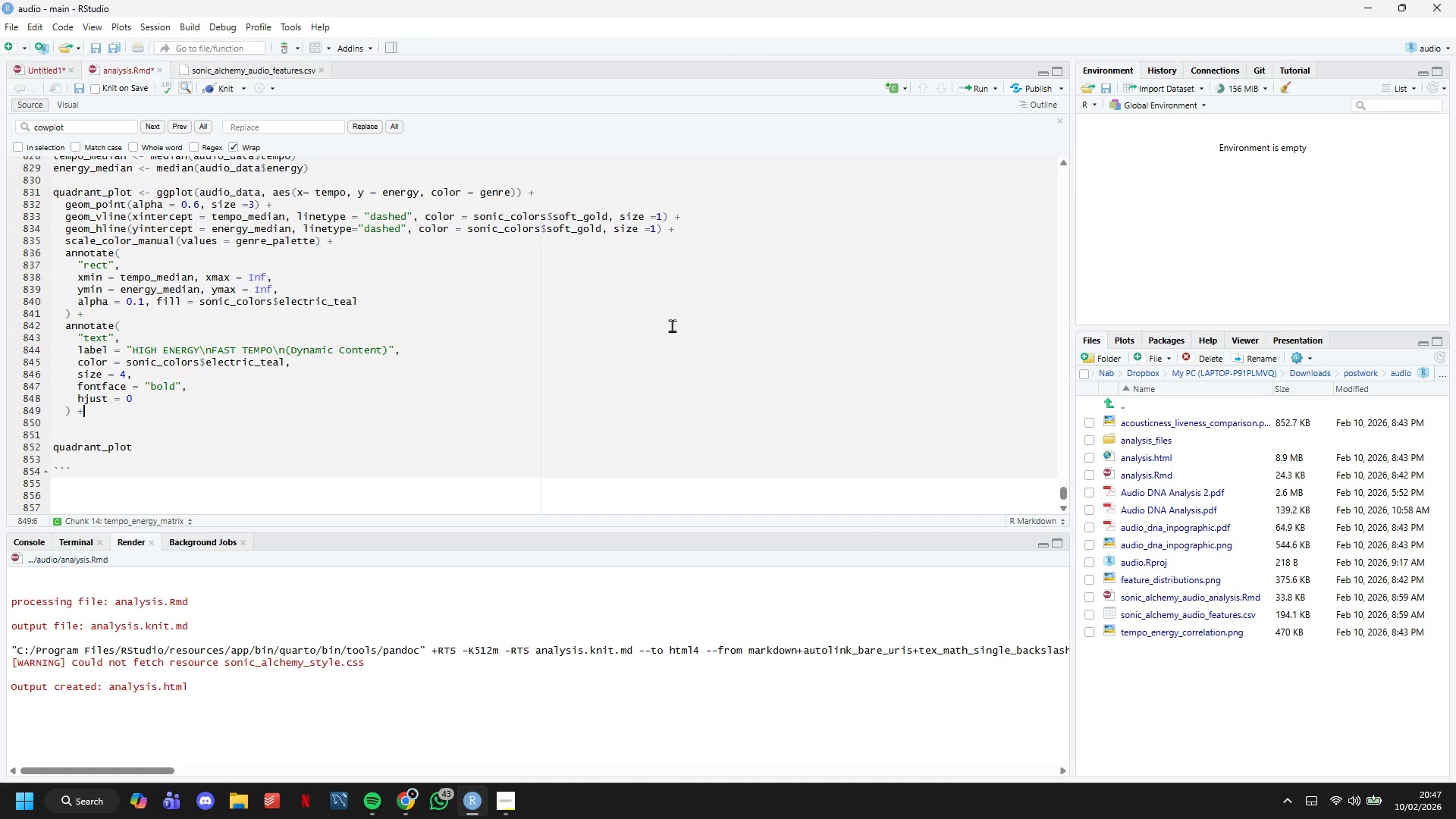 
key(Enter)
 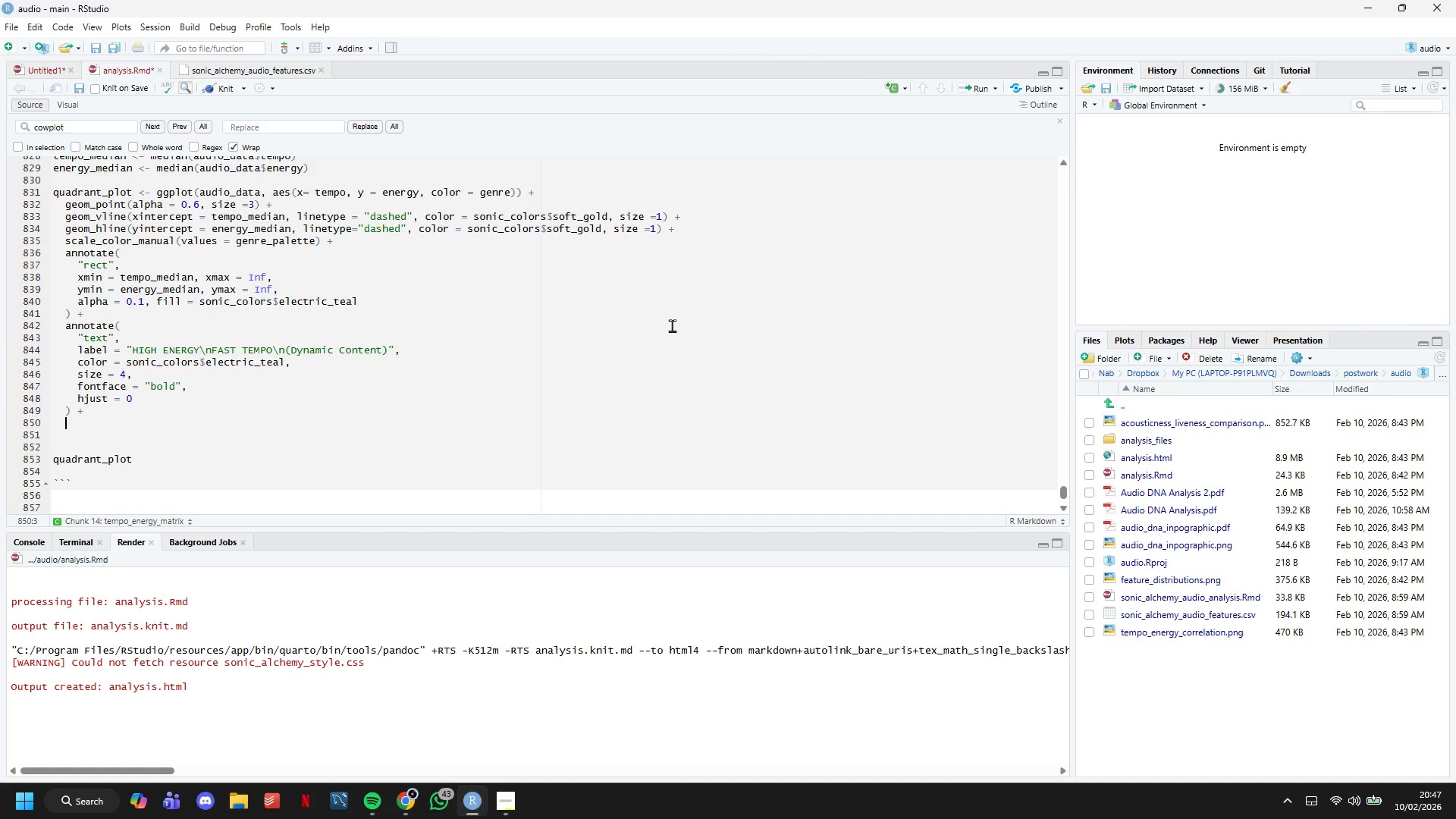 
key(A)
 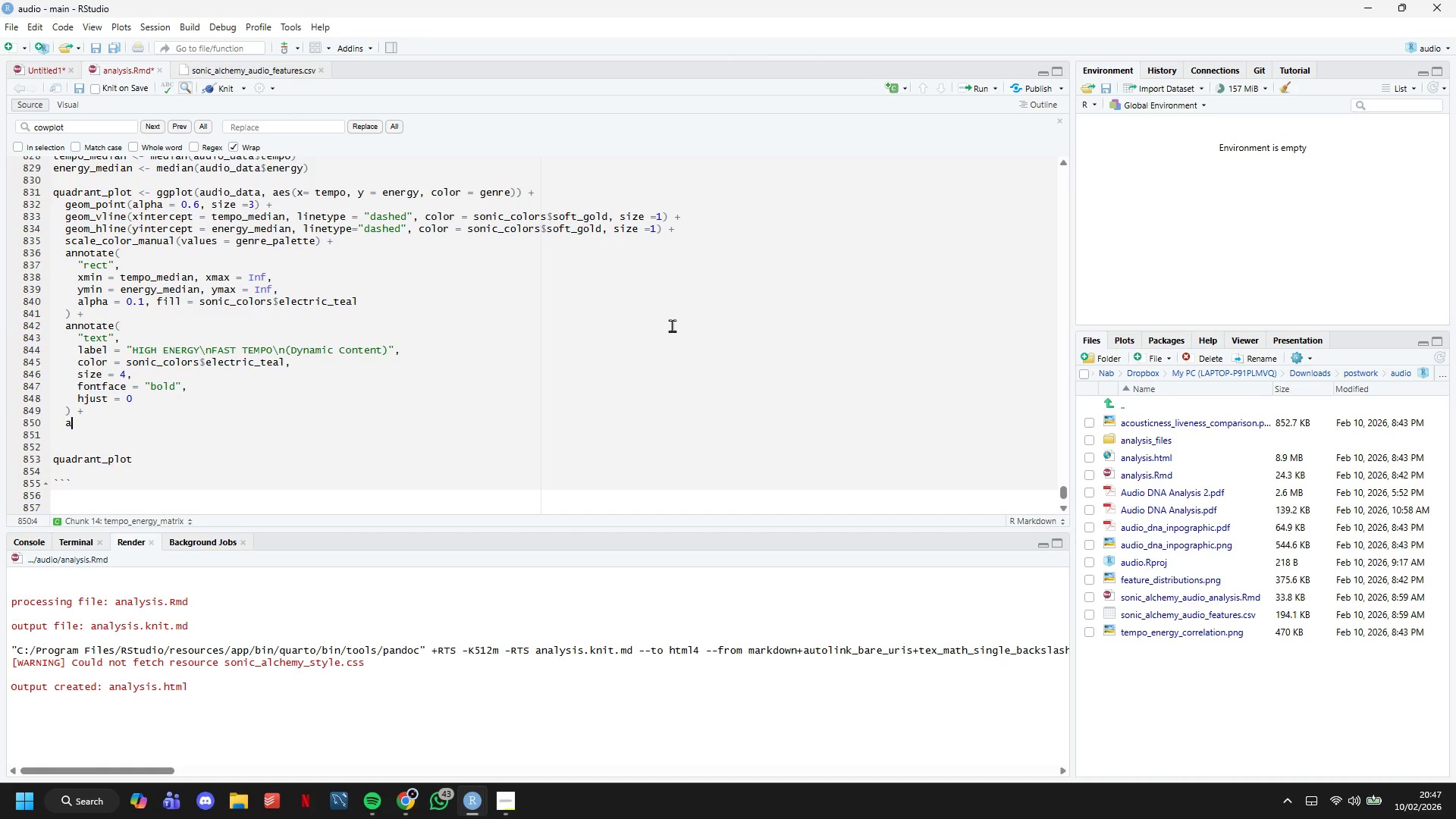 
type(nnotate()
 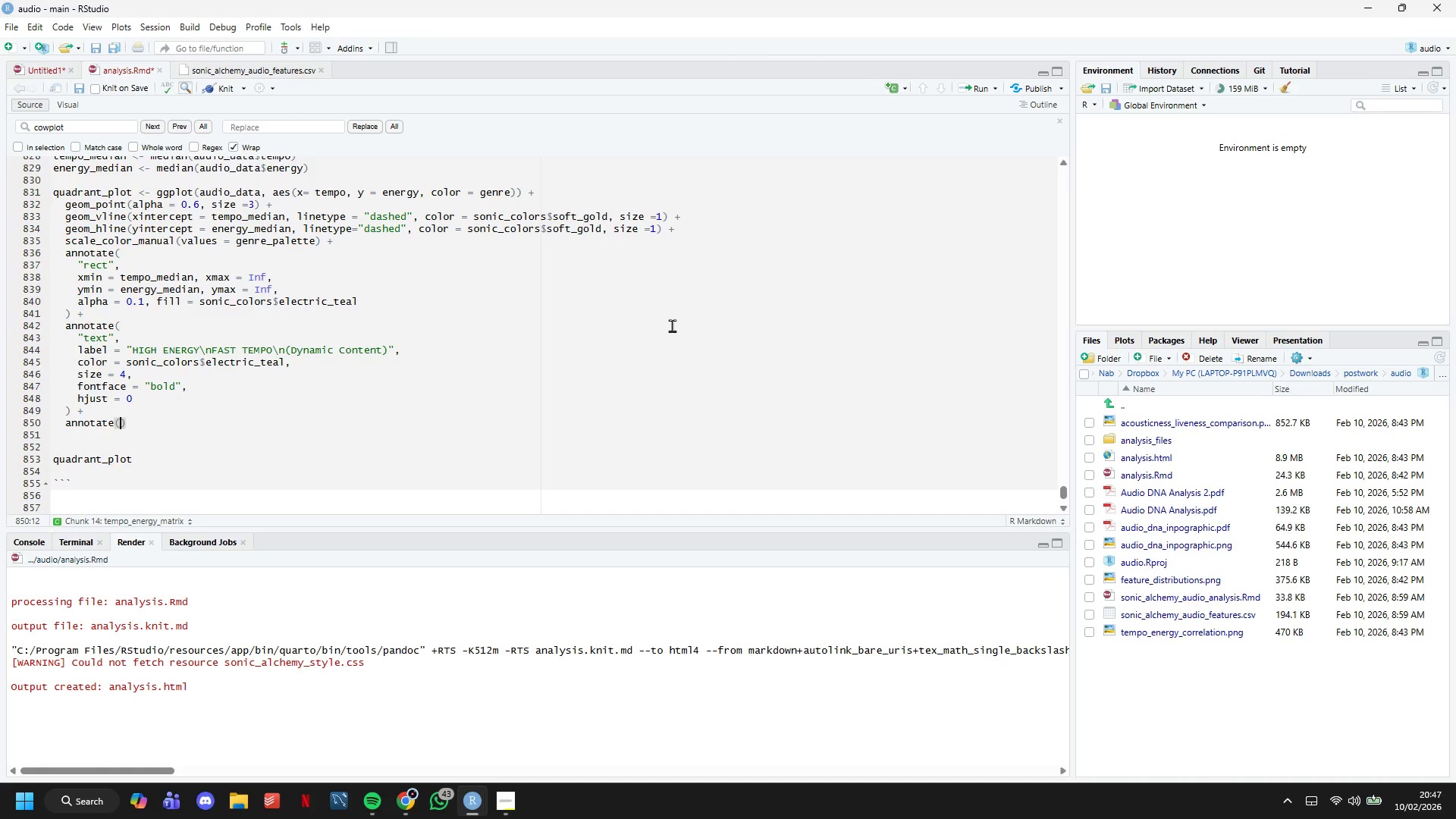 
key(Enter)
 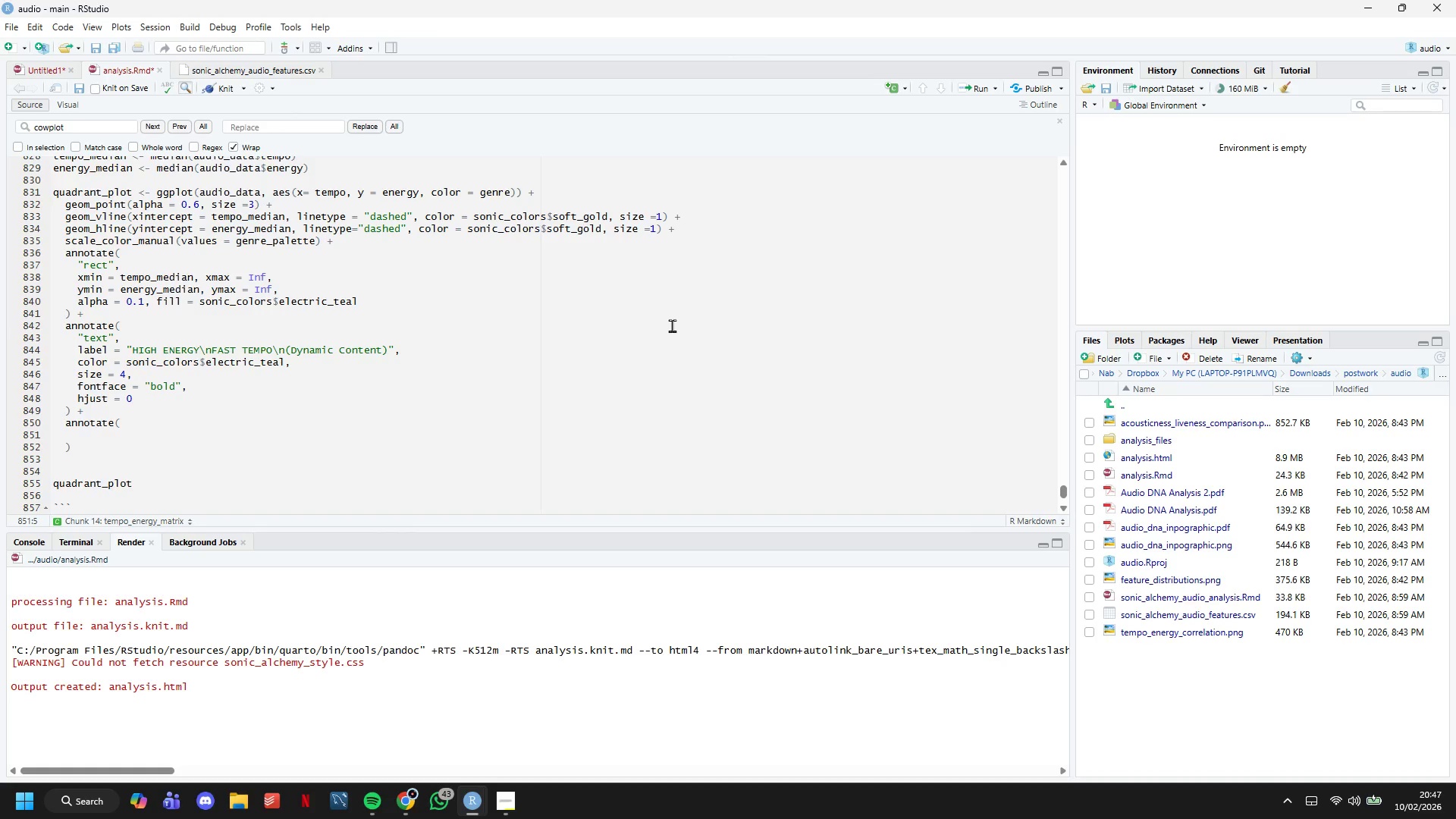 
wait(6.44)
 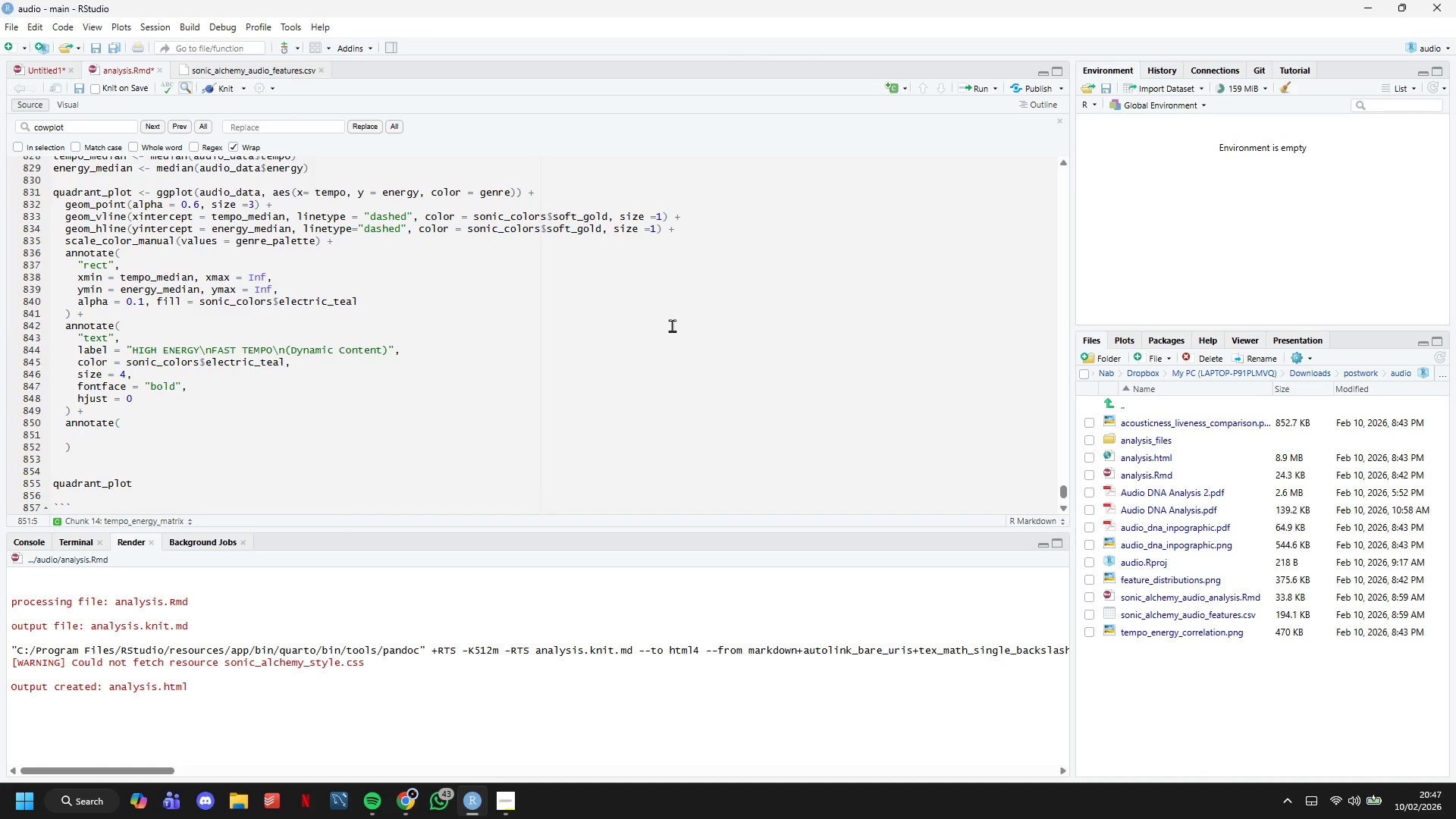 
type("text)
 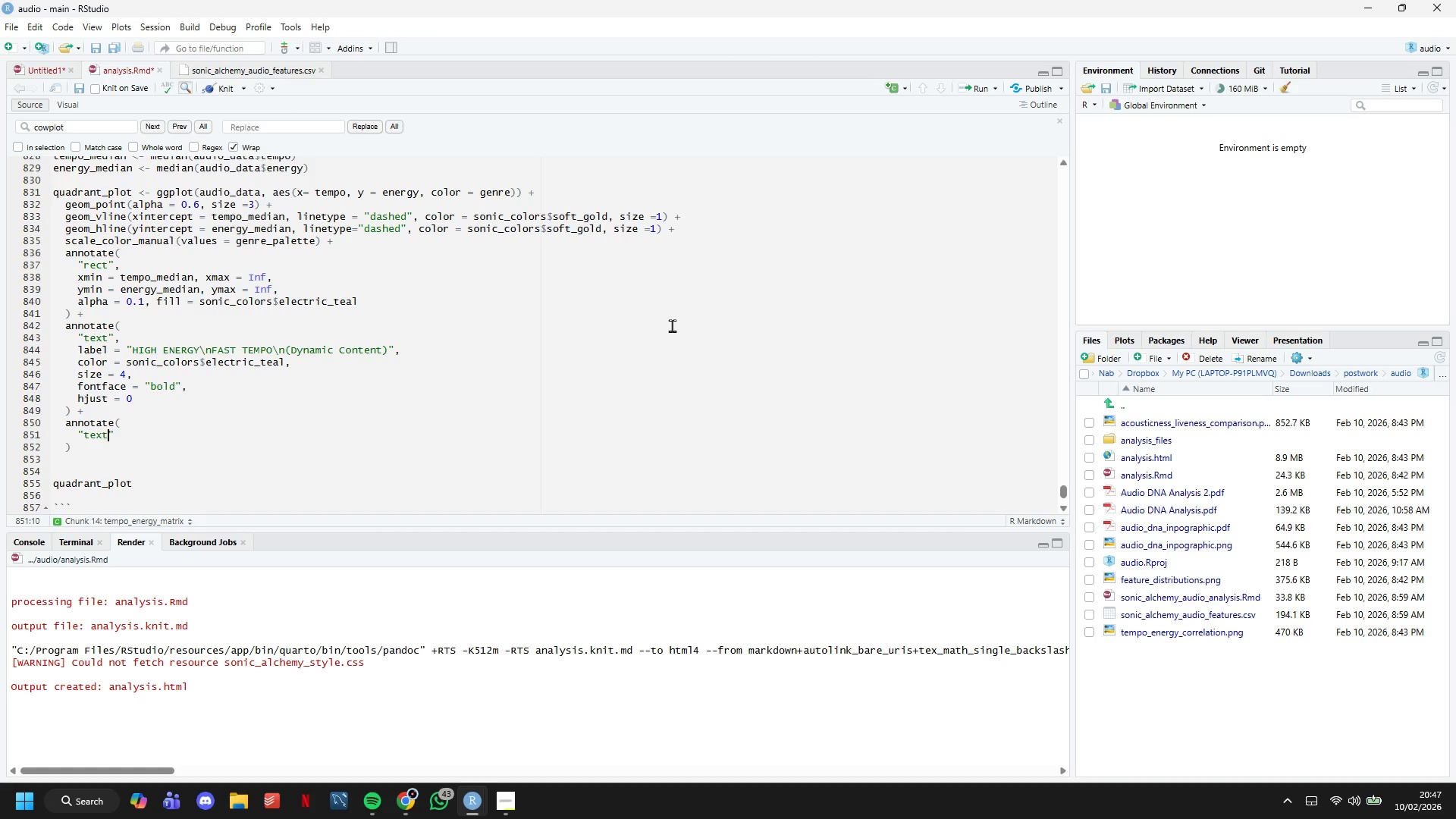 
key(ArrowRight)
 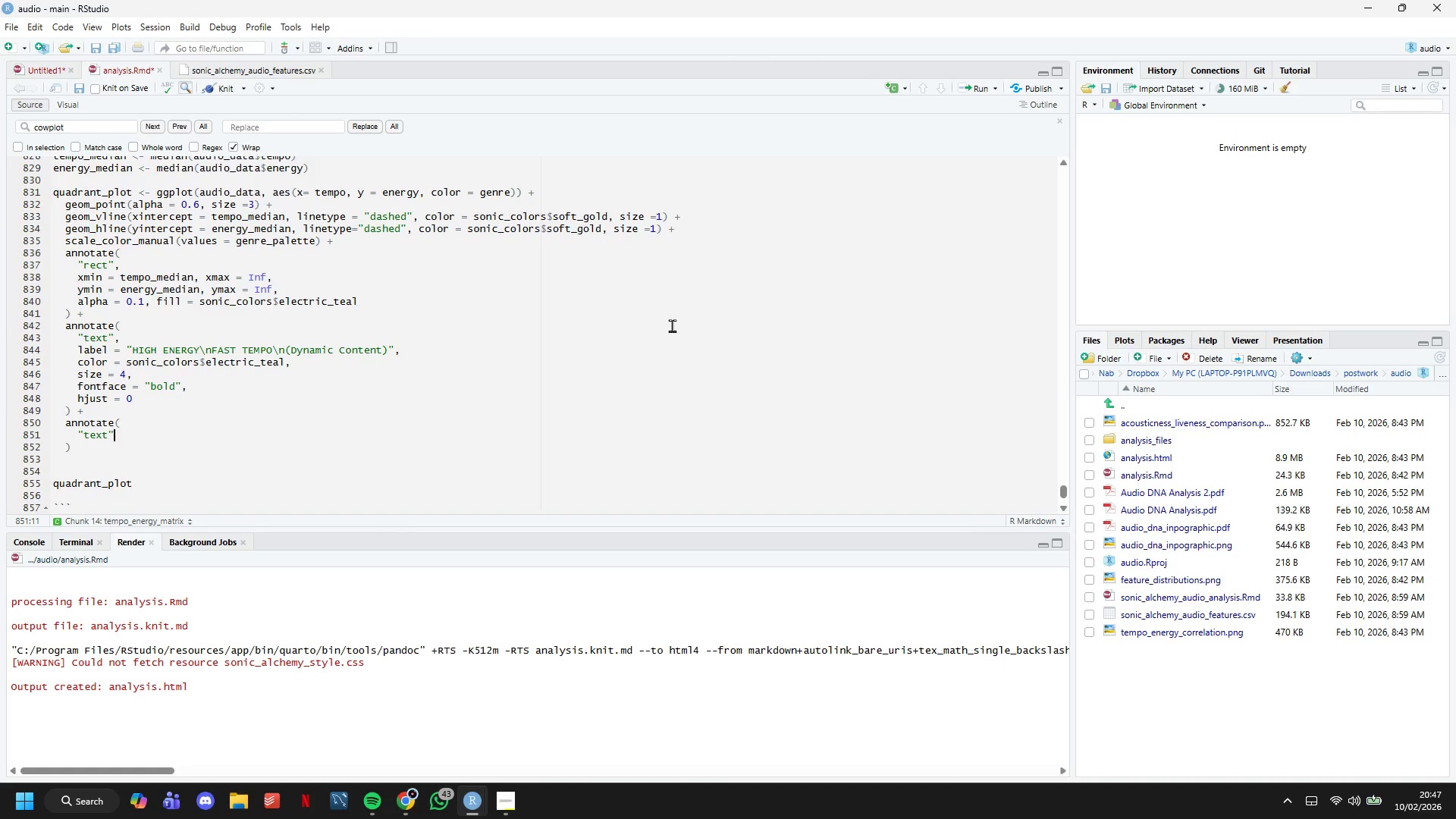 
key(Comma)
 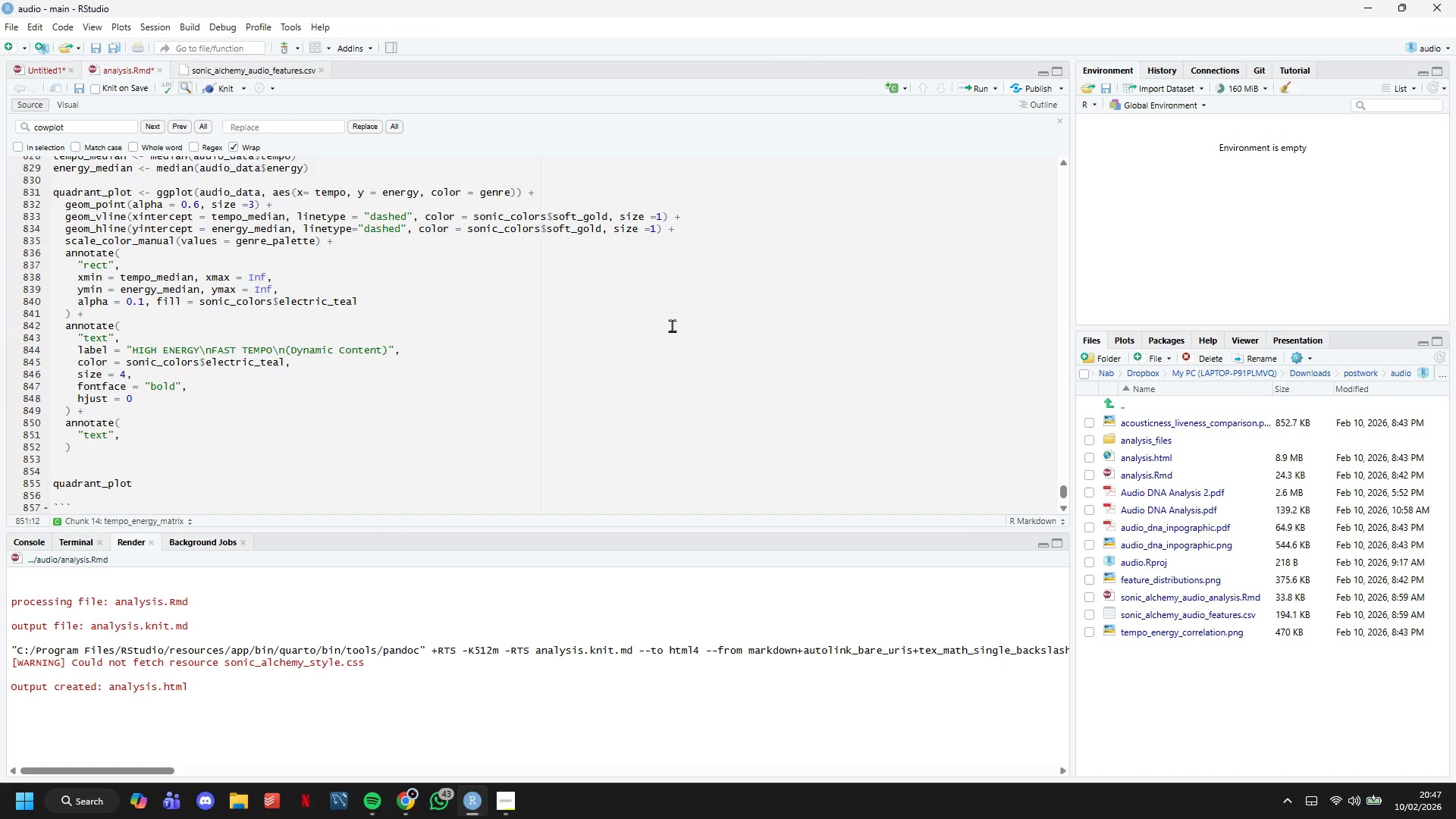 
key(Enter)
 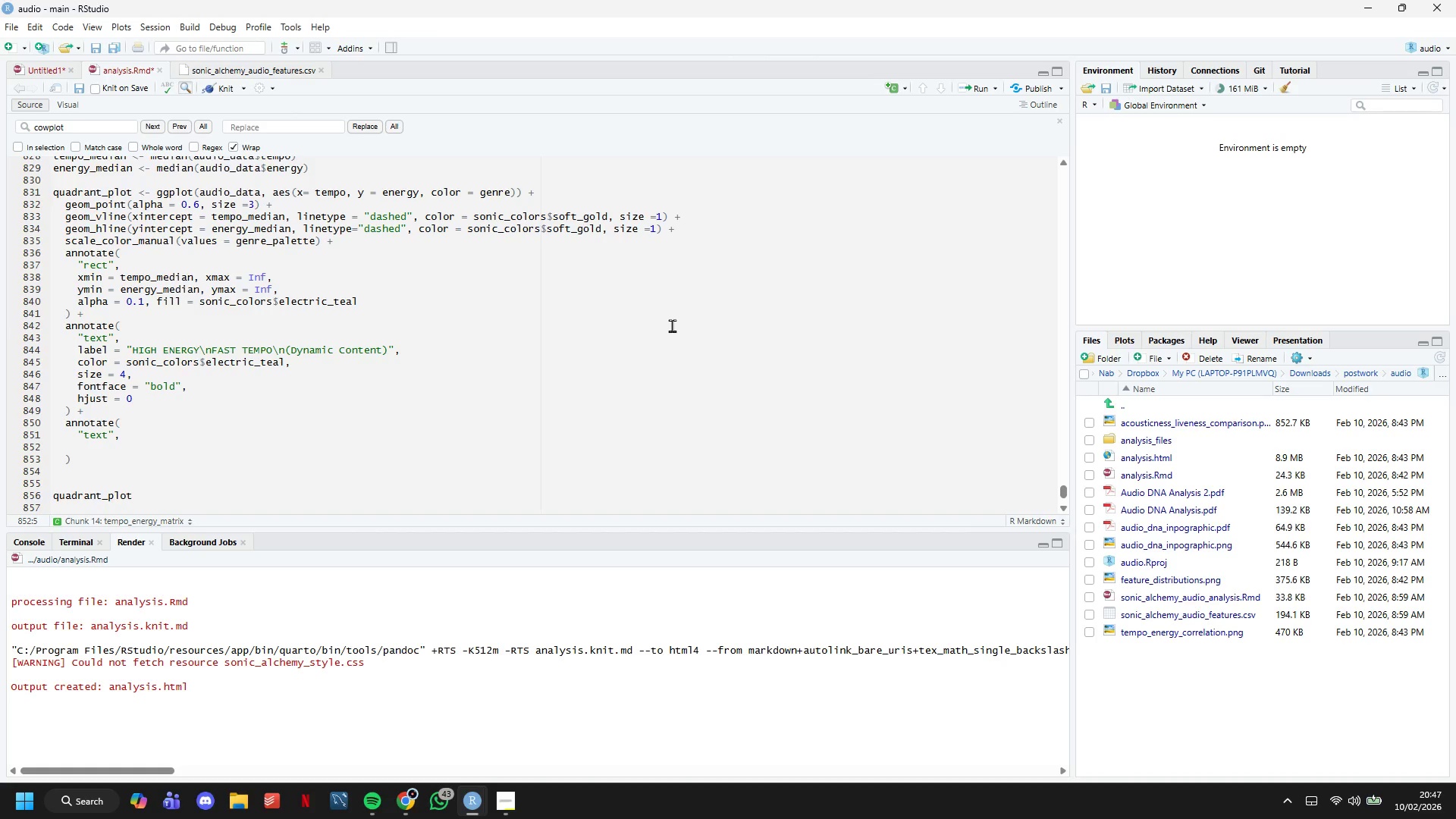 
wait(8.91)
 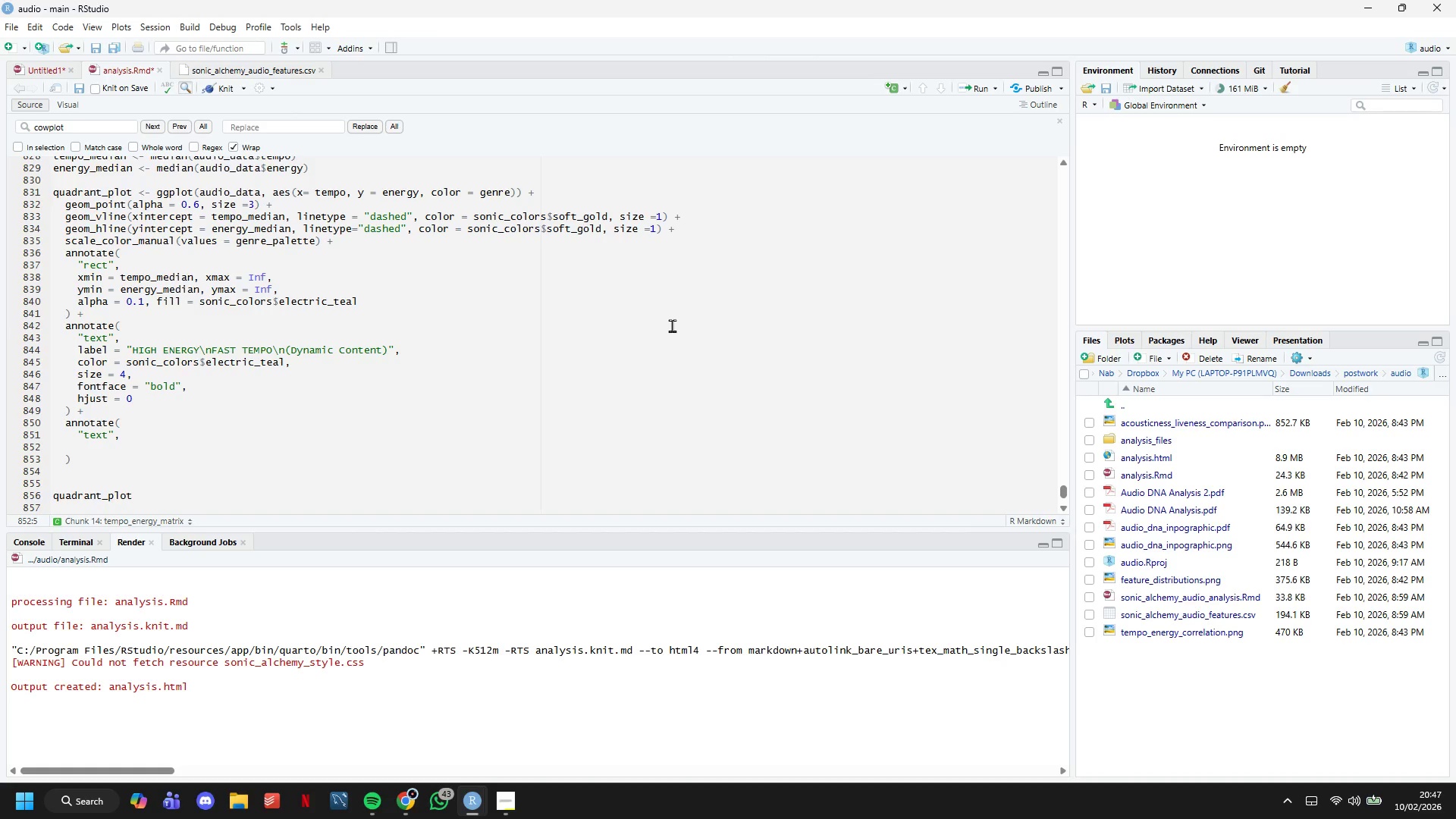 
key(X)
 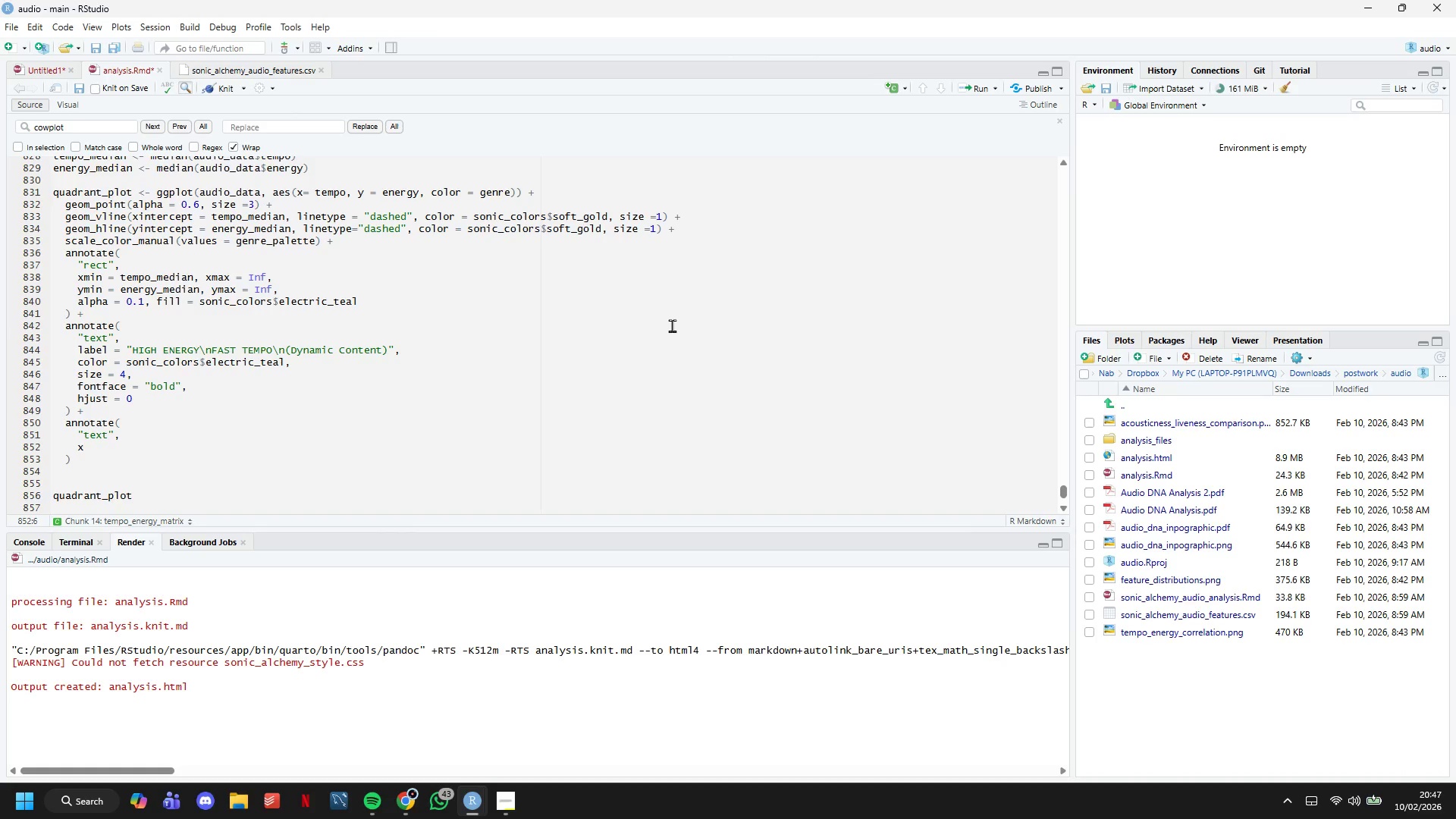 
hold_key(key=ArrowUp, duration=0.64)
 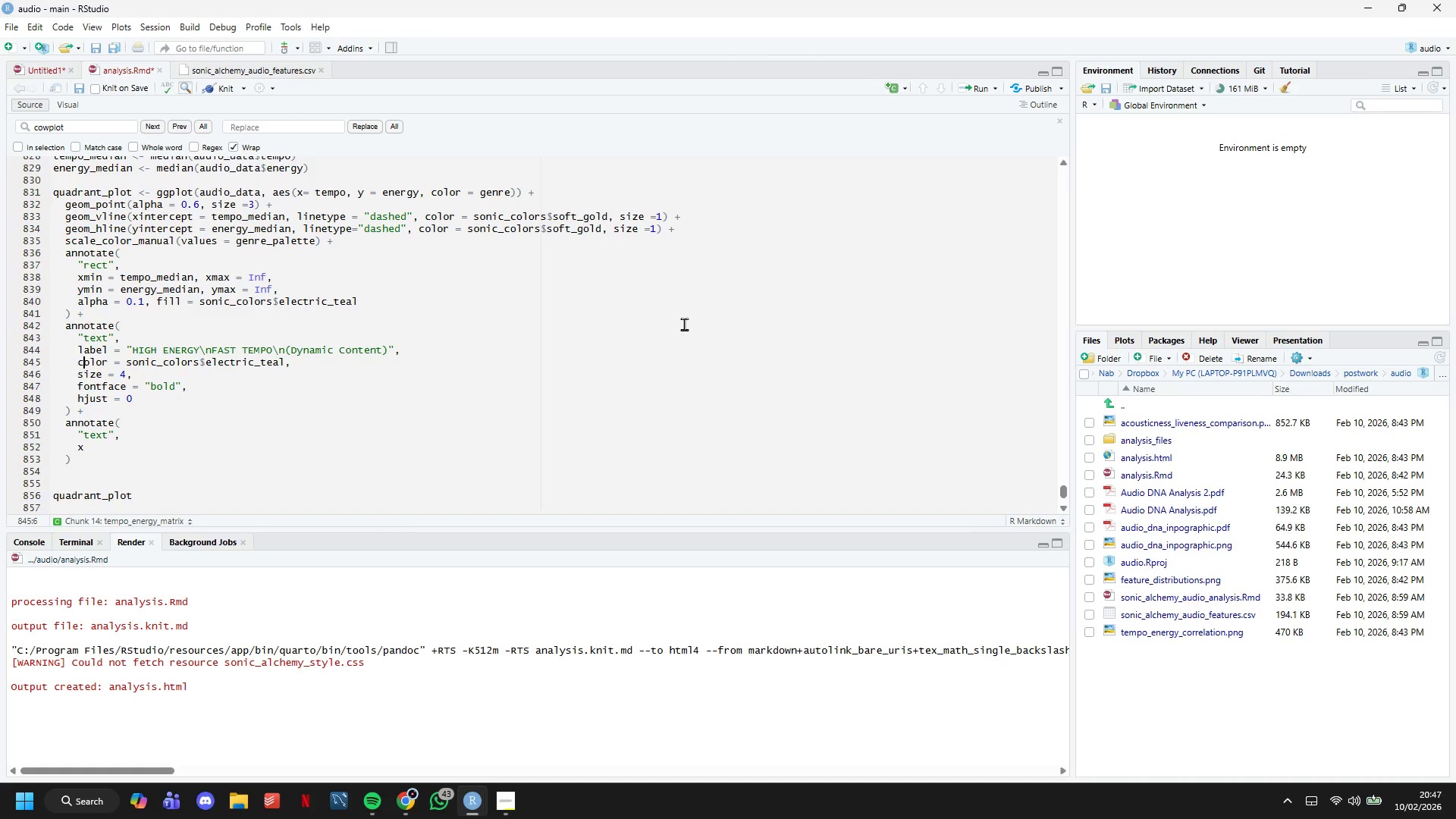 
key(ArrowUp)
 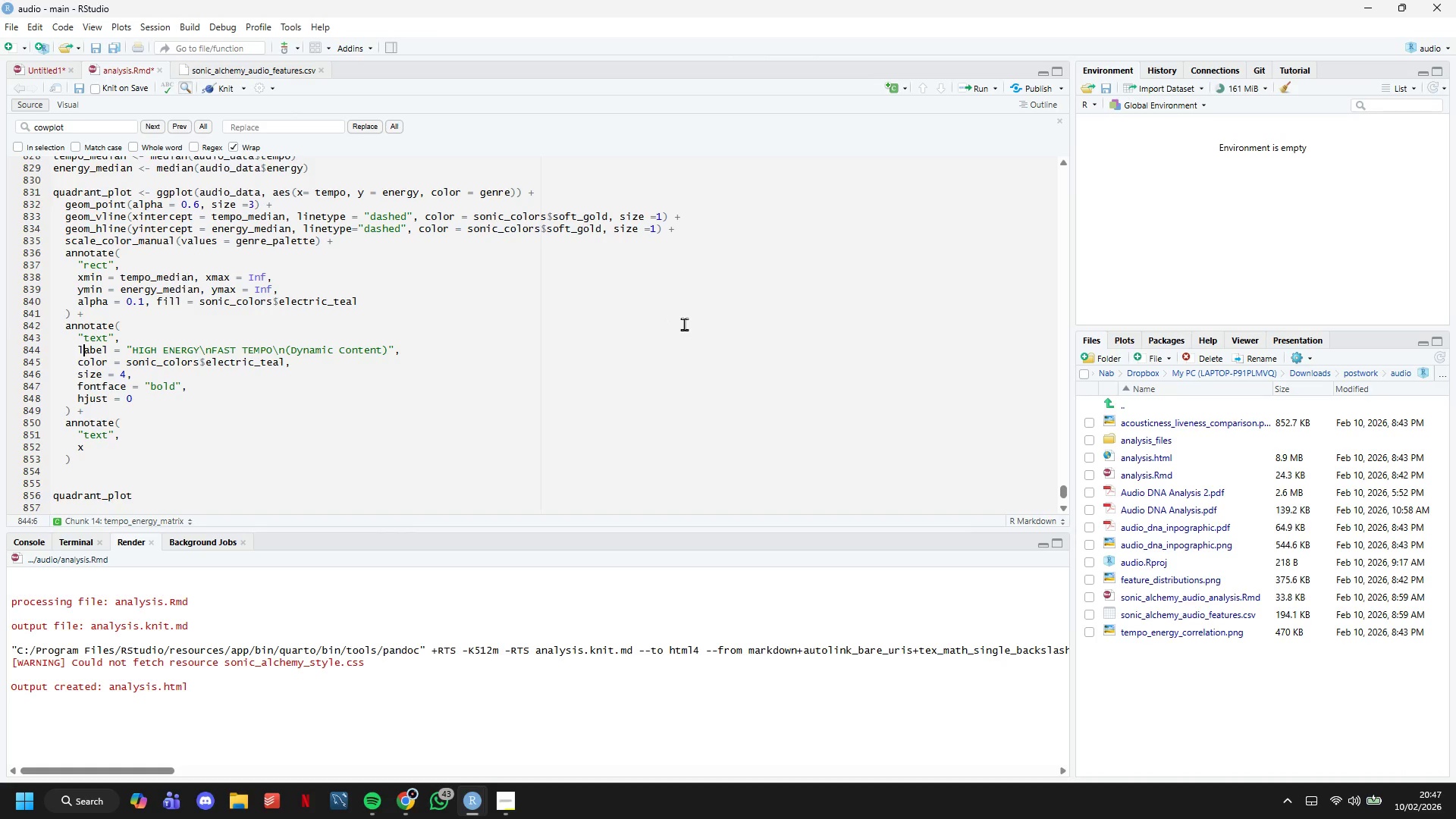 
key(ArrowUp)
 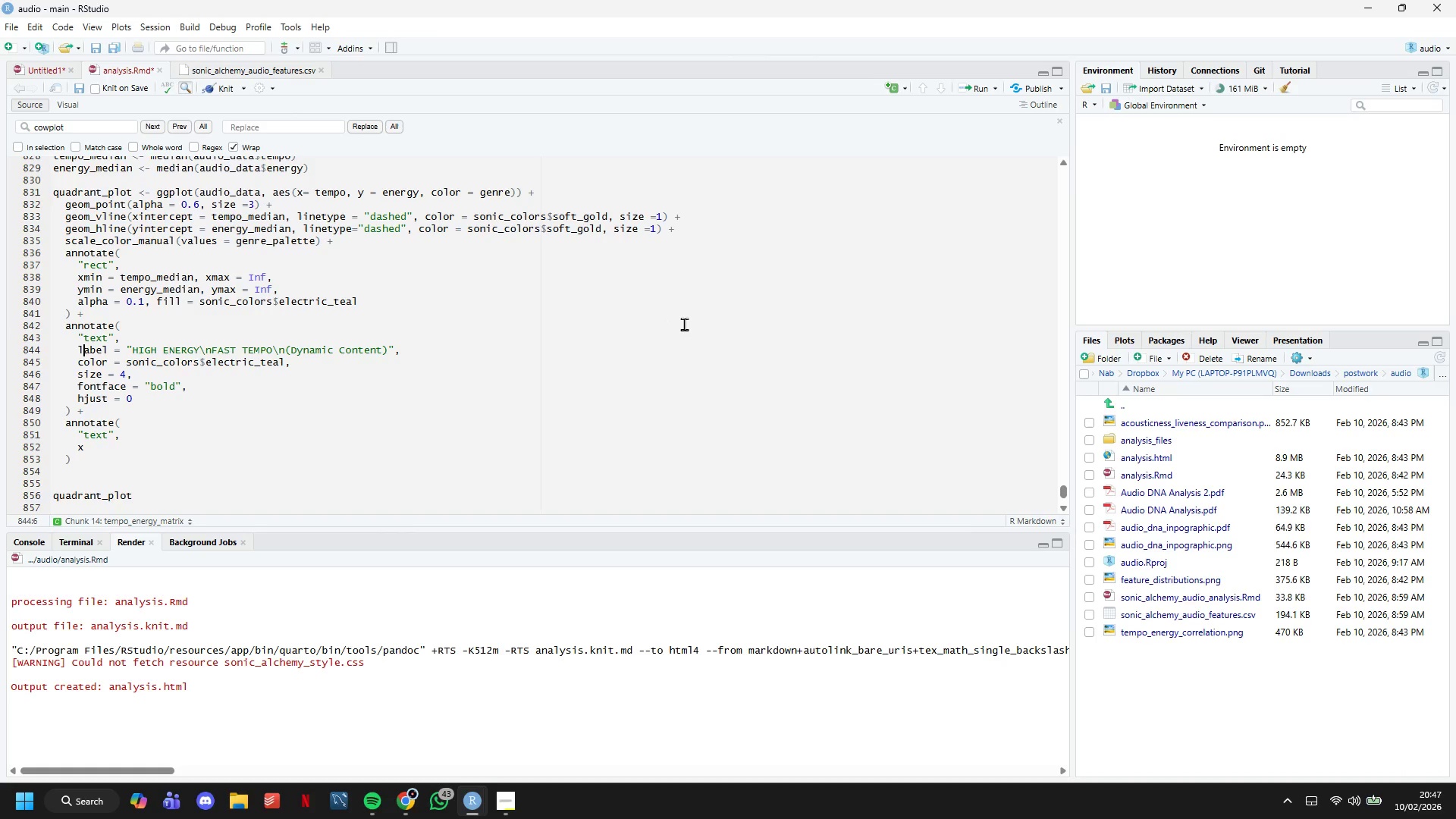 
key(ArrowUp)
 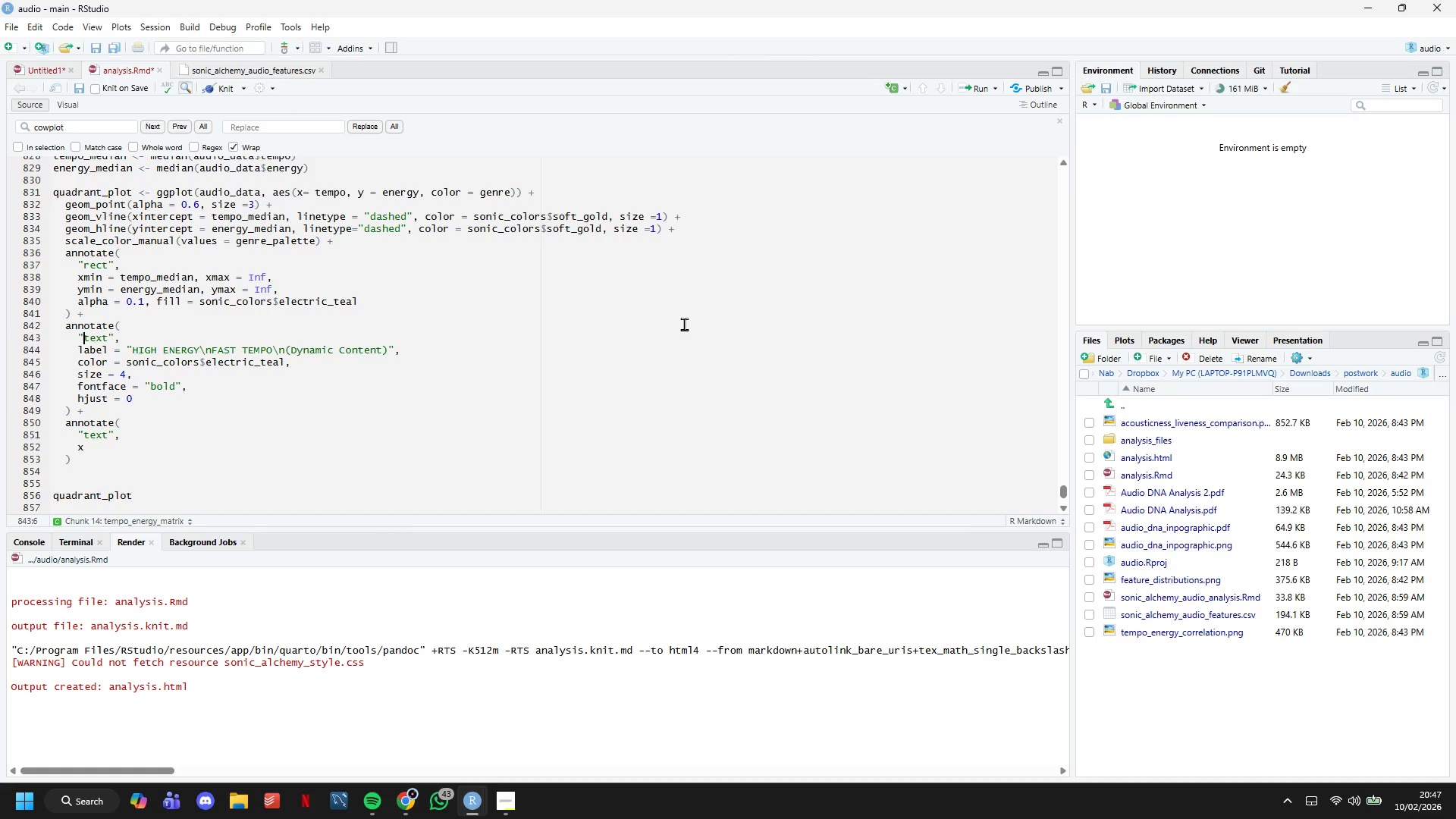 
key(ArrowRight)
 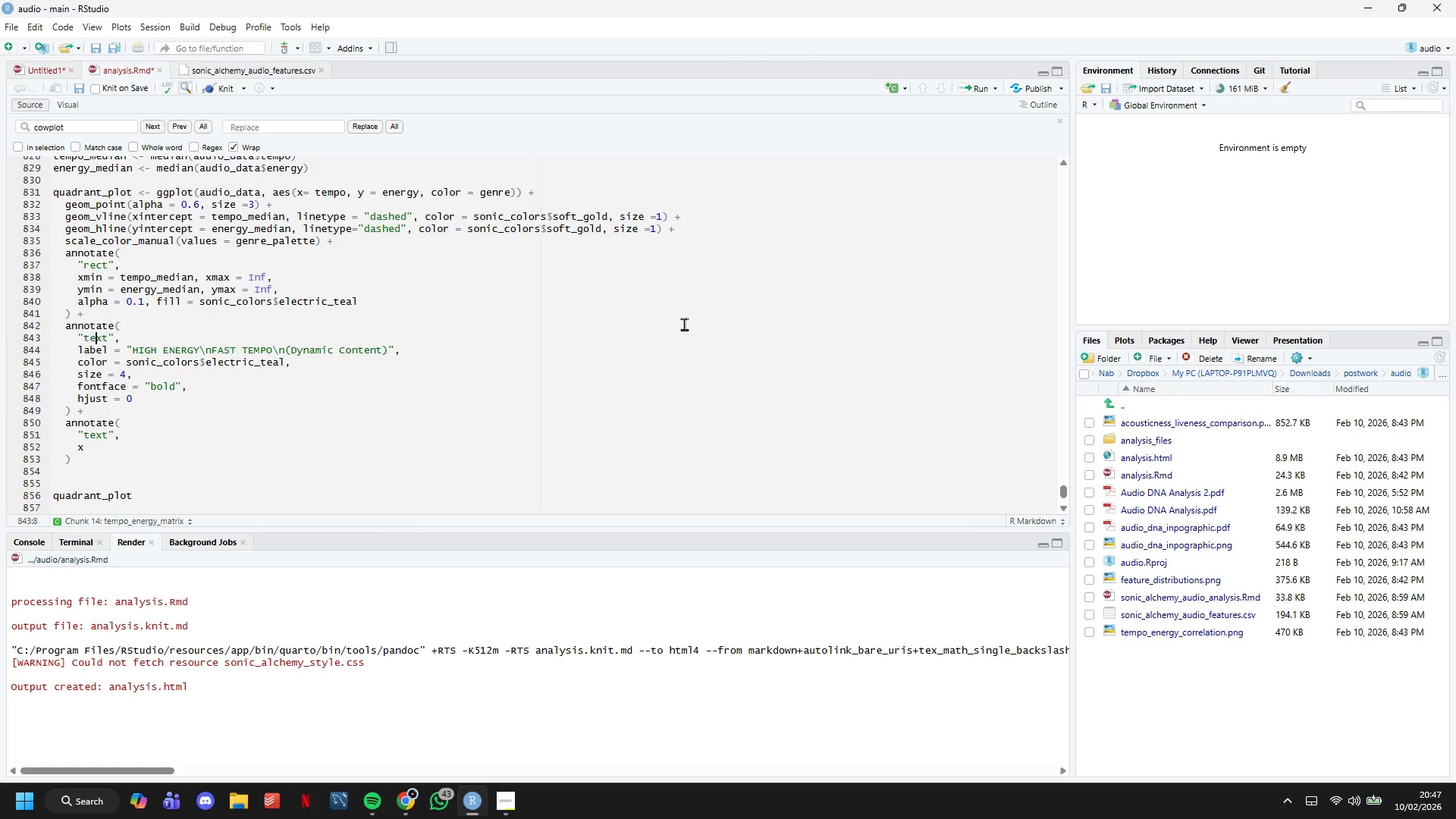 
key(ArrowRight)
 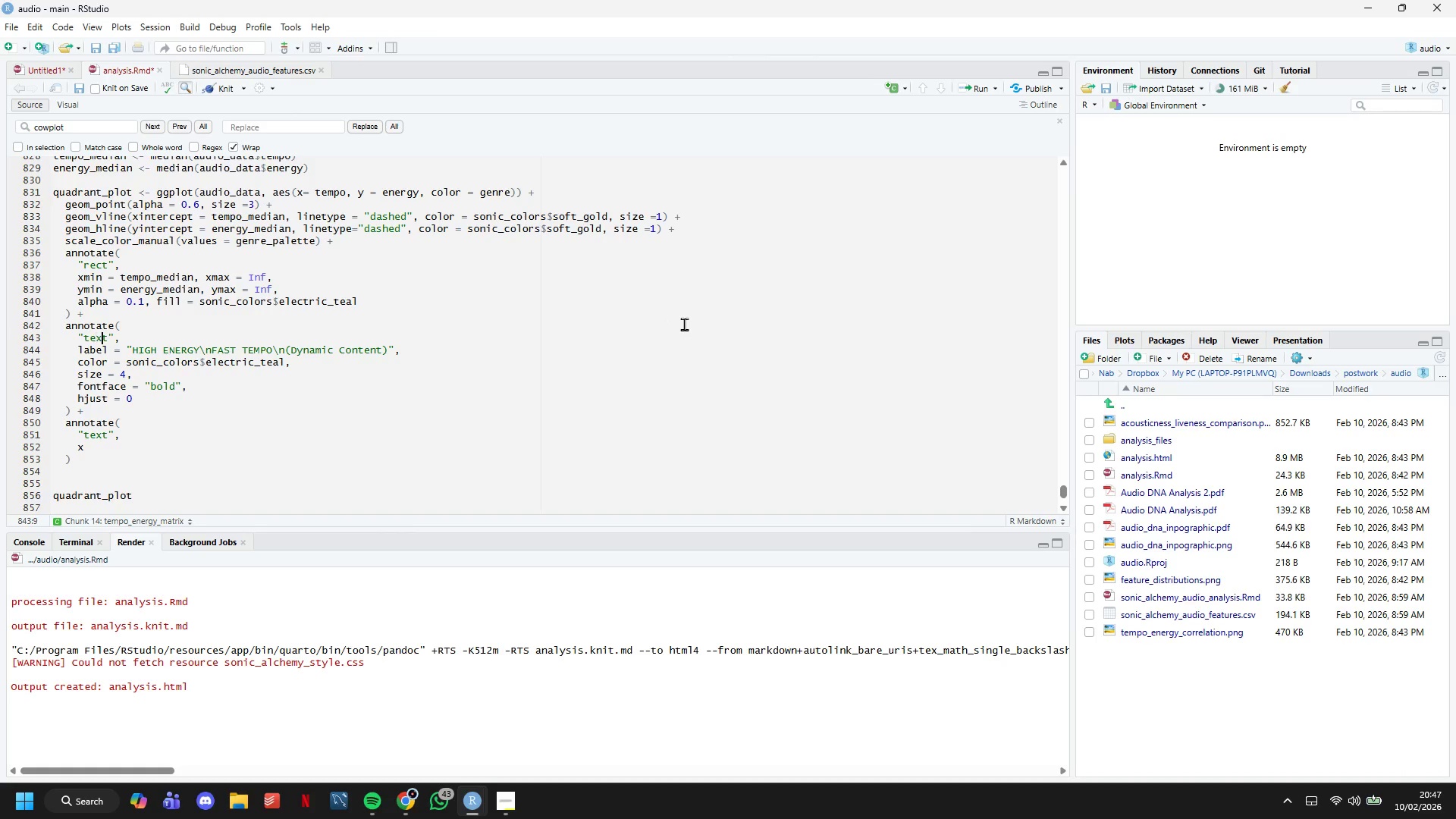 
key(ArrowRight)
 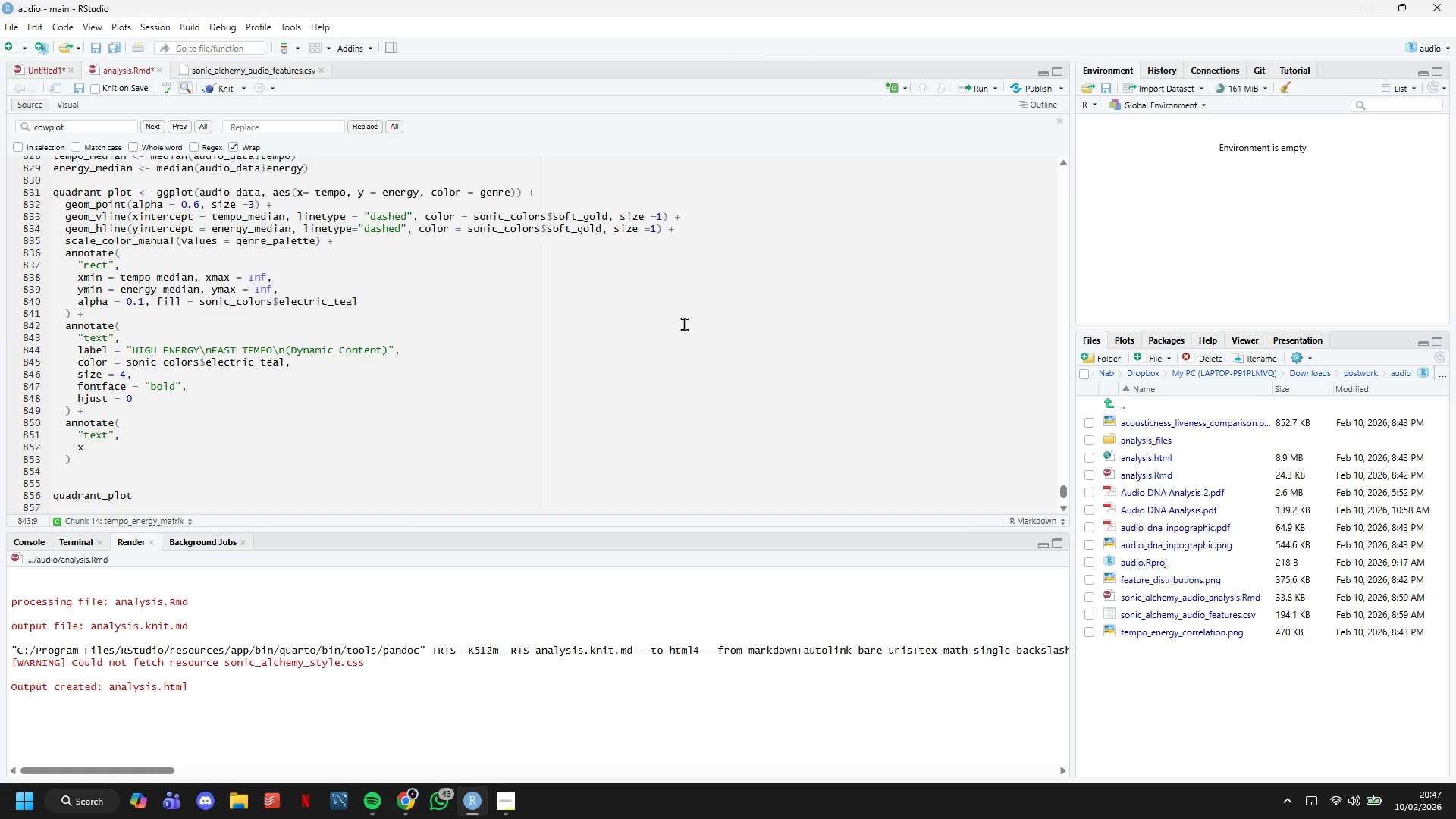 
key(ArrowRight)
 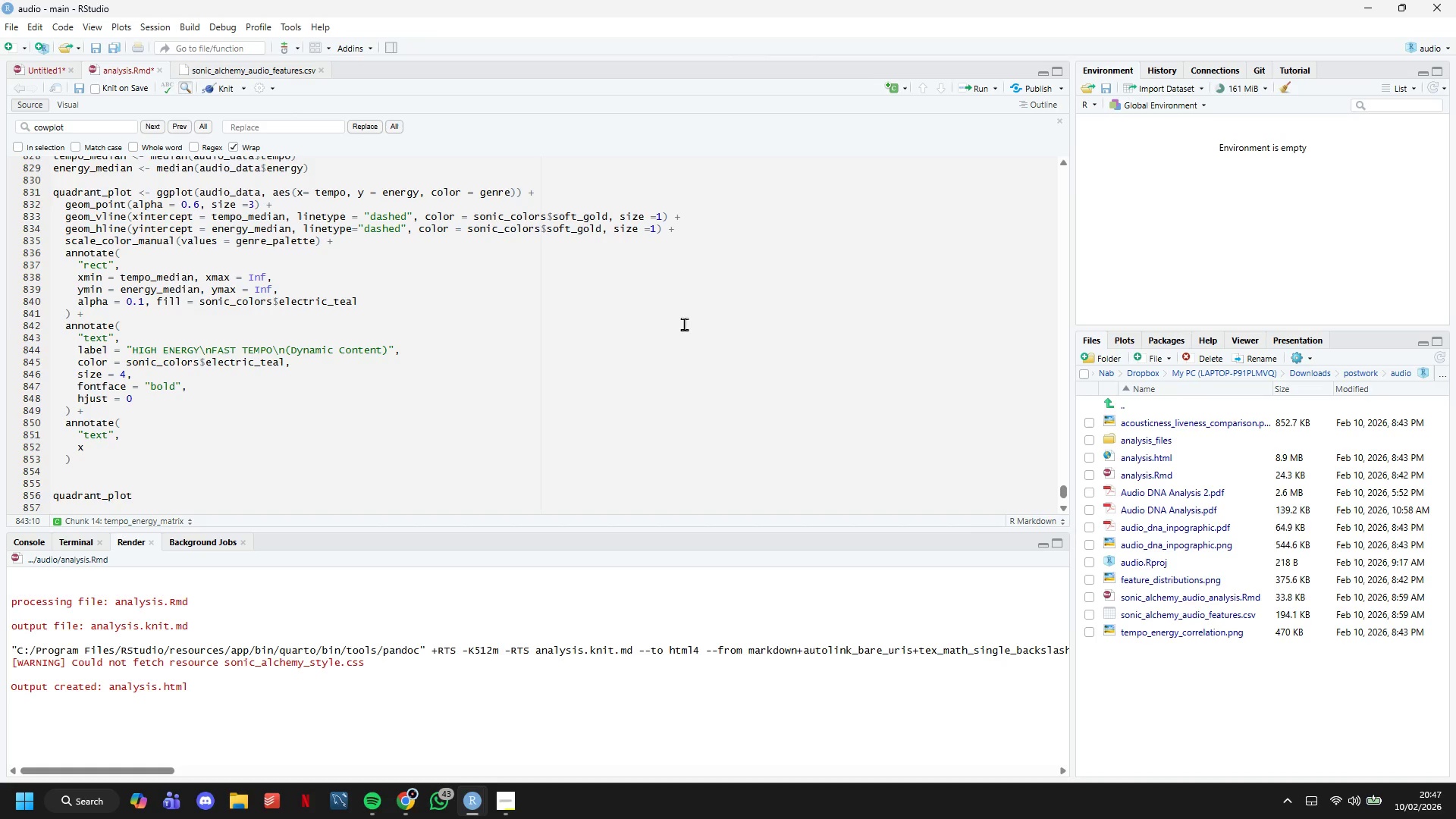 
key(ArrowRight)
 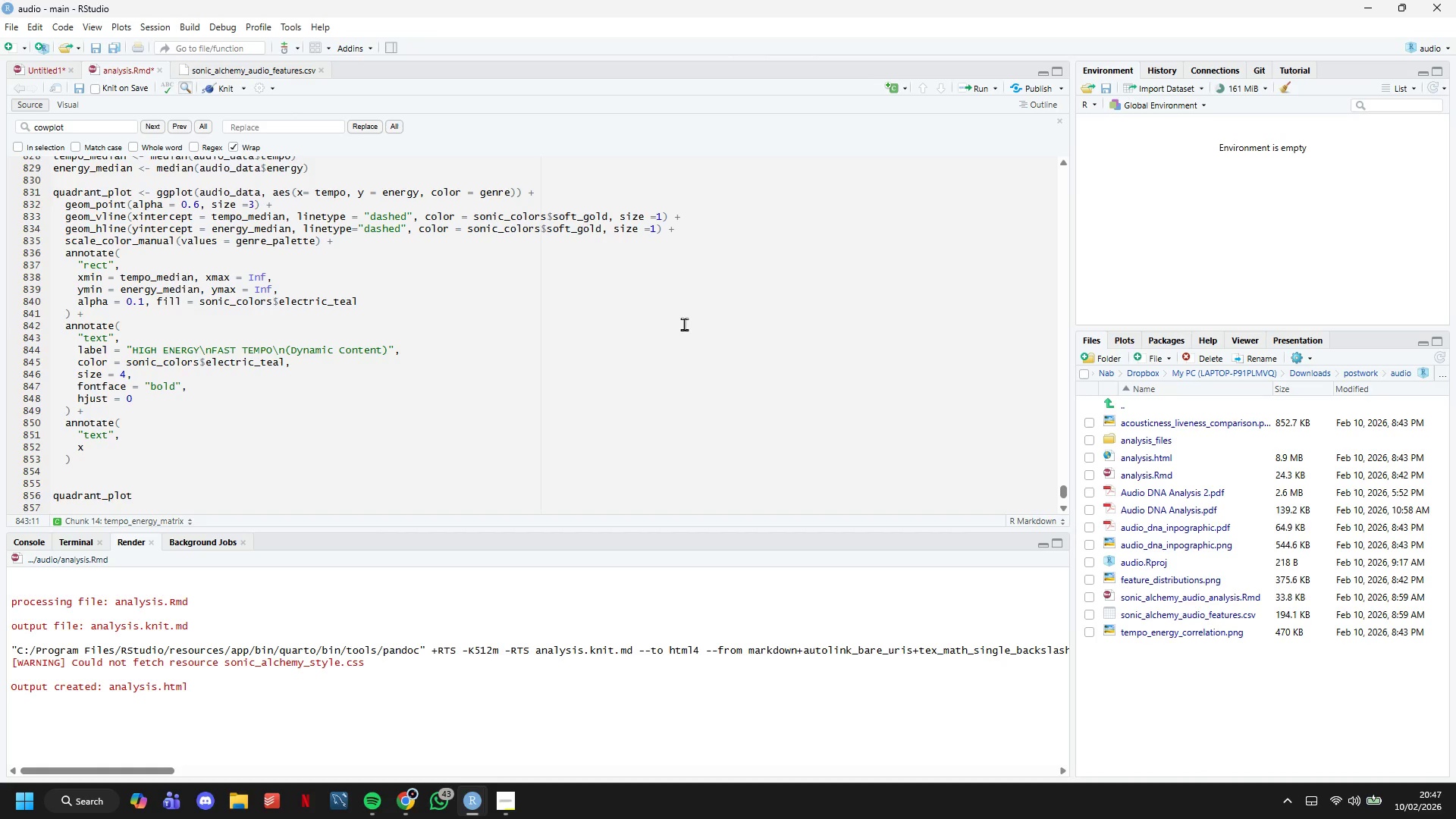 
key(ArrowRight)
 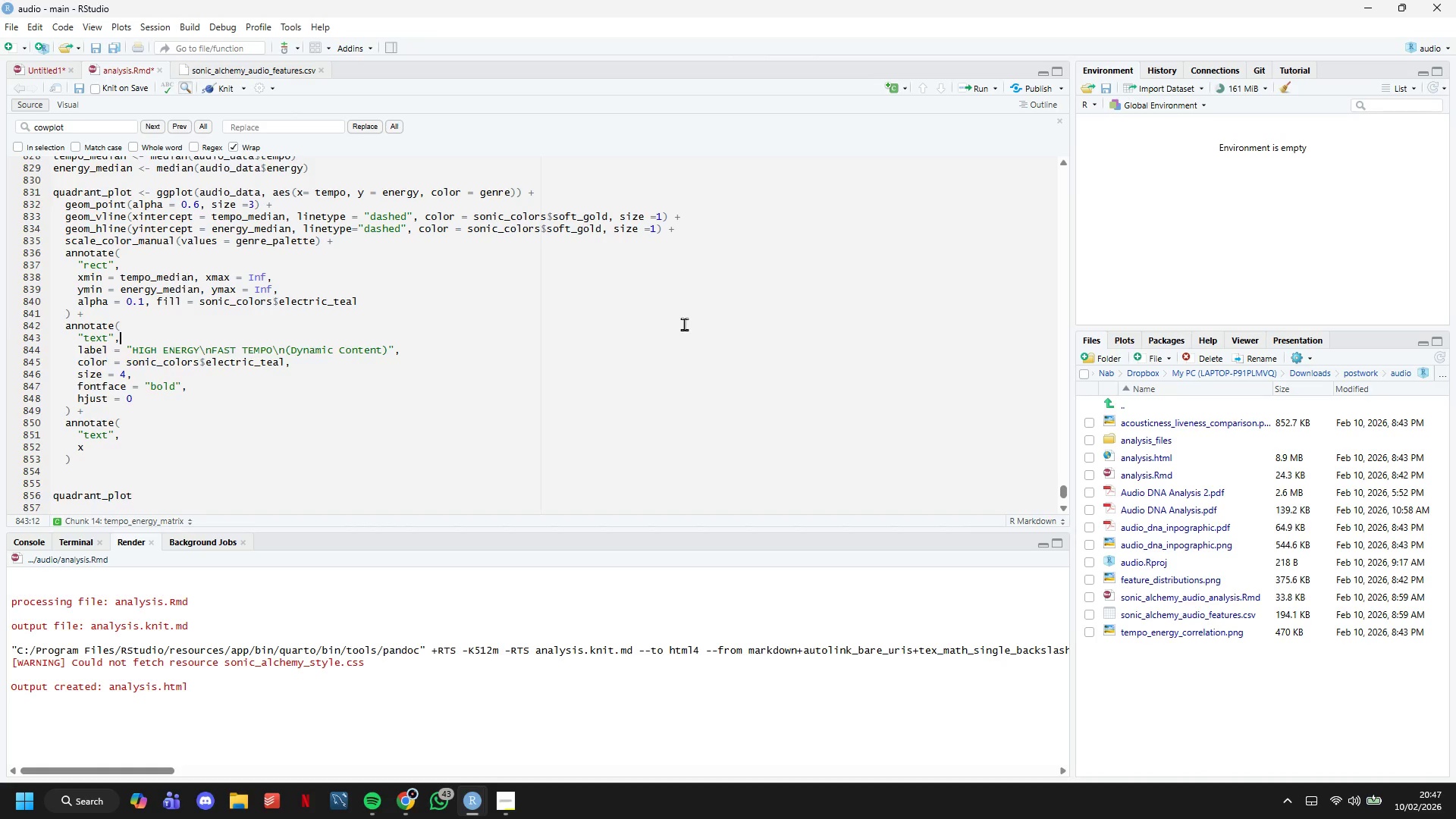 
key(Enter)
 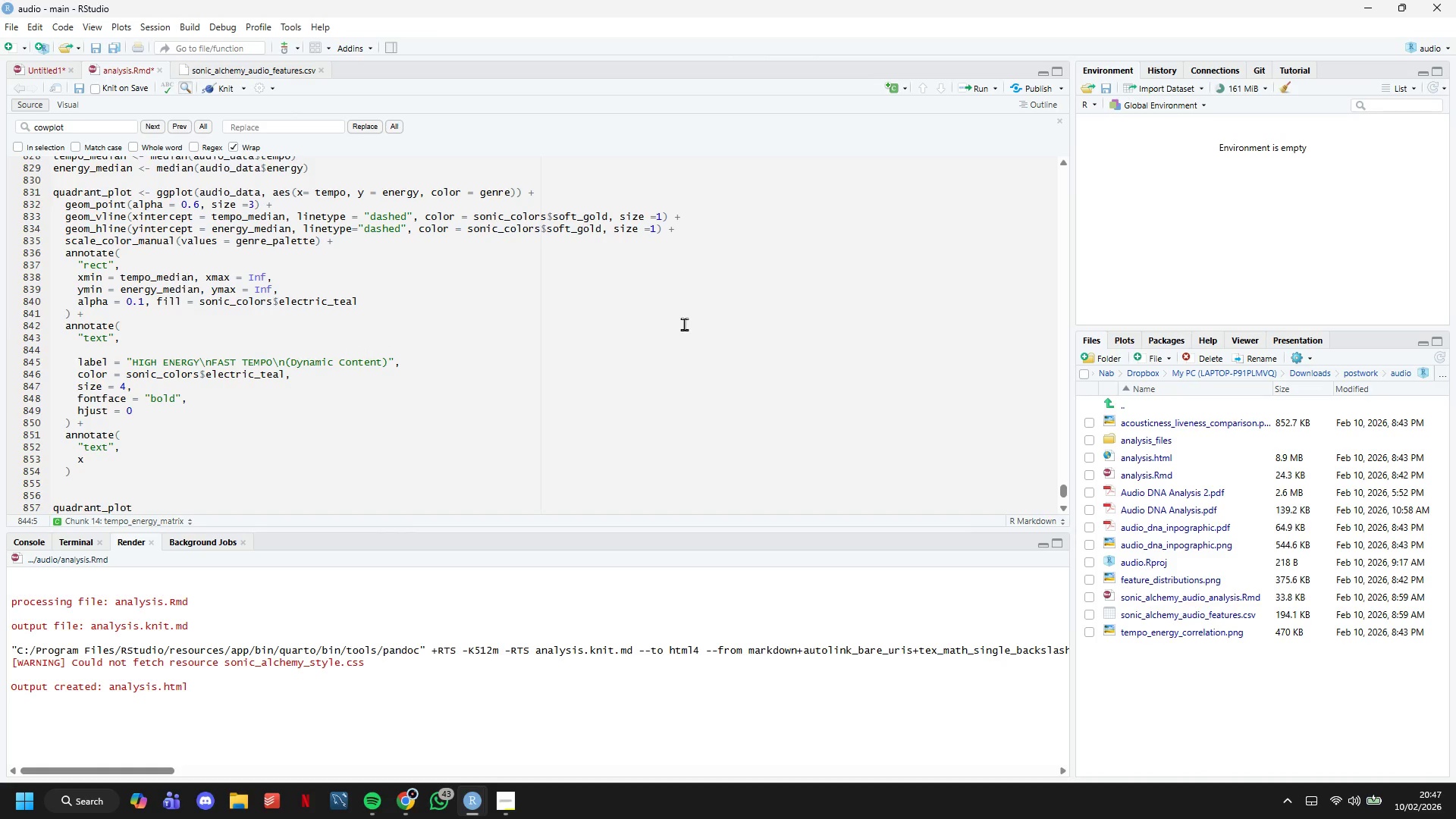 
type(tempo)
 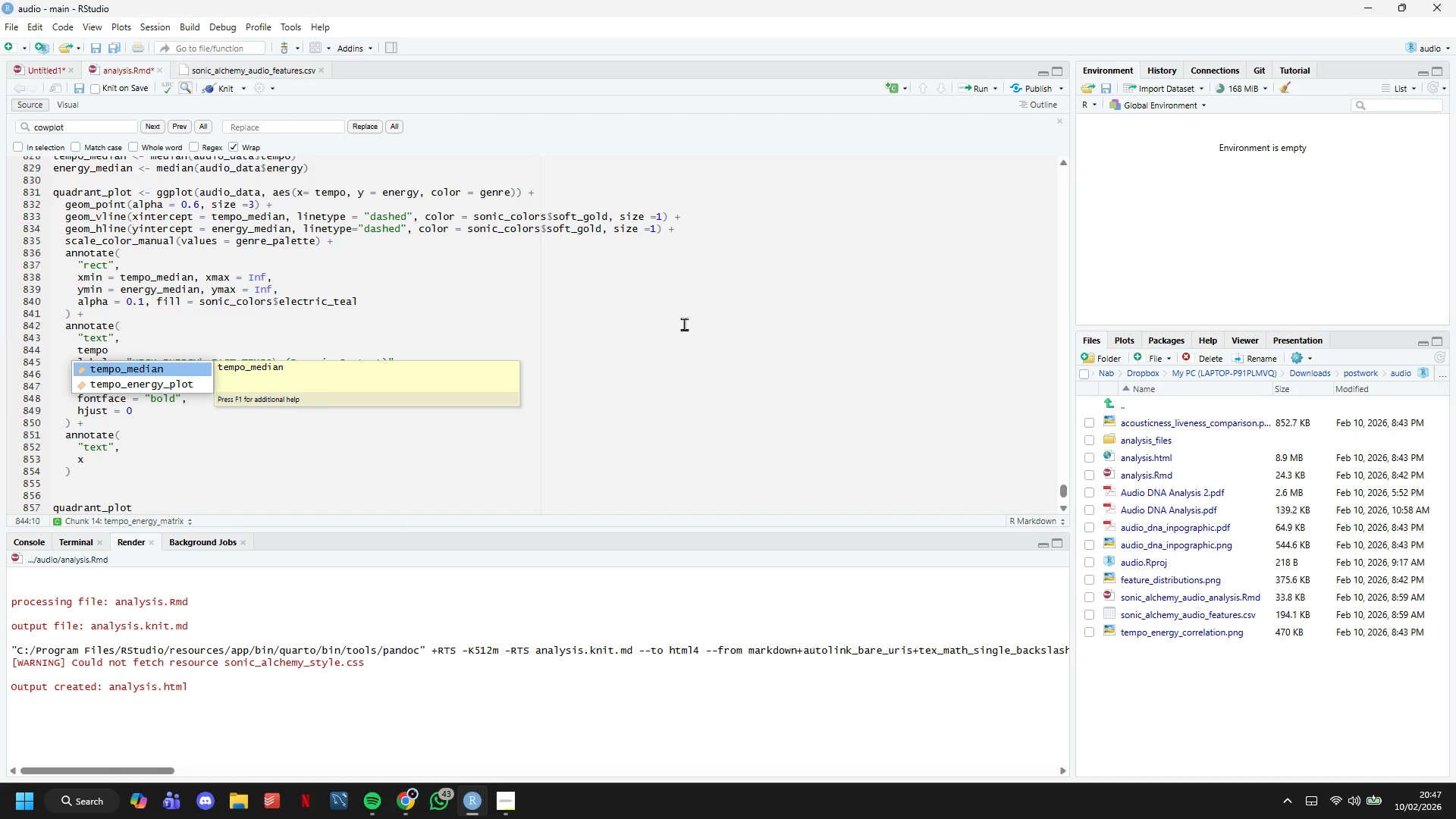 
key(Backspace)
key(Backspace)
key(Backspace)
key(Backspace)
key(Backspace)
type(x = tempo_median + 30, y = )
 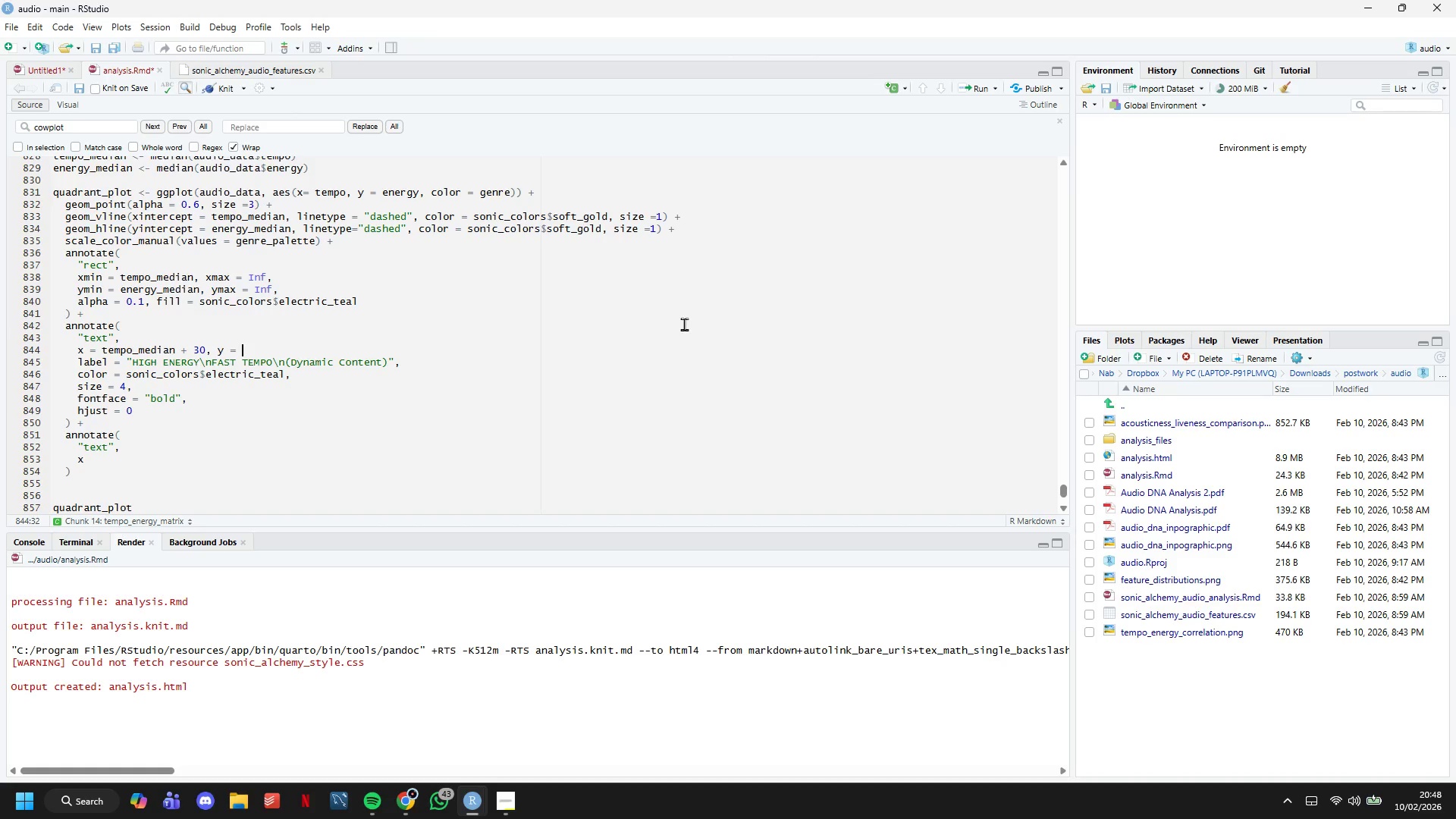 
wait(6.66)
 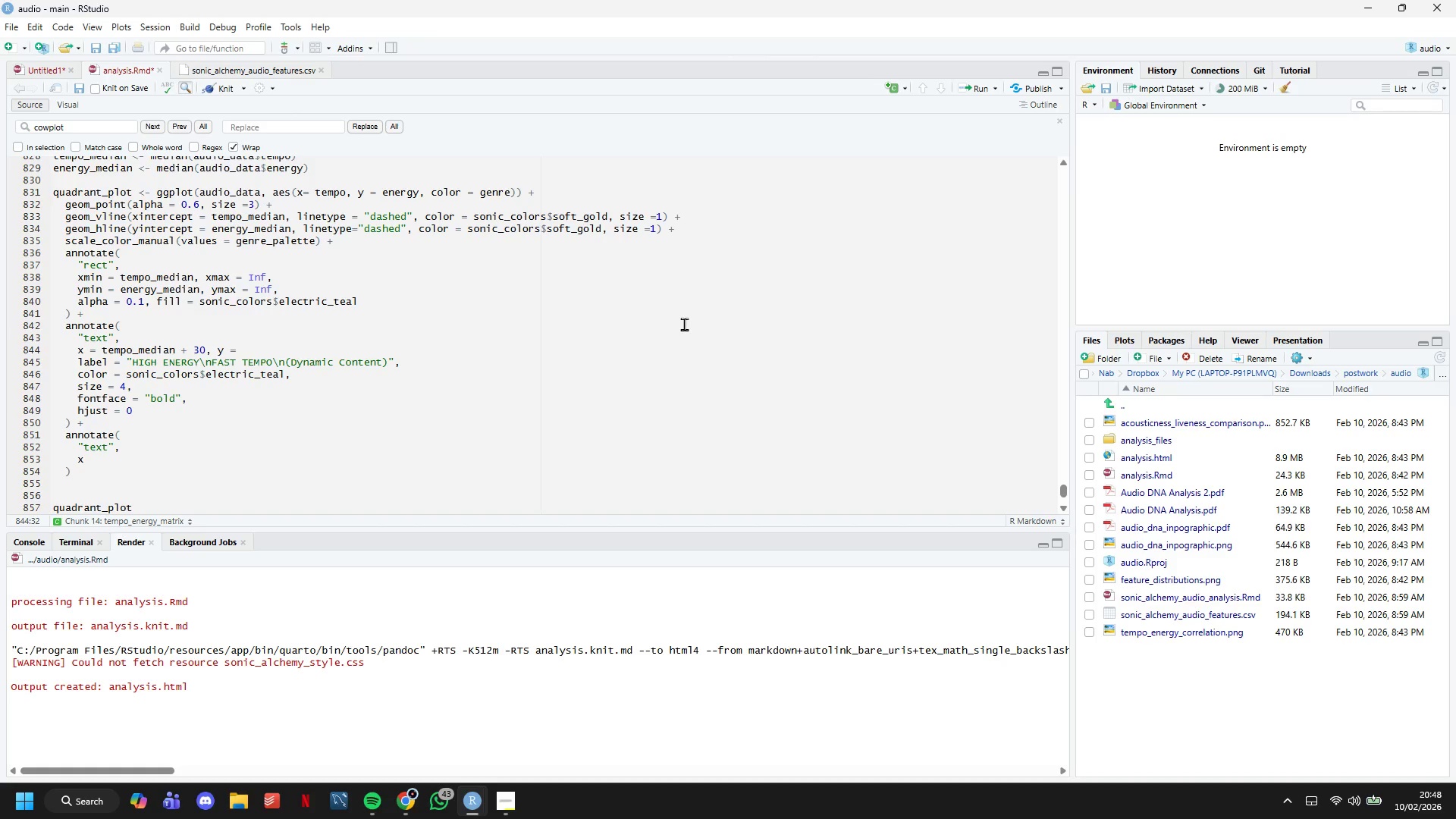 
type(energy_median)
 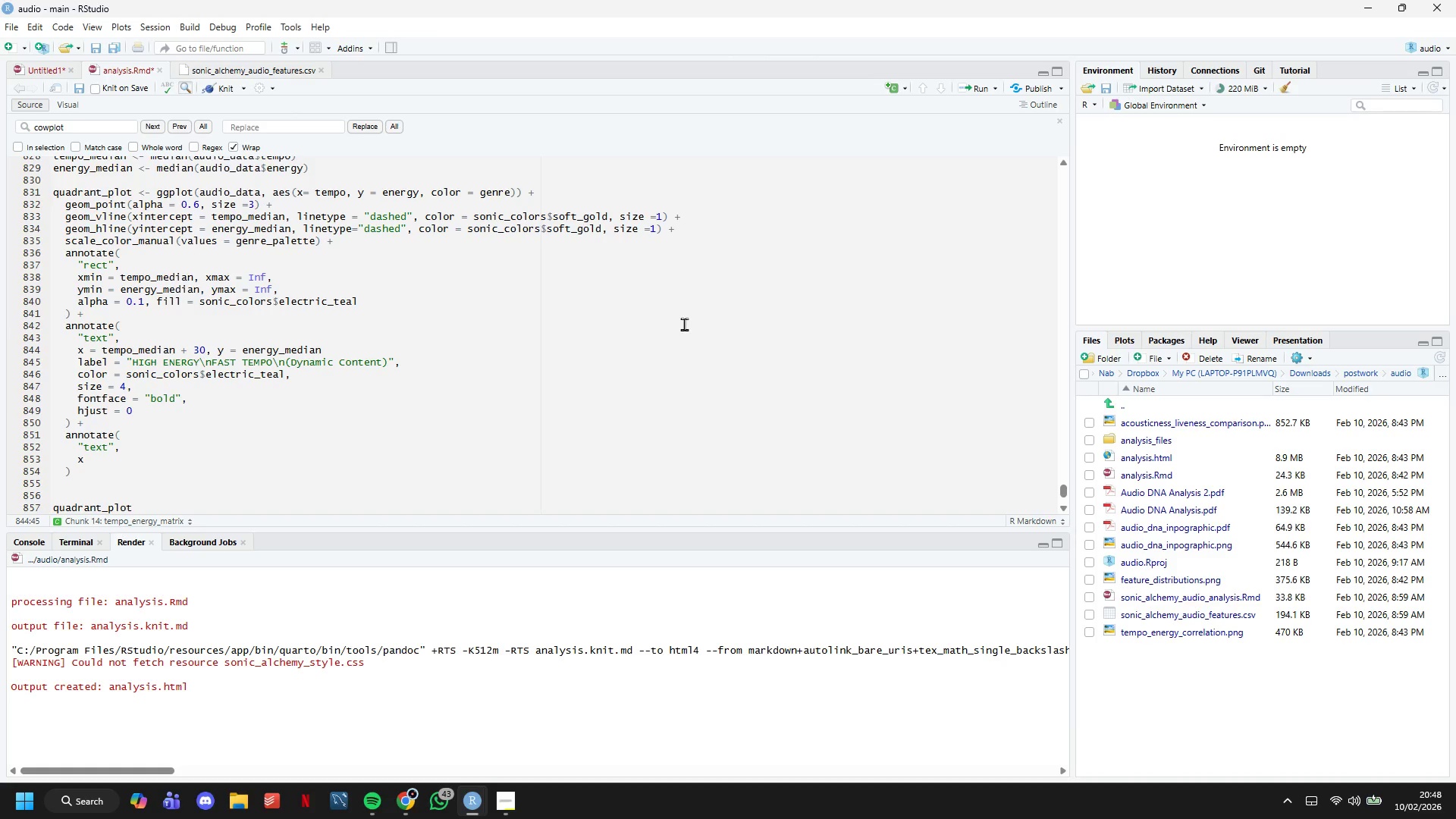 
type( + 0.35,)
 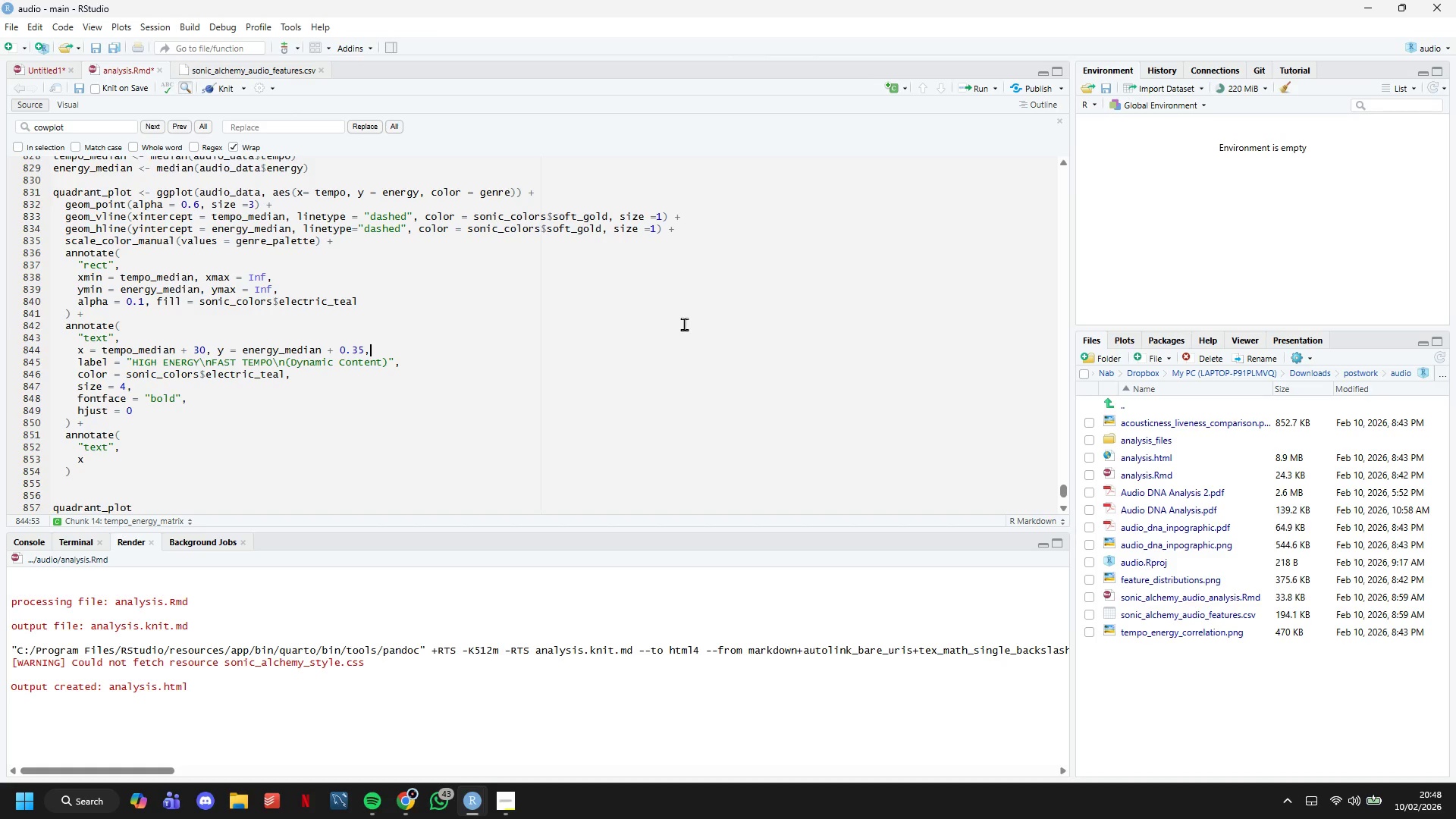 
wait(5.73)
 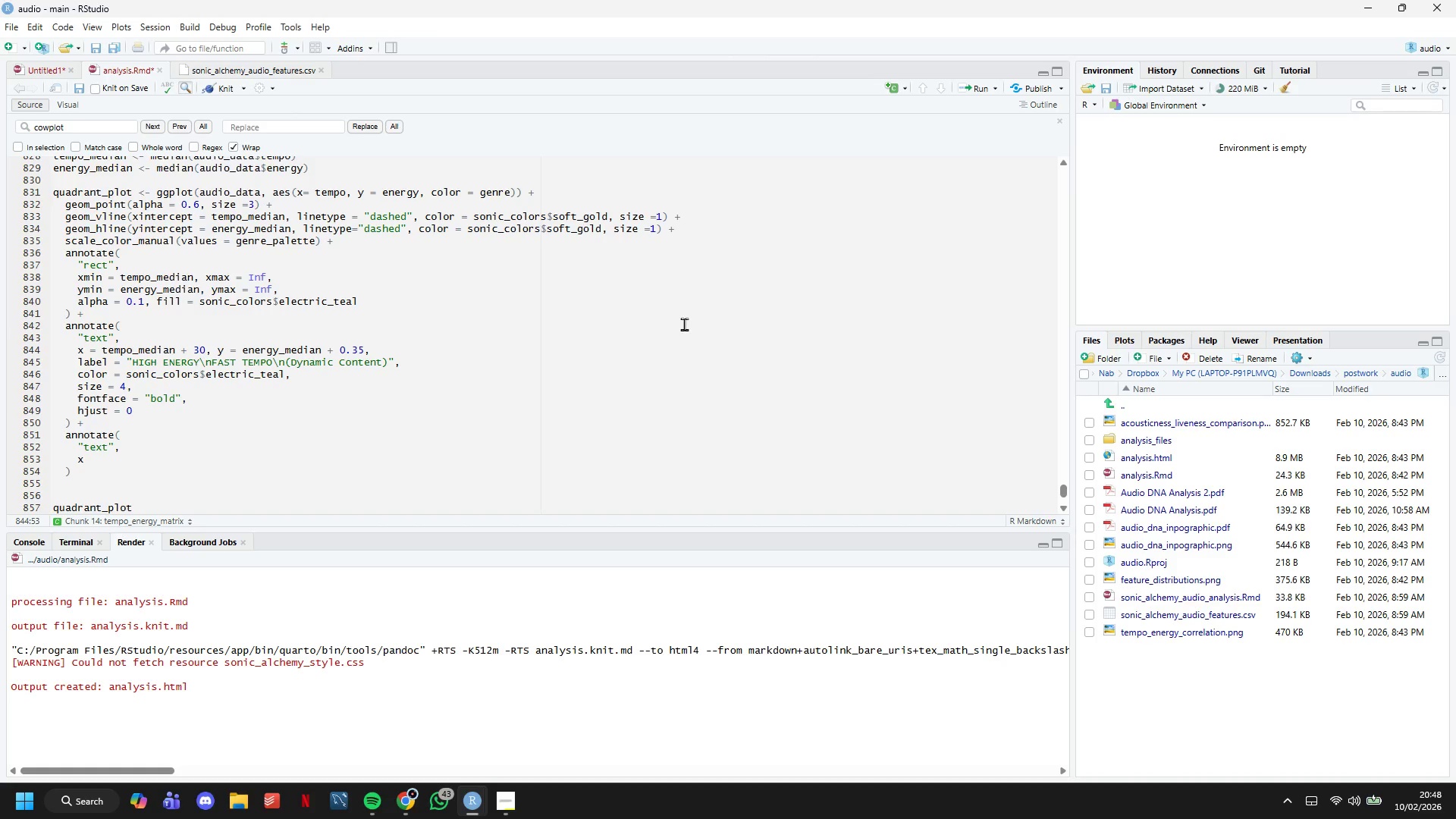 
key(ArrowDown)
 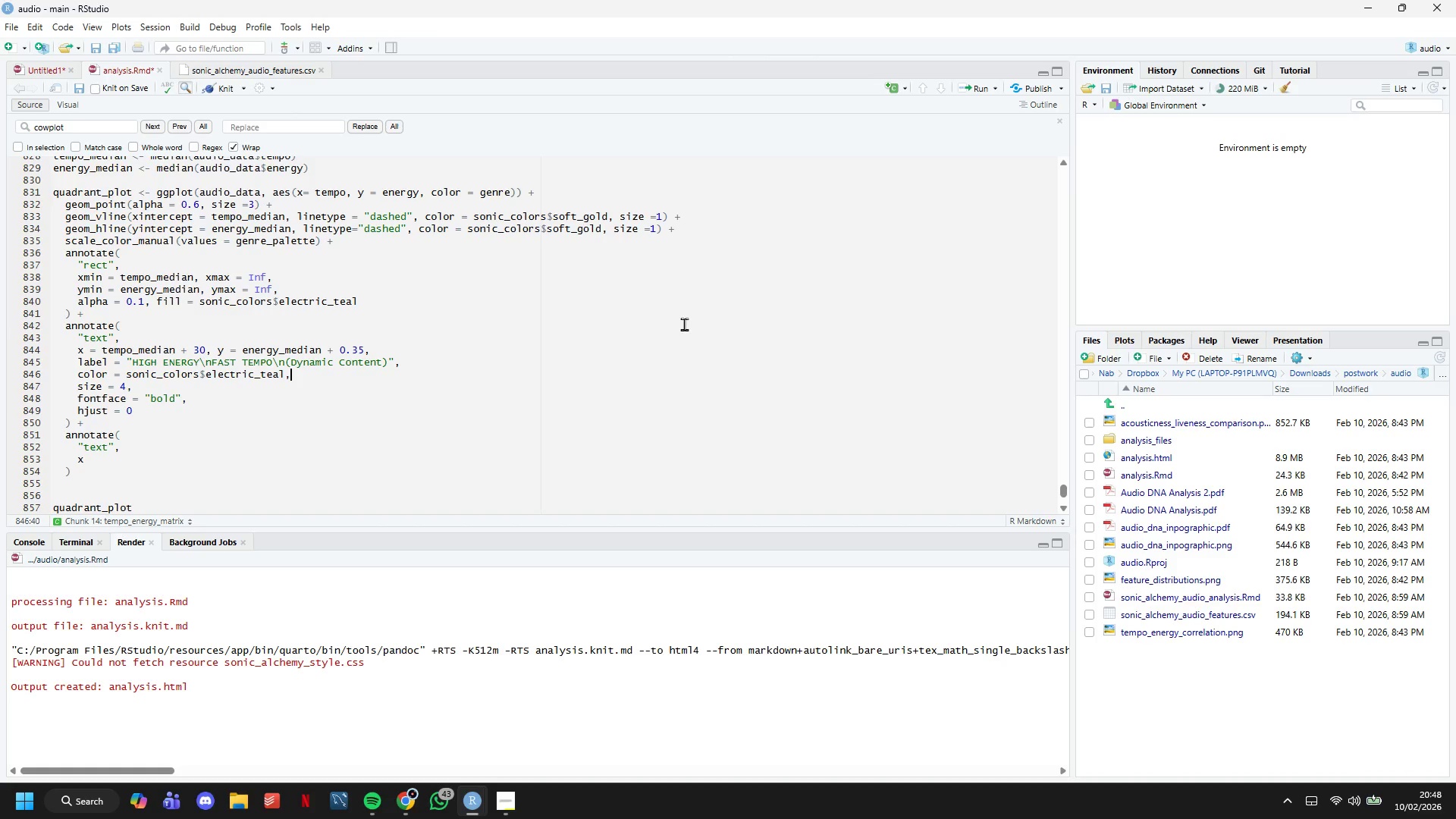 
key(ArrowDown)
 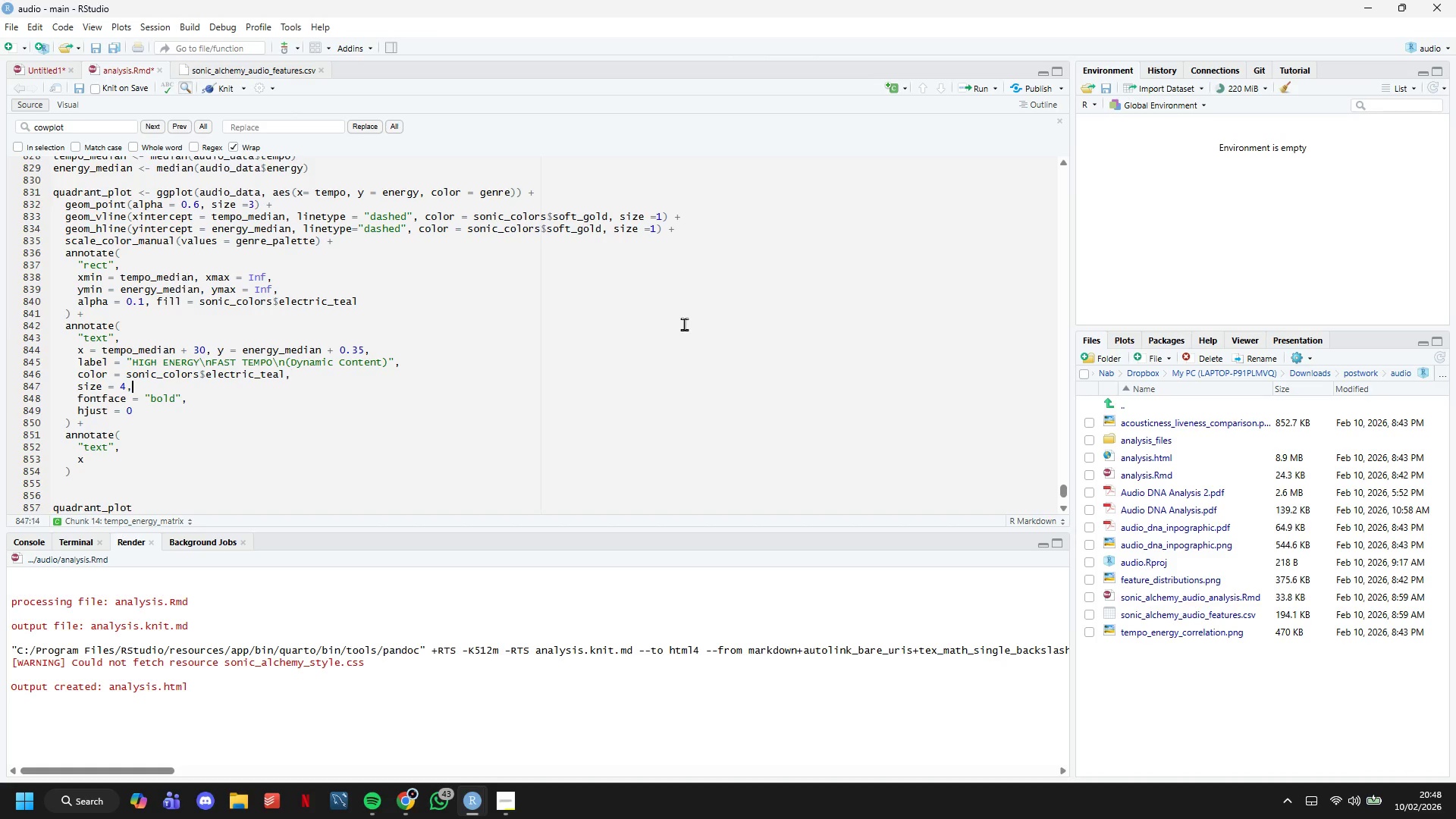 
key(ArrowDown)
 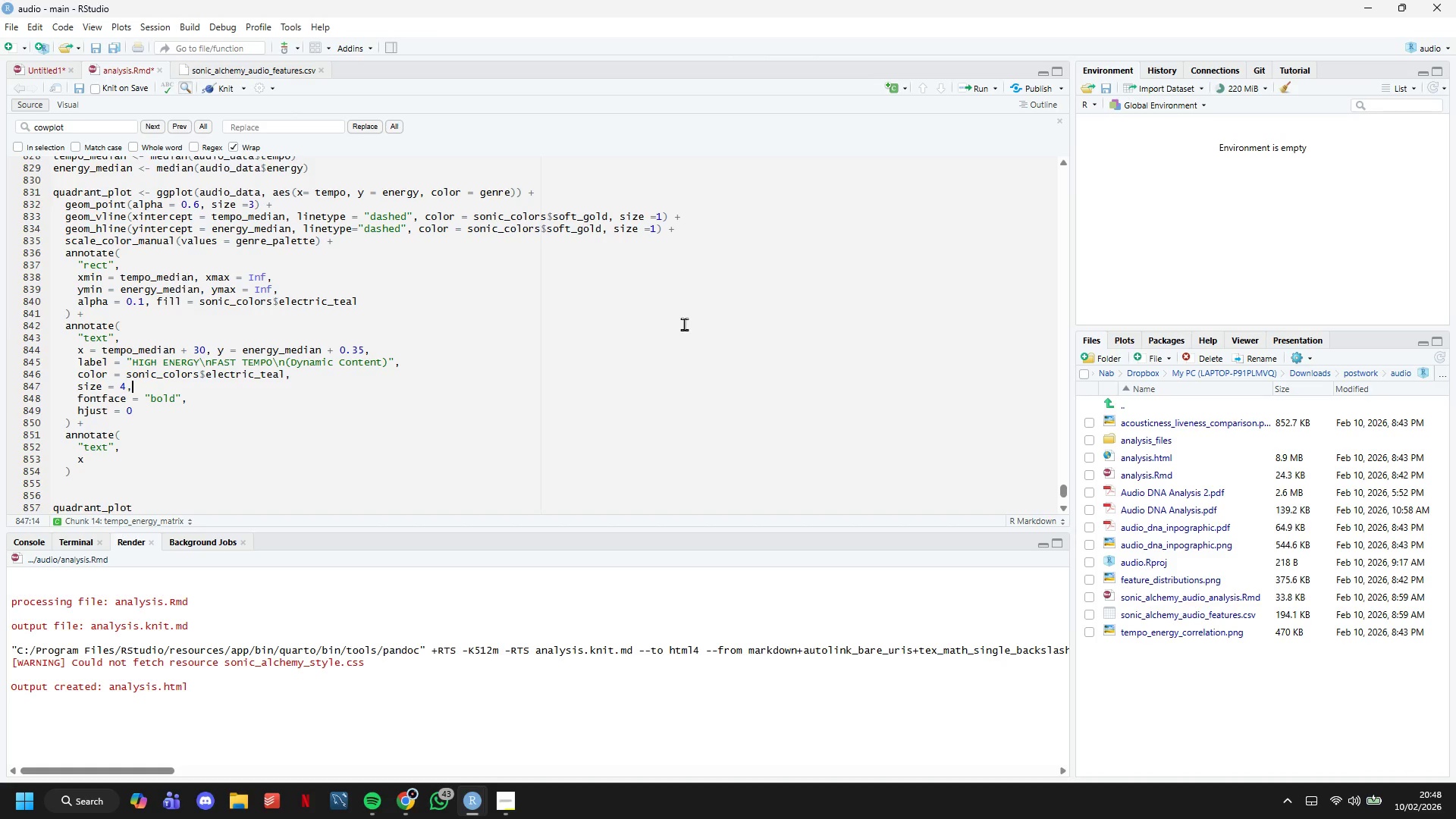 
key(ArrowDown)
 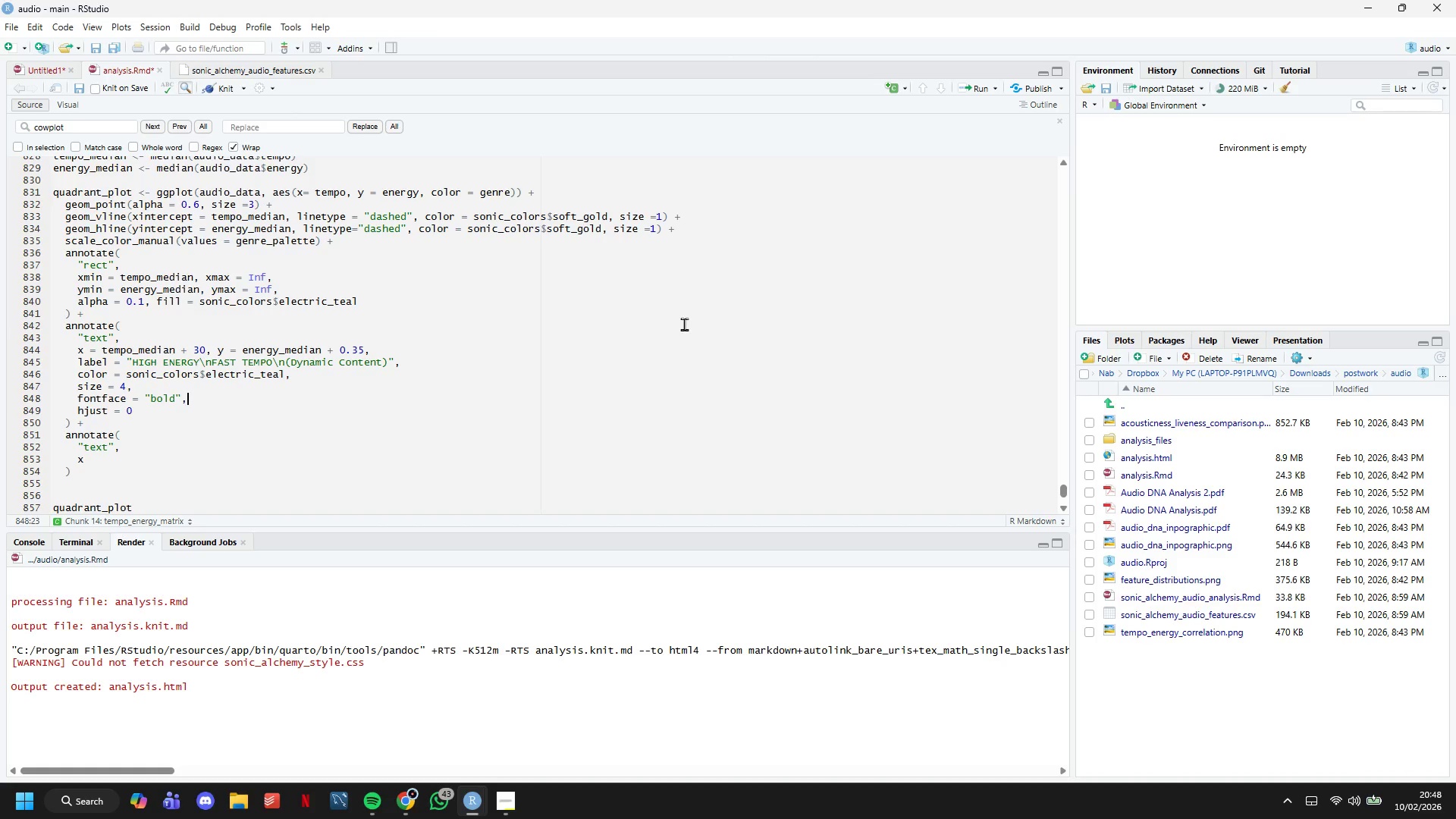 
key(ArrowDown)
 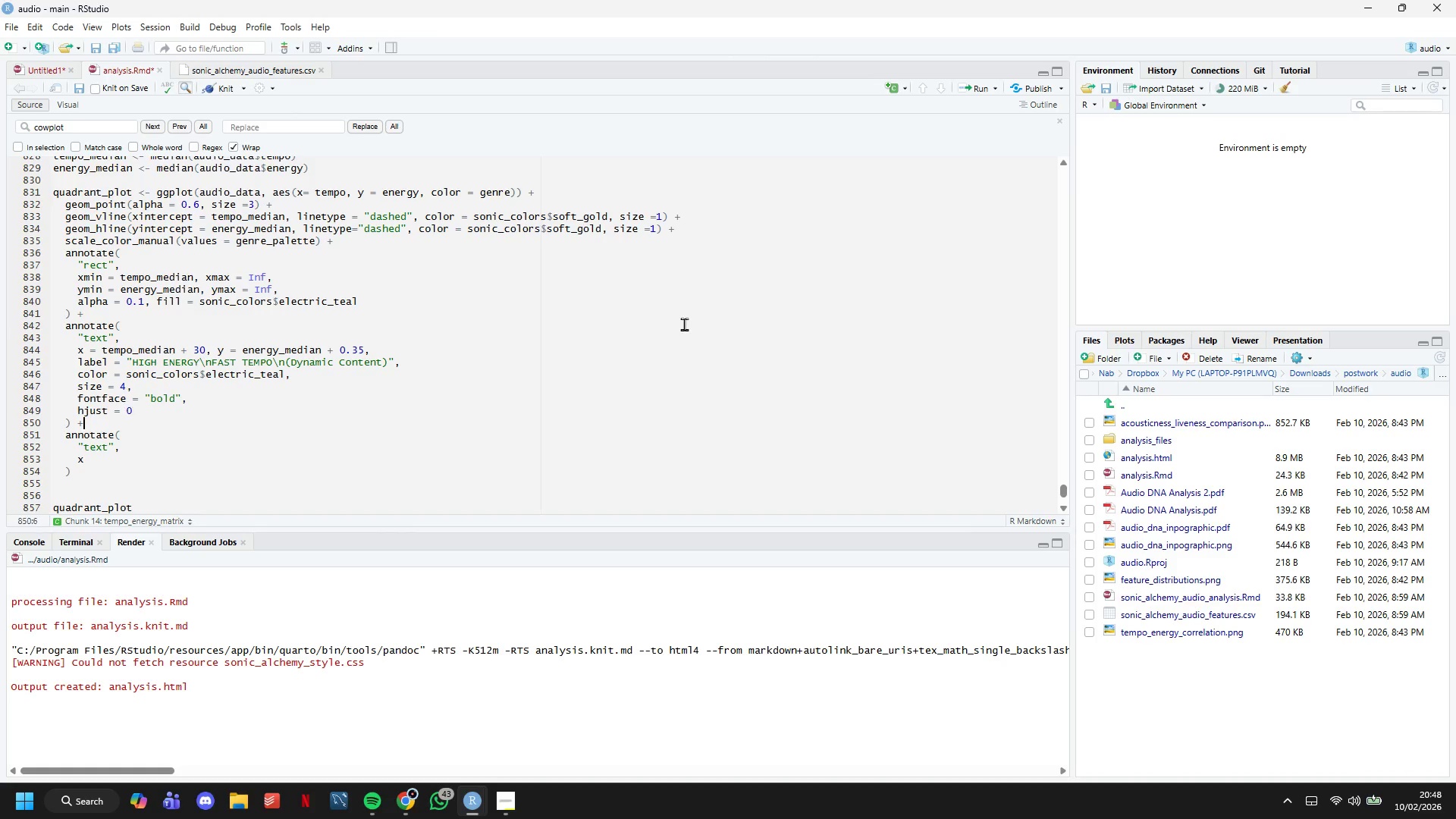 
key(ArrowDown)
 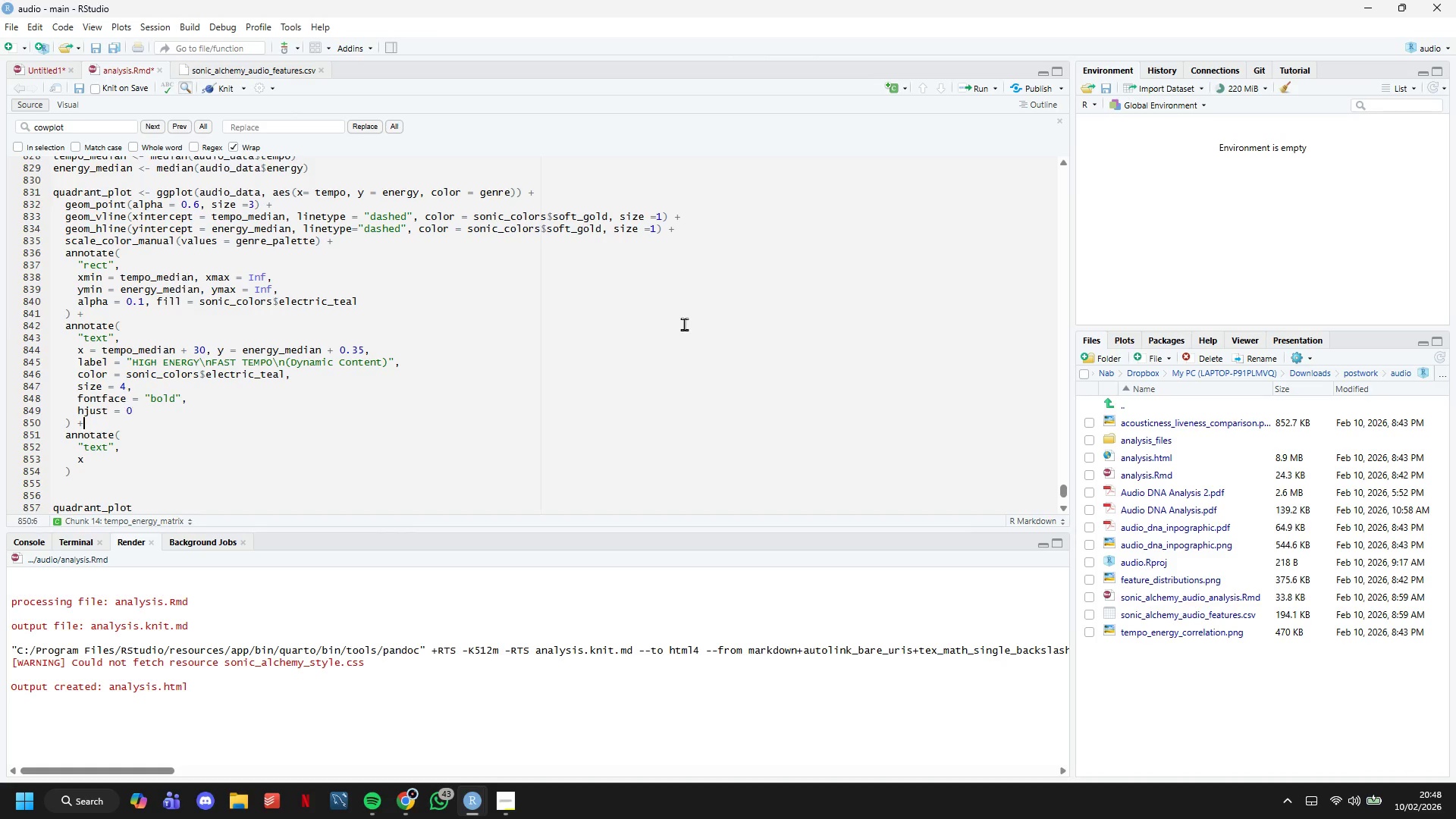 
key(ArrowDown)
 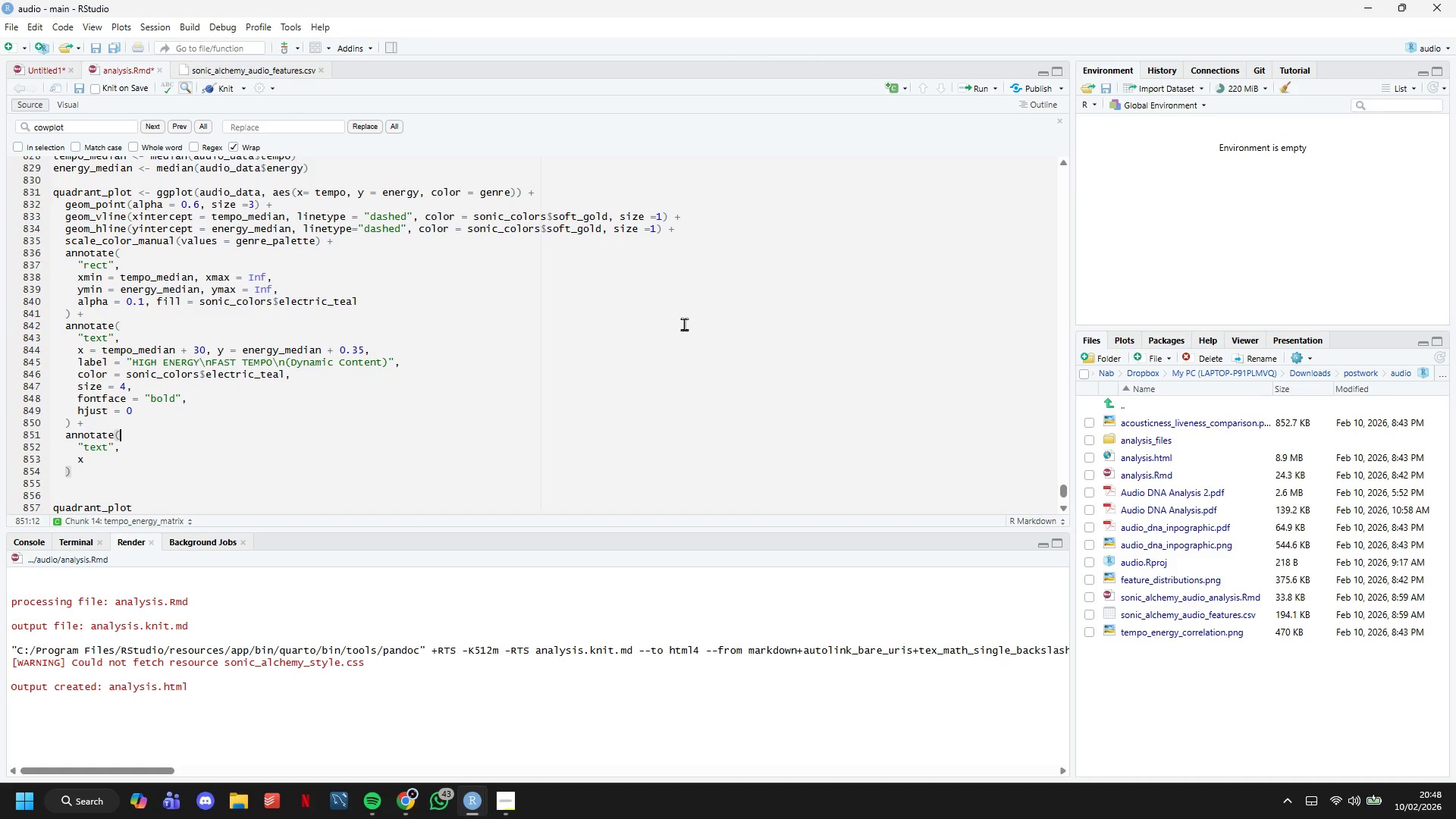 
key(ArrowDown)
 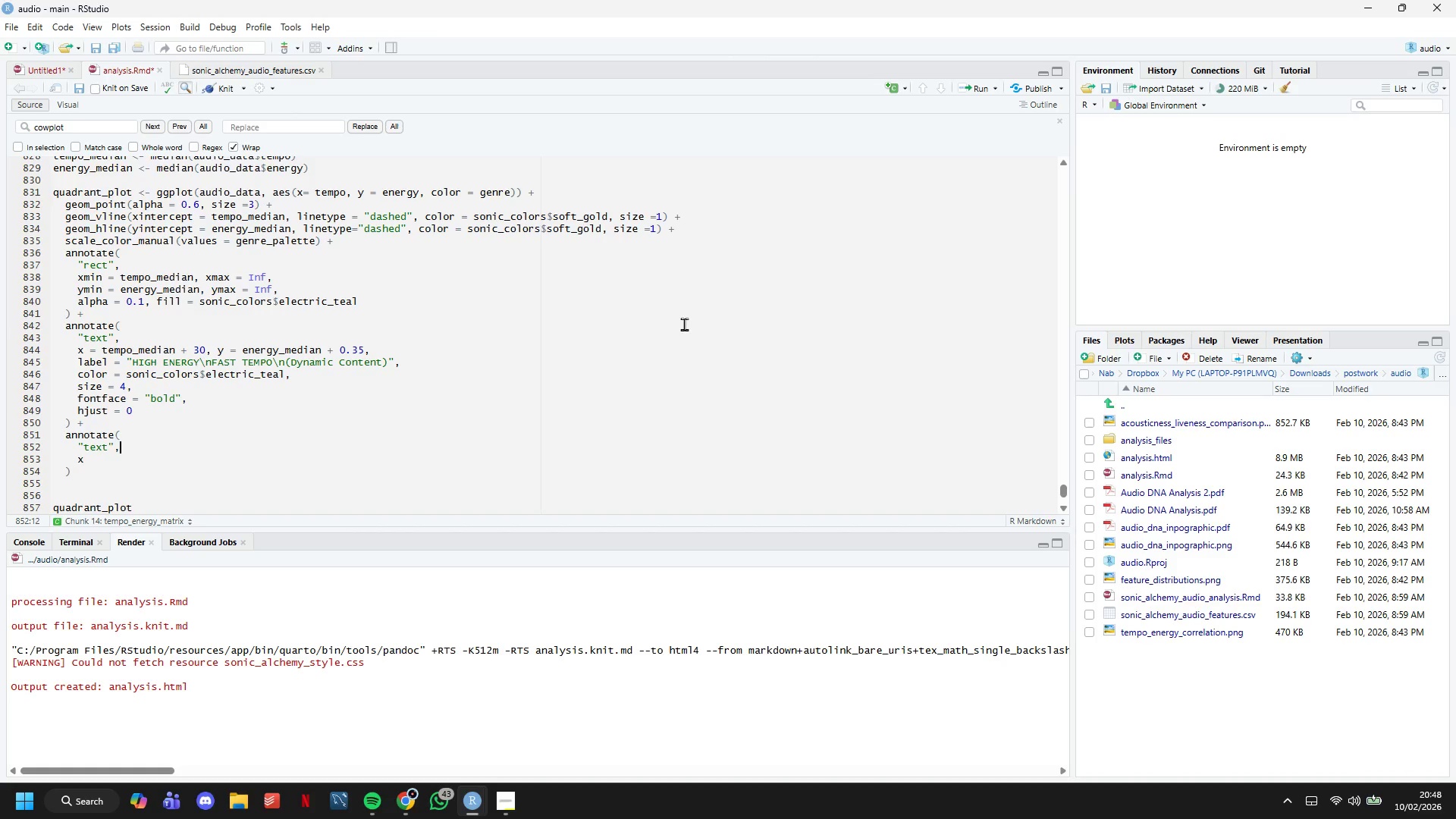 
key(ArrowDown)
 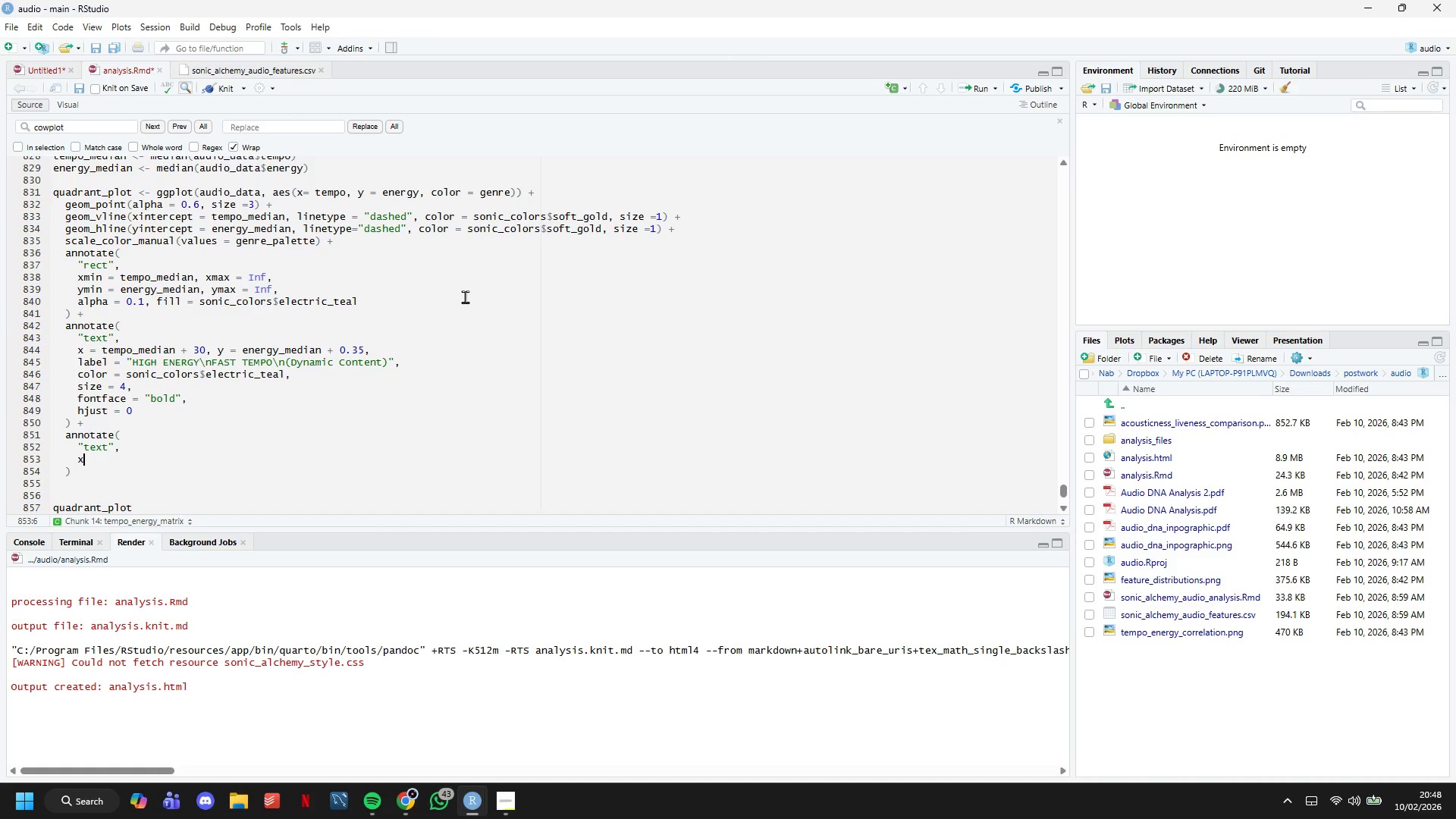 
wait(5.84)
 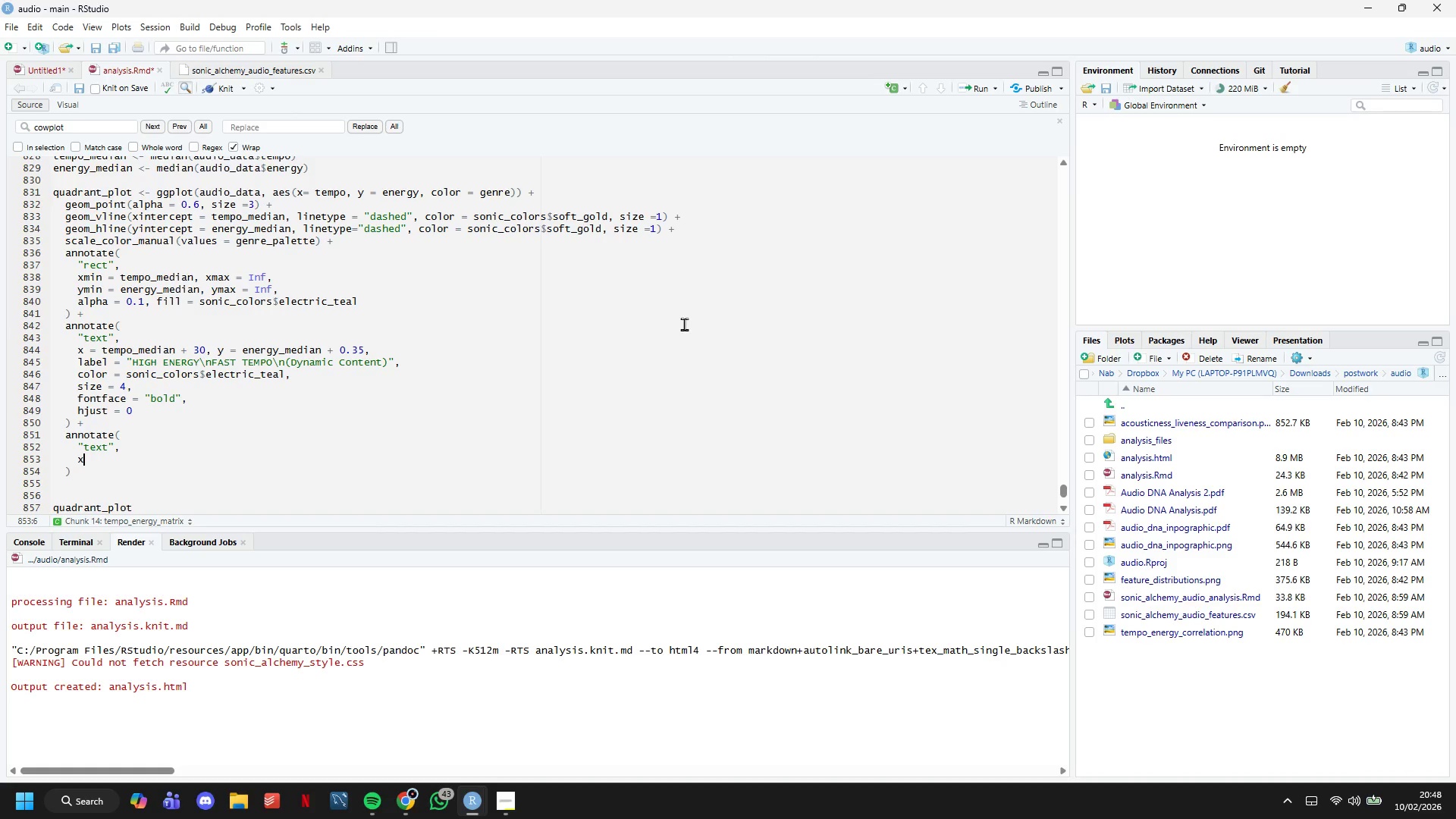 
type( = tempo)
key(Backspace)
type(o_median - 30, y = energy)
 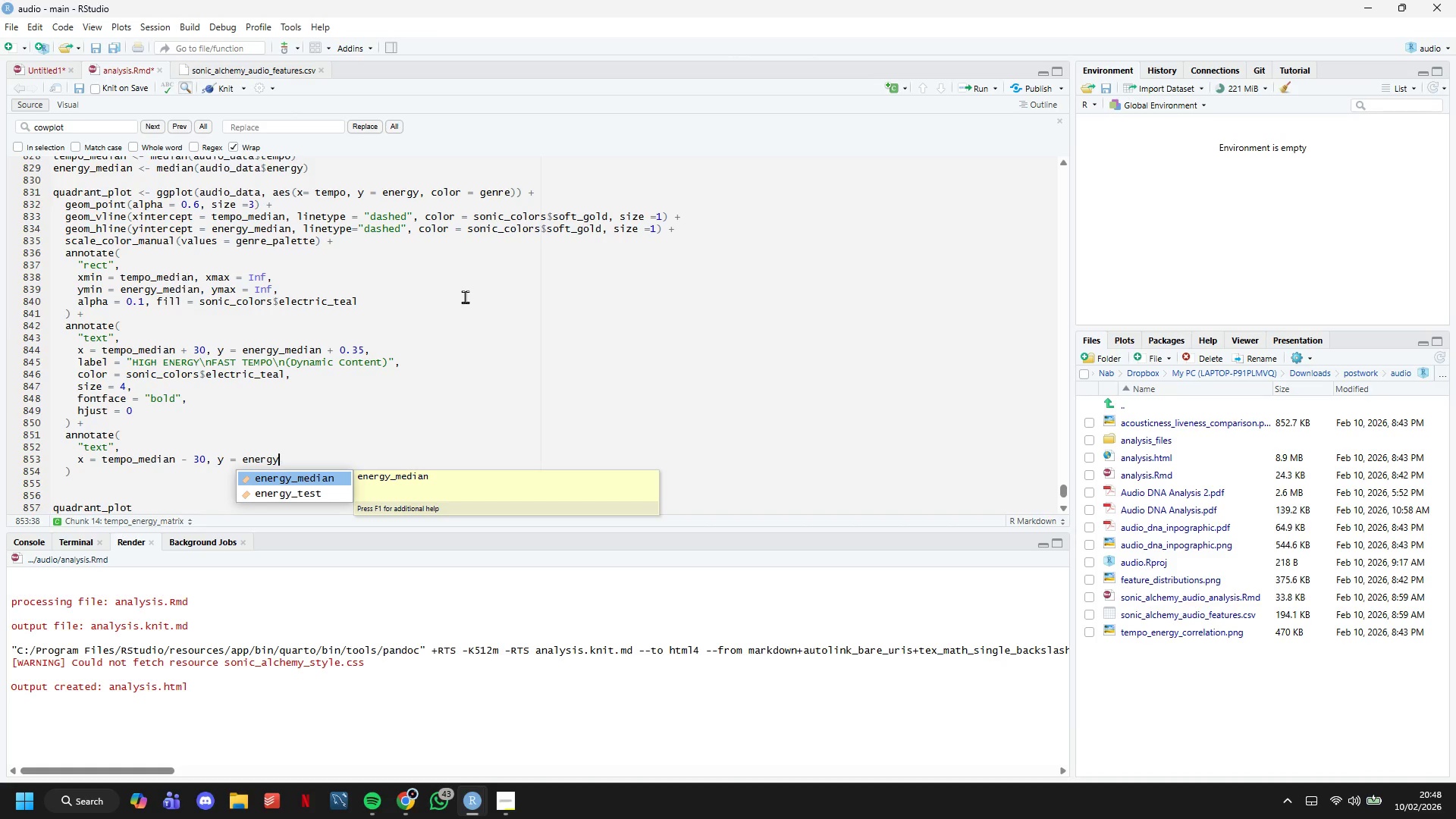 
wait(5.66)
 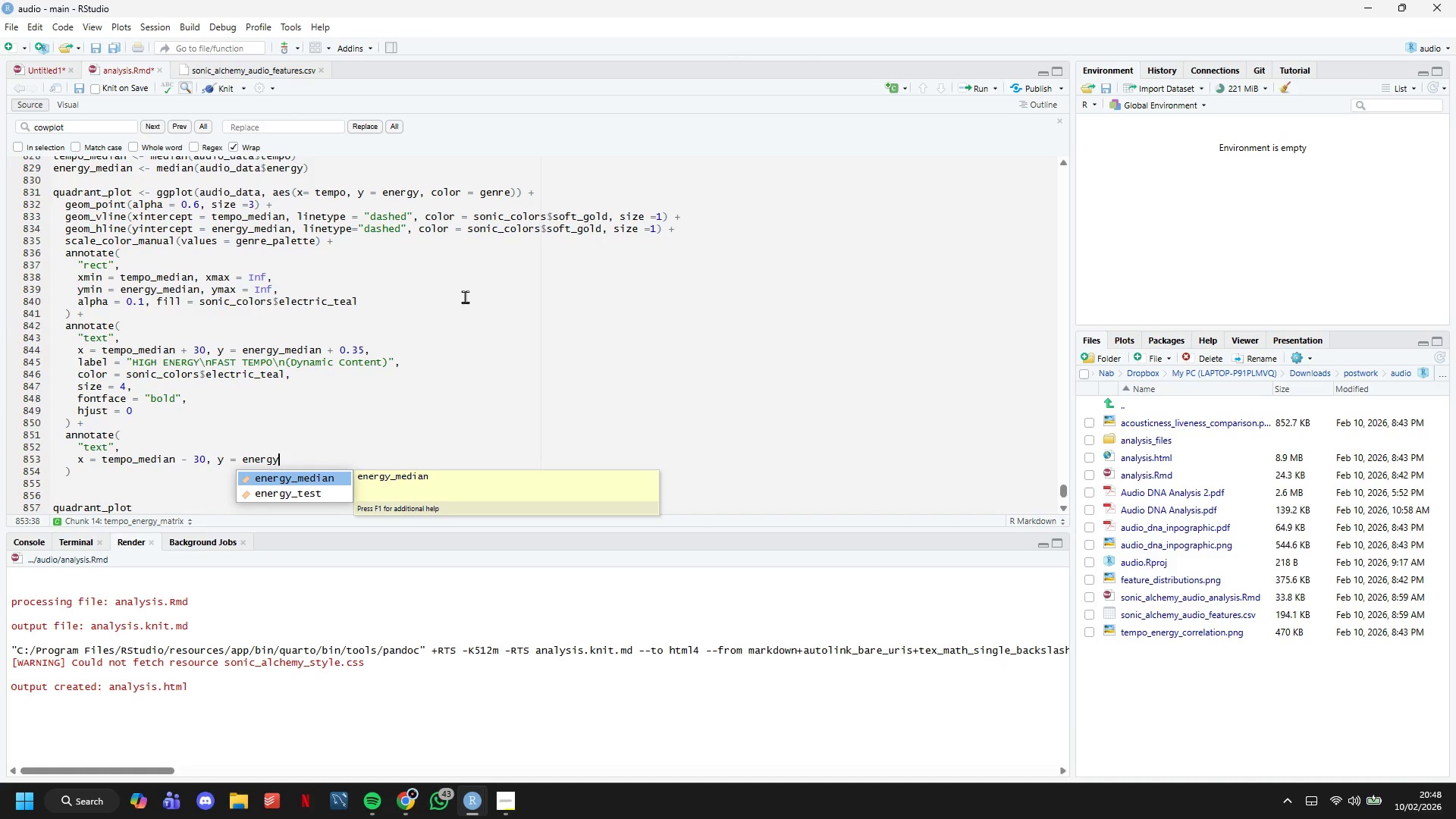 
type(_median)
 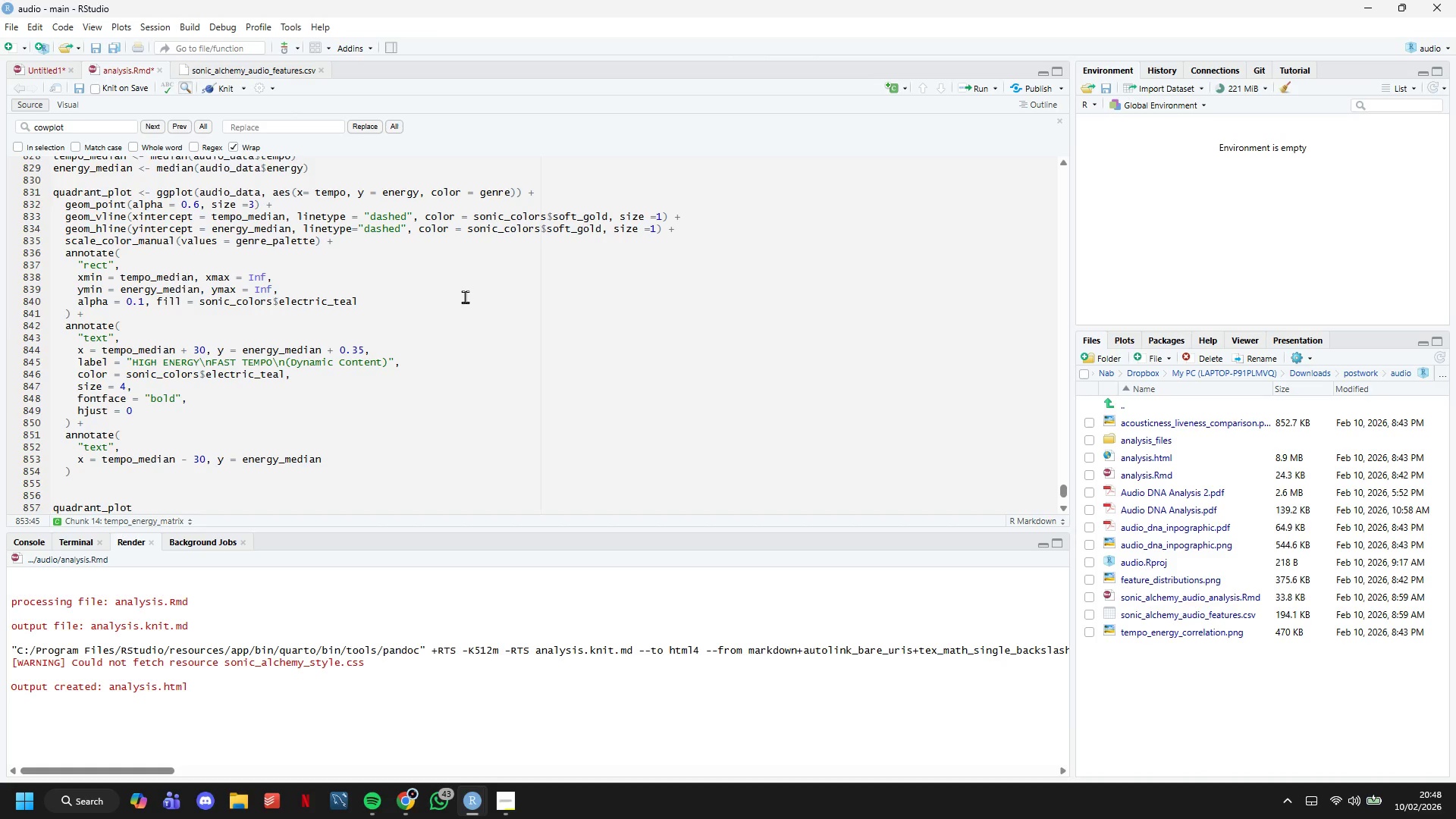 
wait(6.16)
 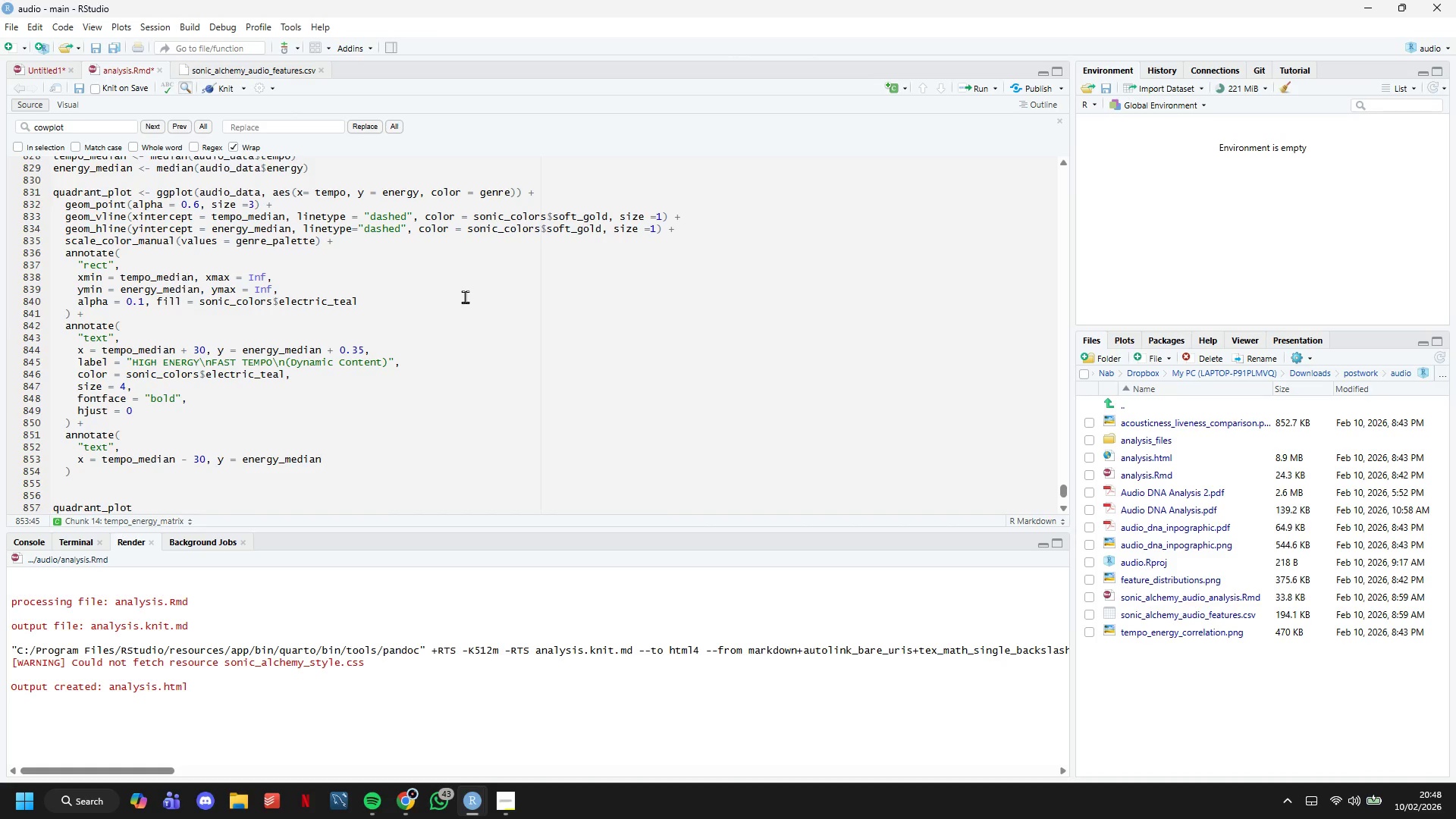 
type( - 0.35,)
 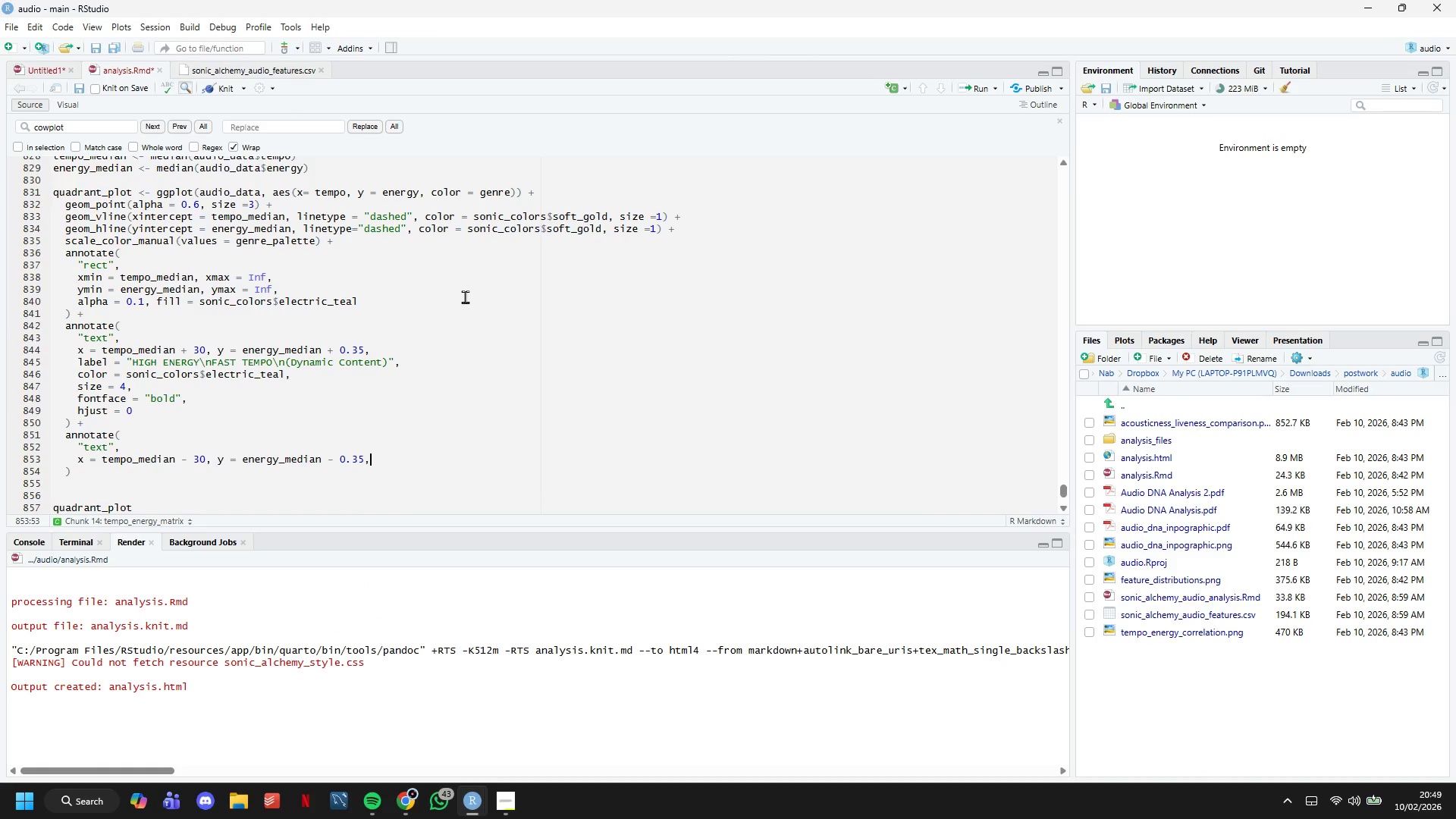 
key(Enter)
 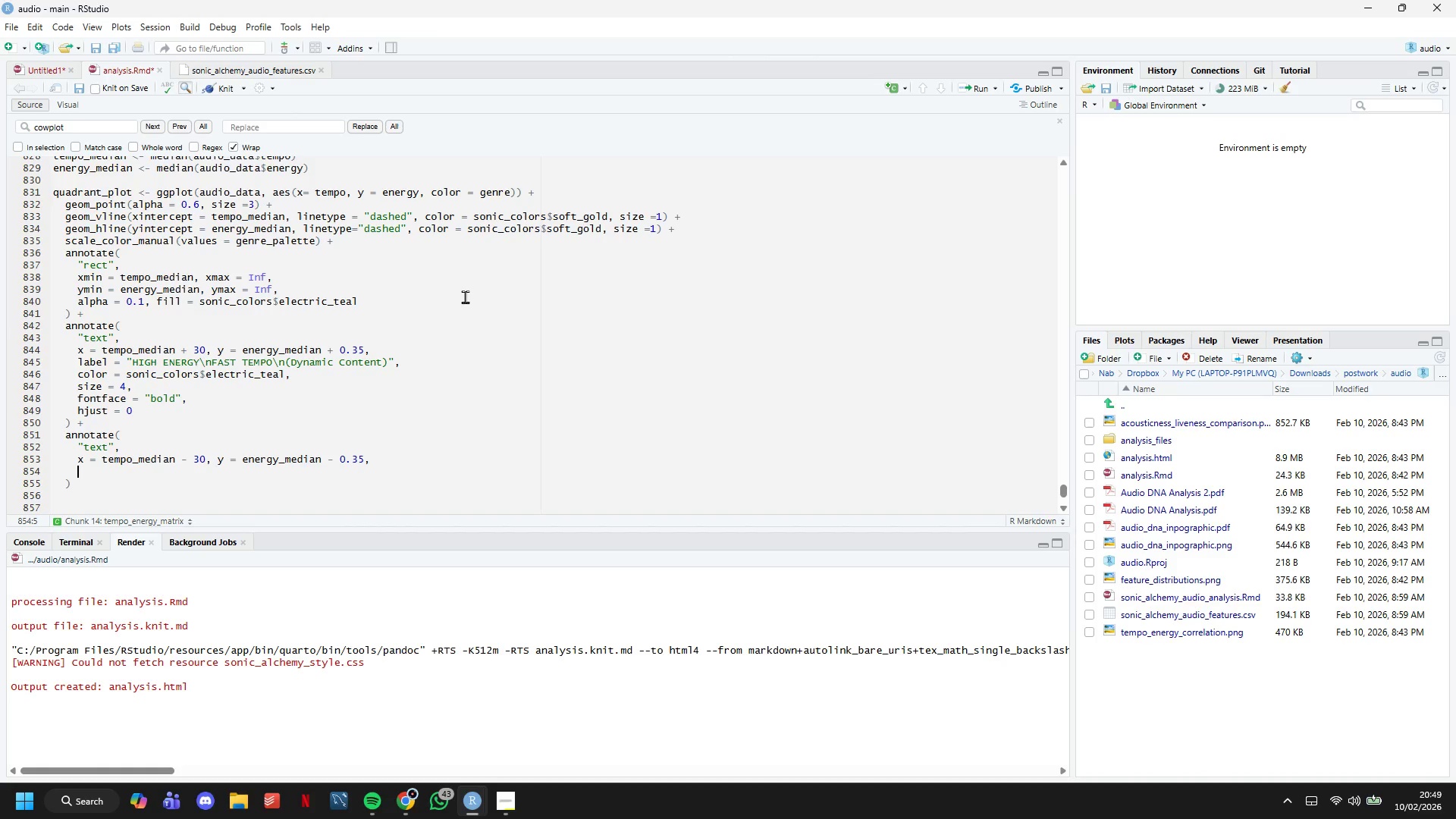 
type(LABEL = "low-energy\Nslow tempo\M(cO)
 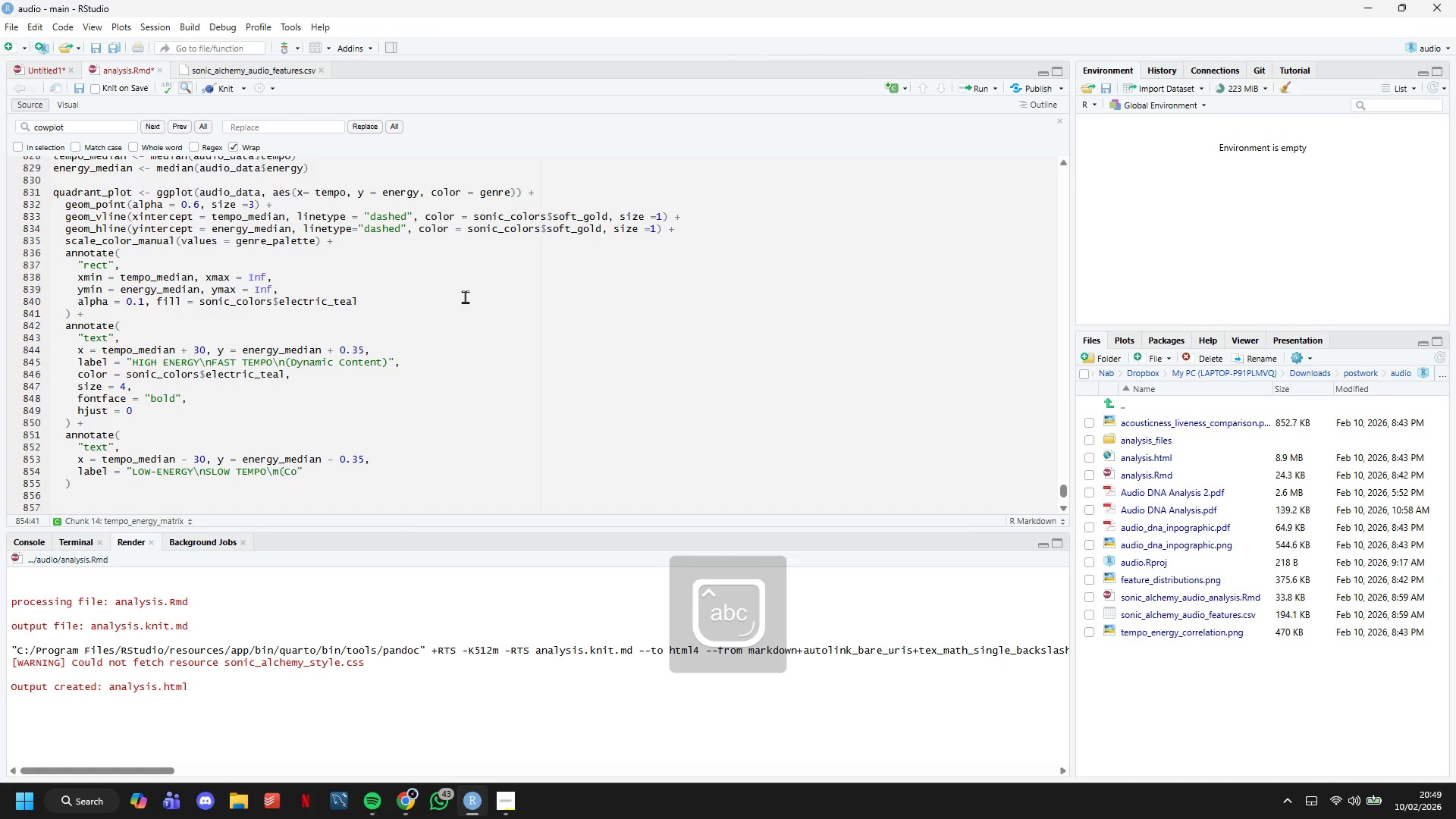 
wait(7.41)
 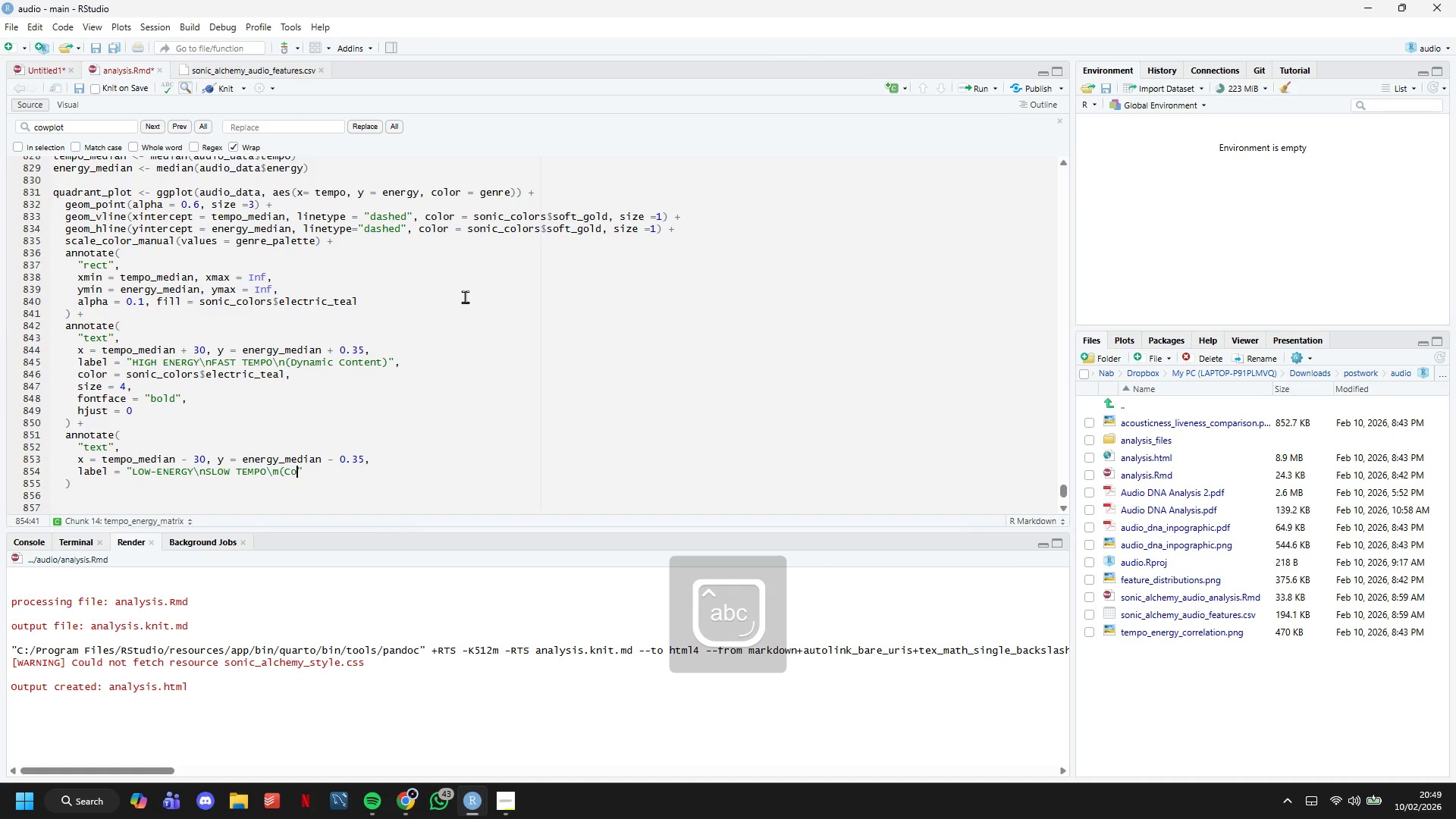 
type(NTEMPALATIVE))
 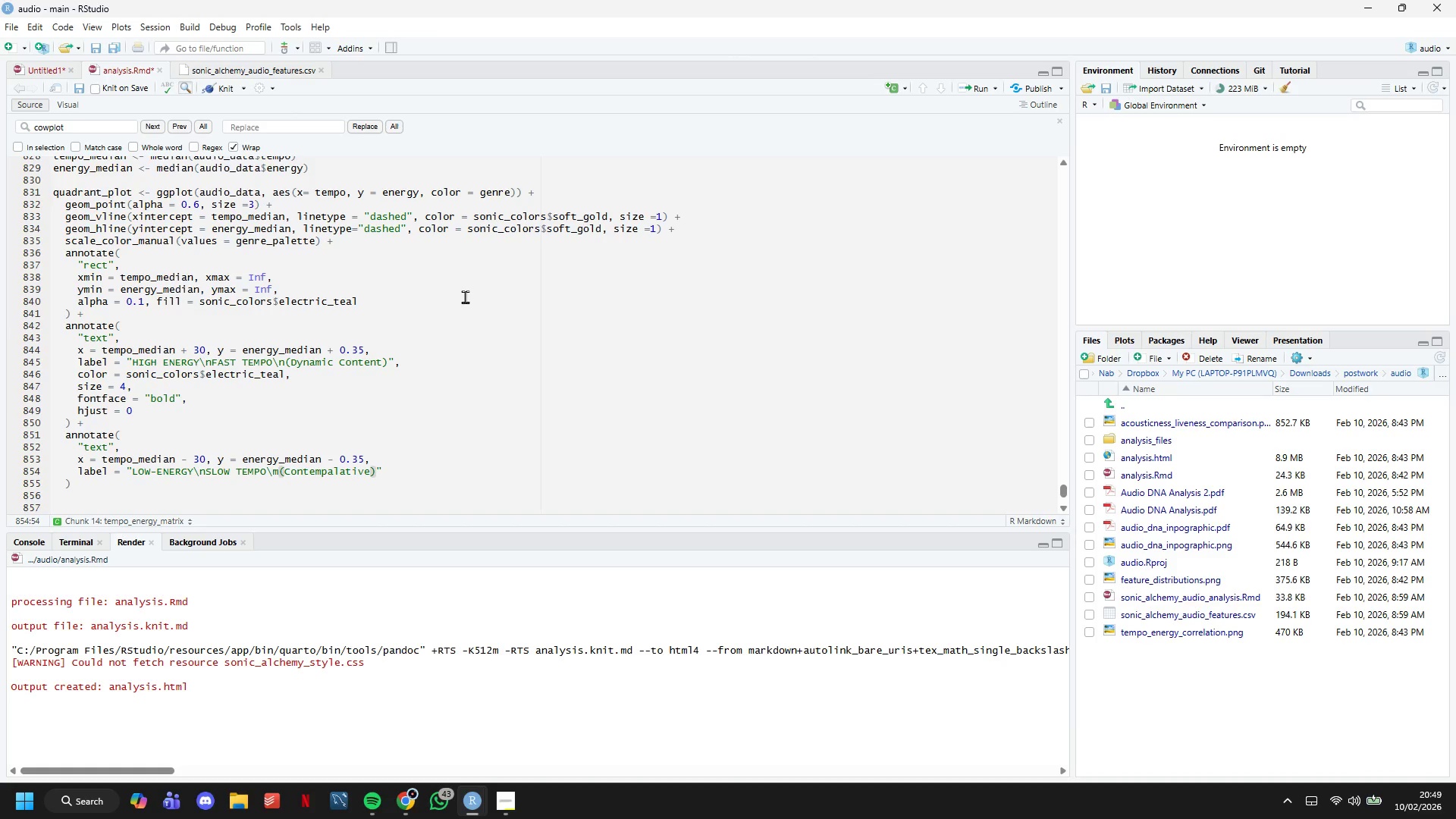 
key(ArrowRight)
 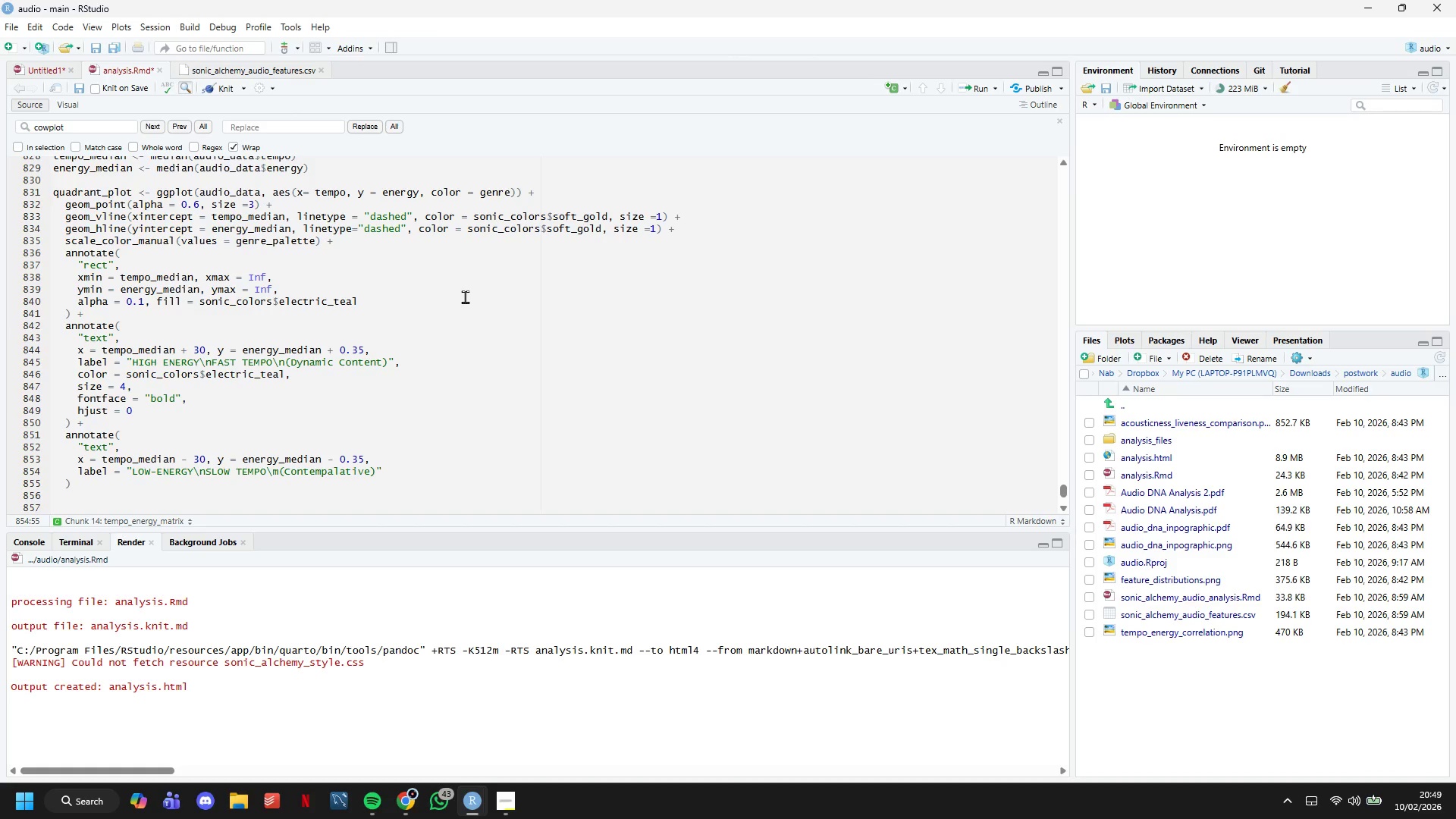 
key(Comma)
 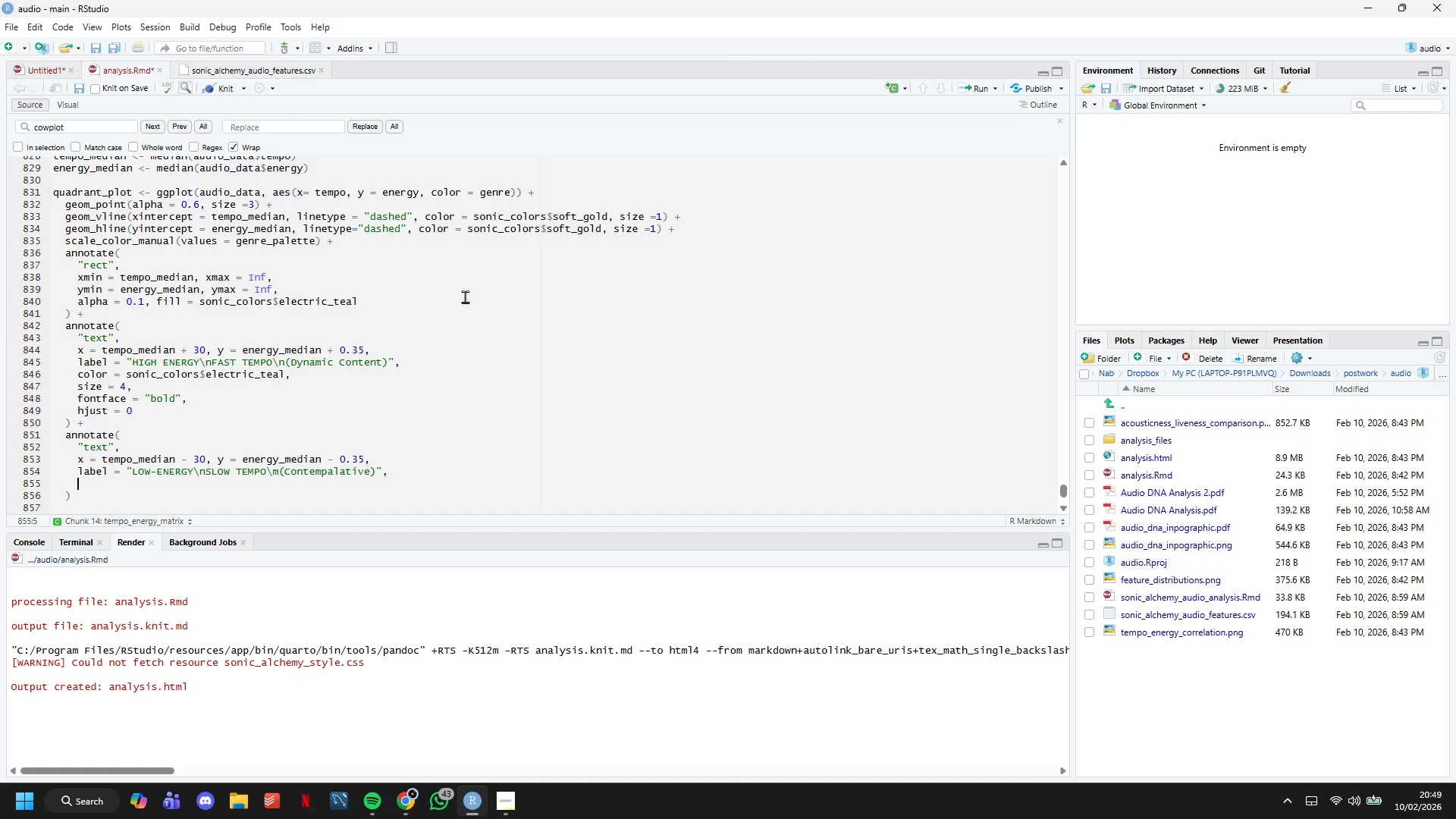 
key(Enter)
 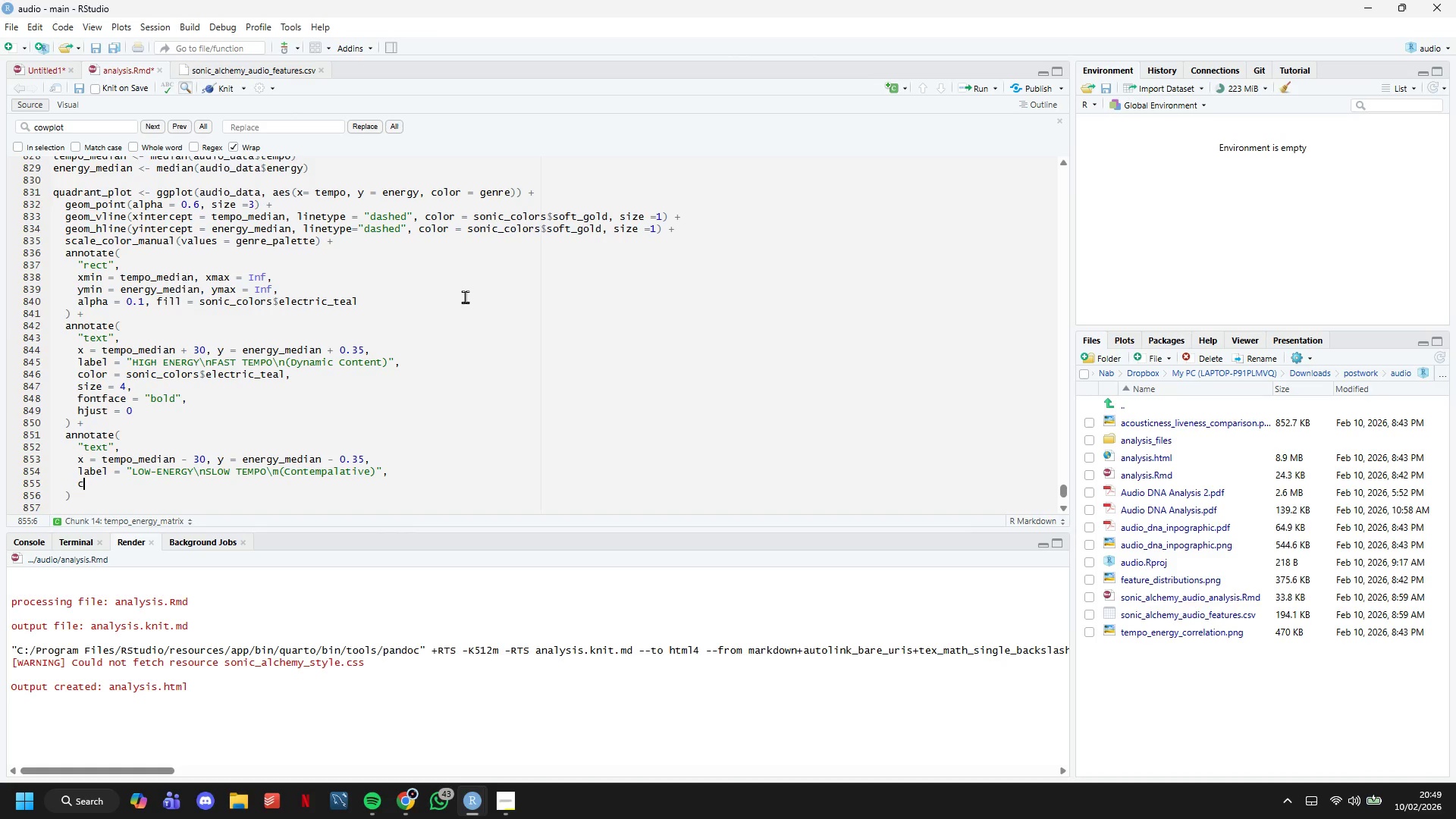 
type(COLOR = )
 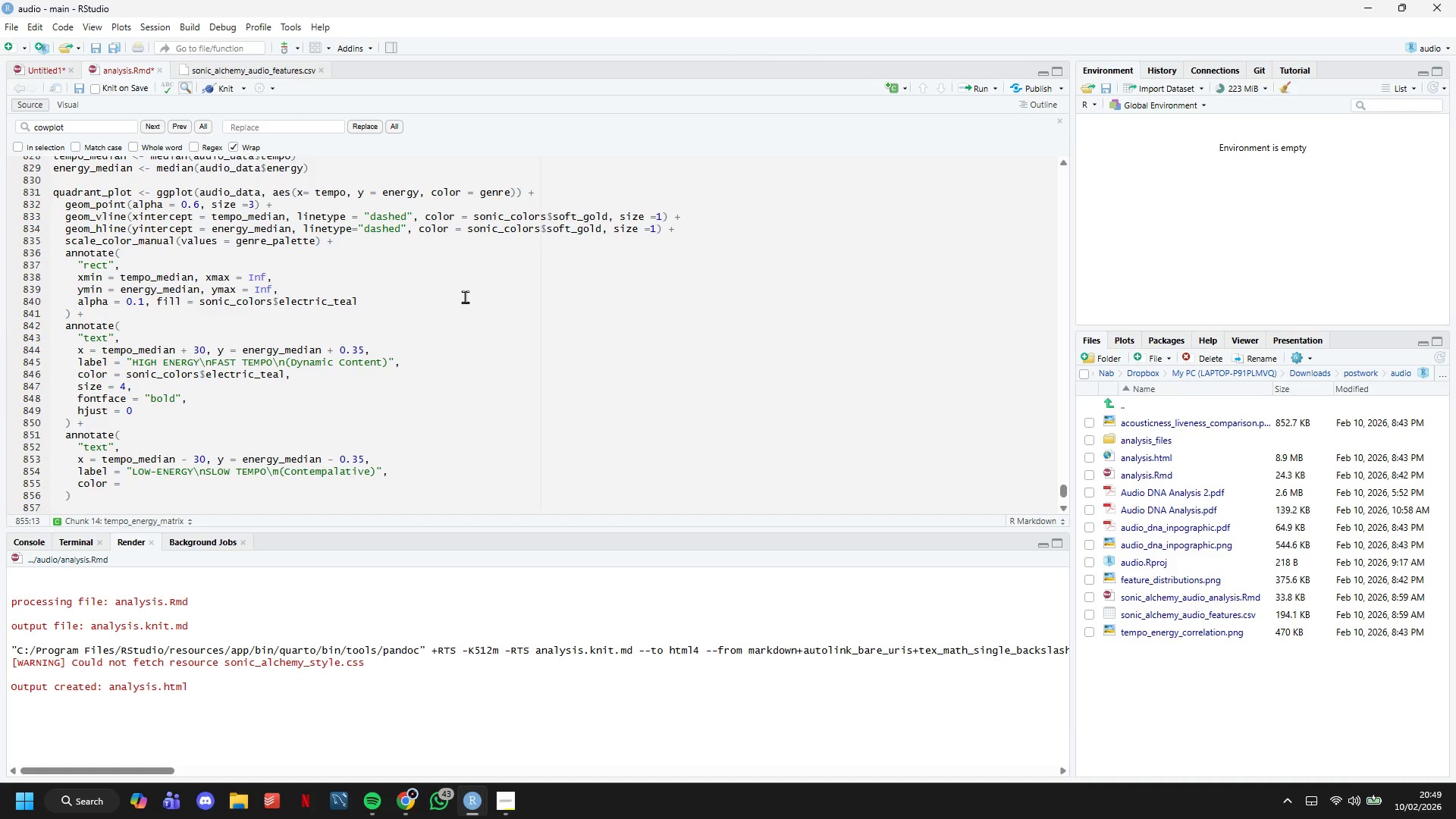 
type(SONIC_COLORS$ACCENT_PURPLE,)
 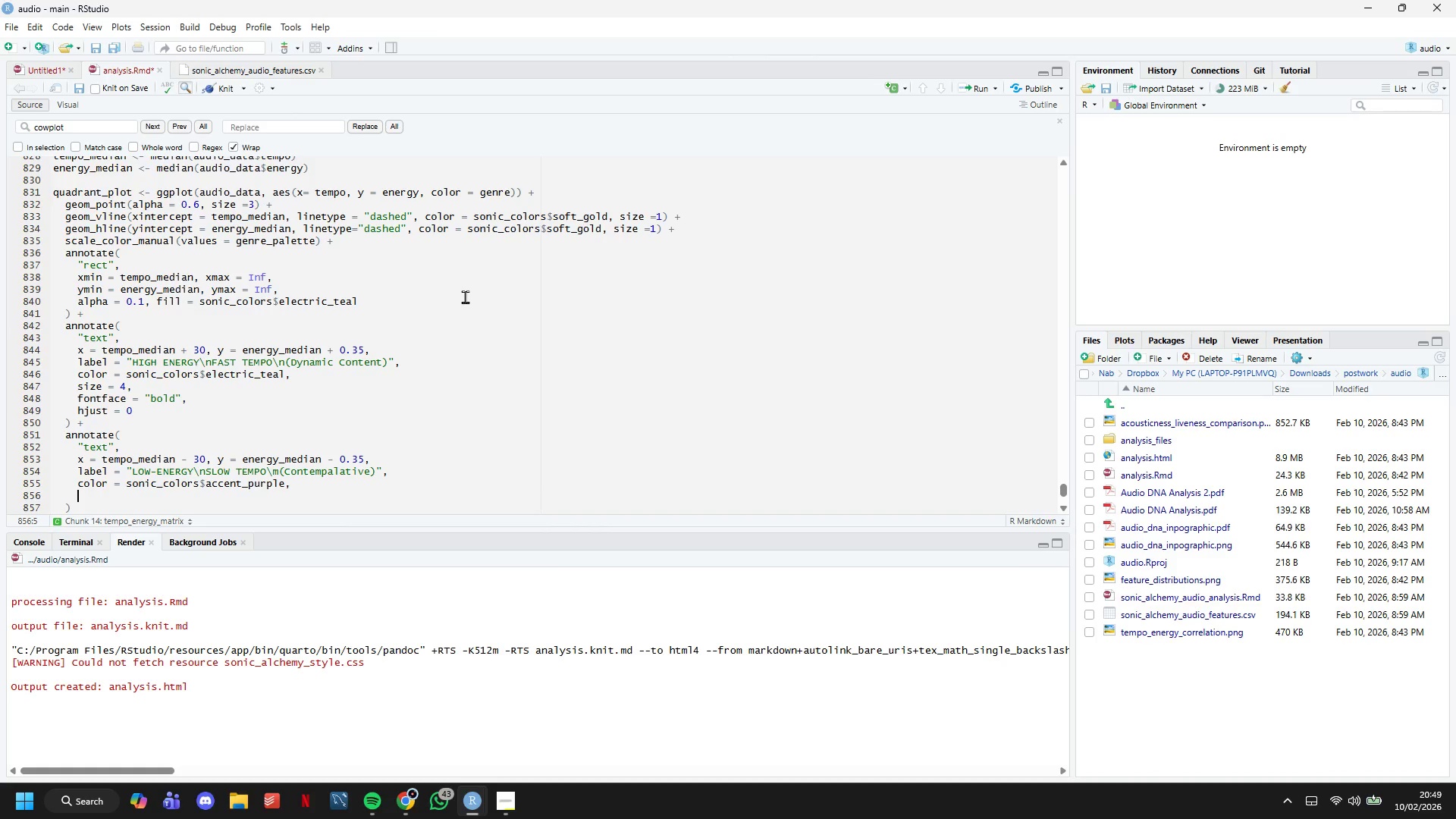 
 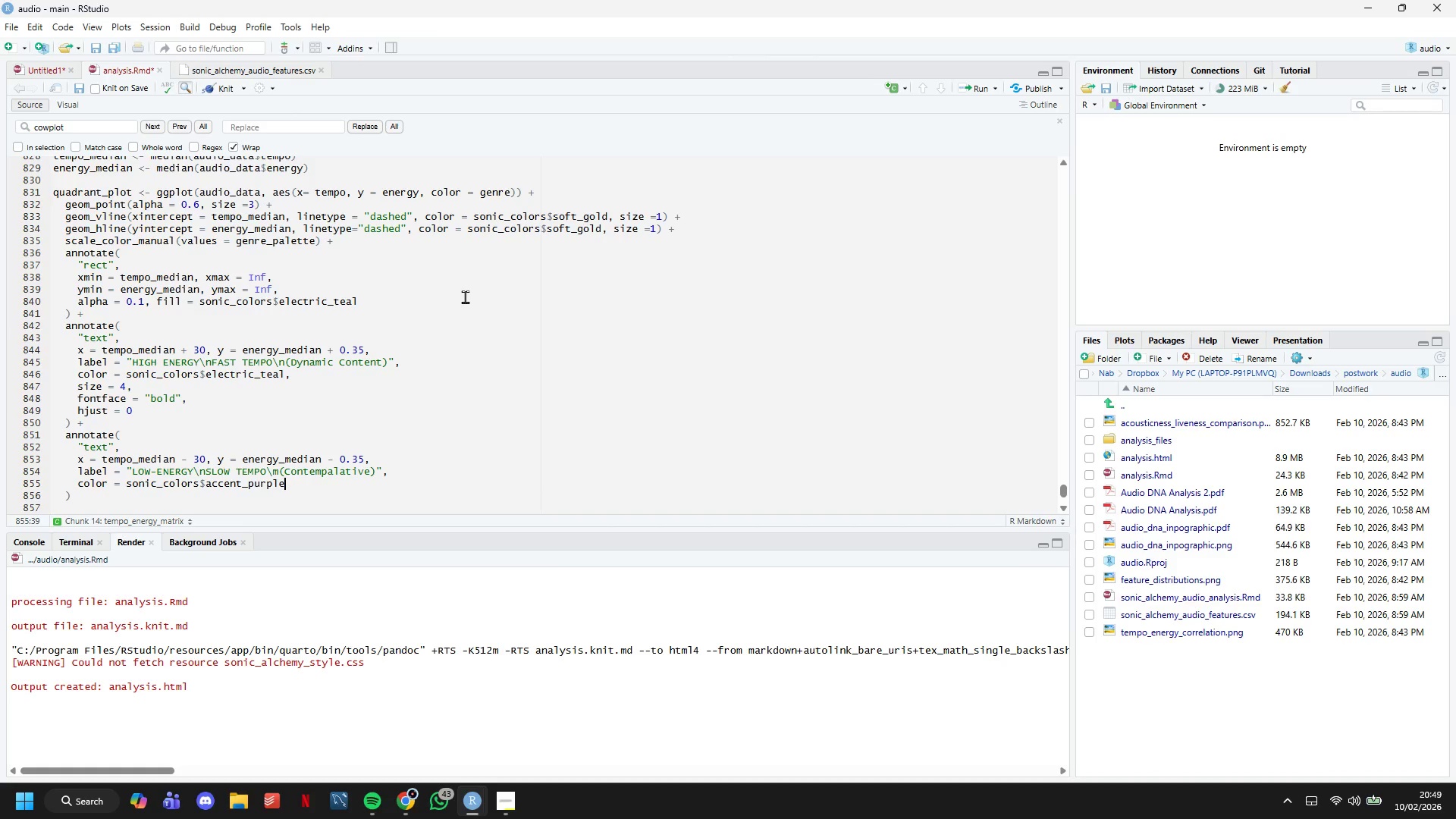 
key(Enter)
 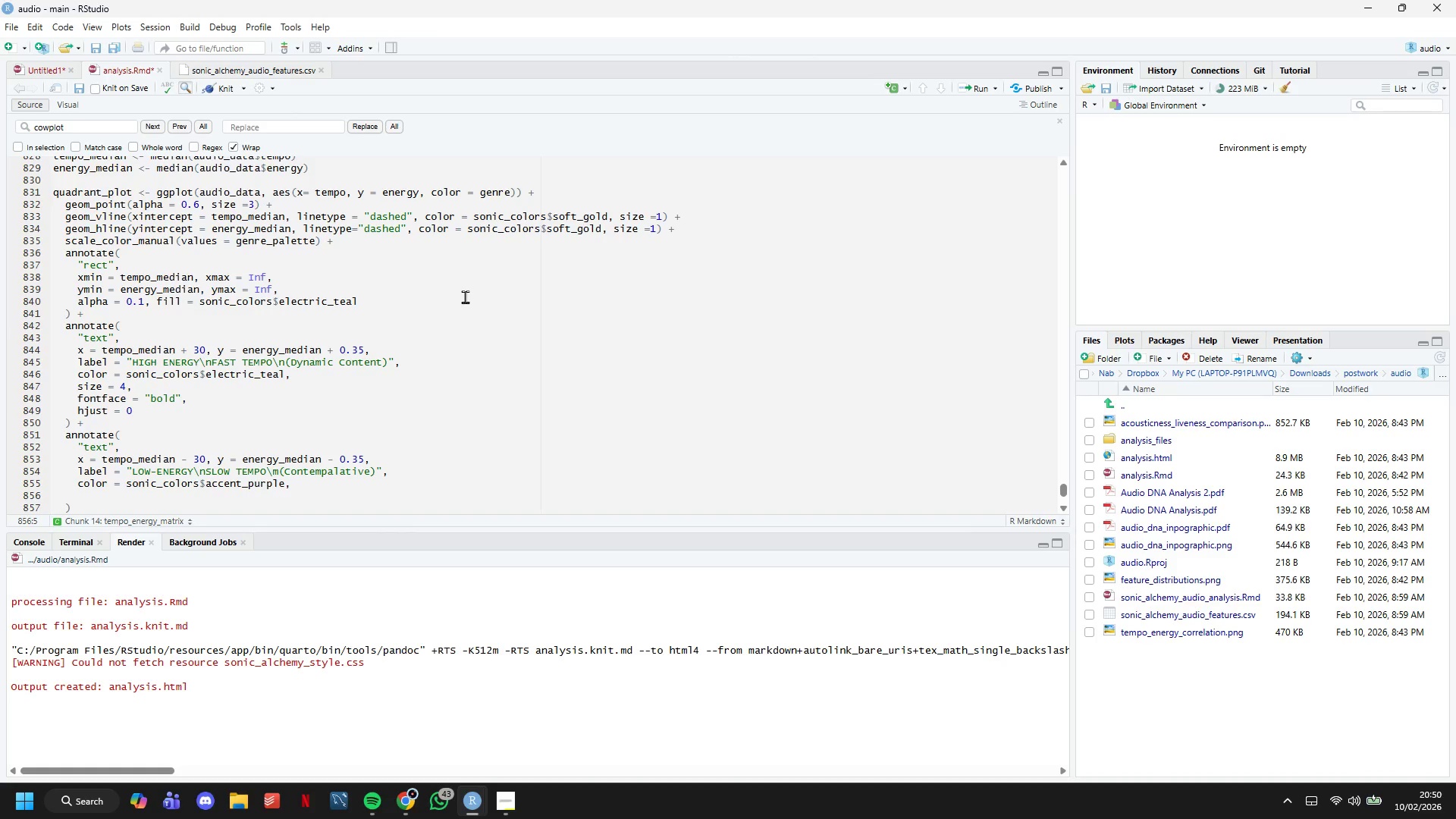 
wait(6.33)
 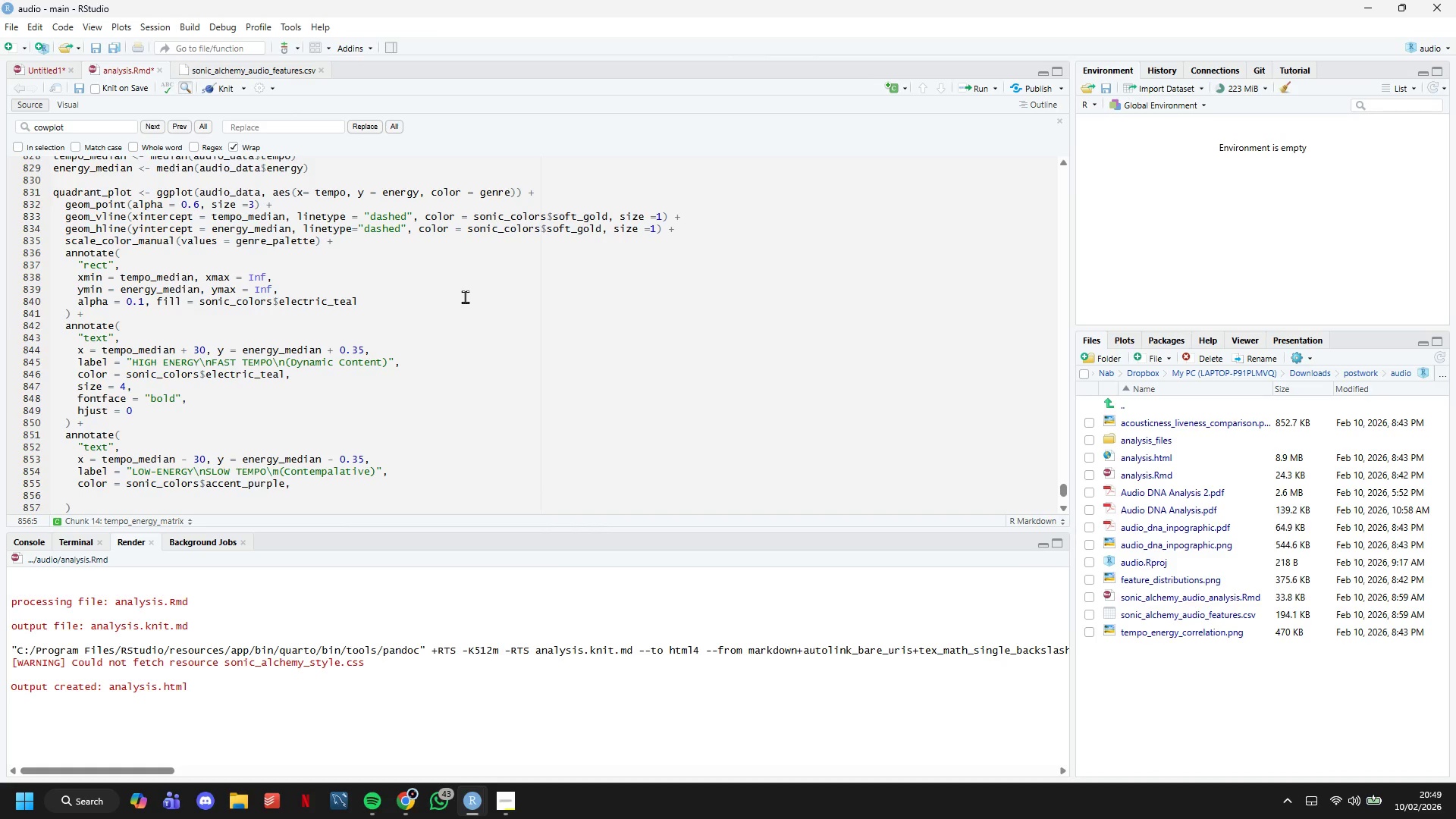 
type(SIZE = 4,)
 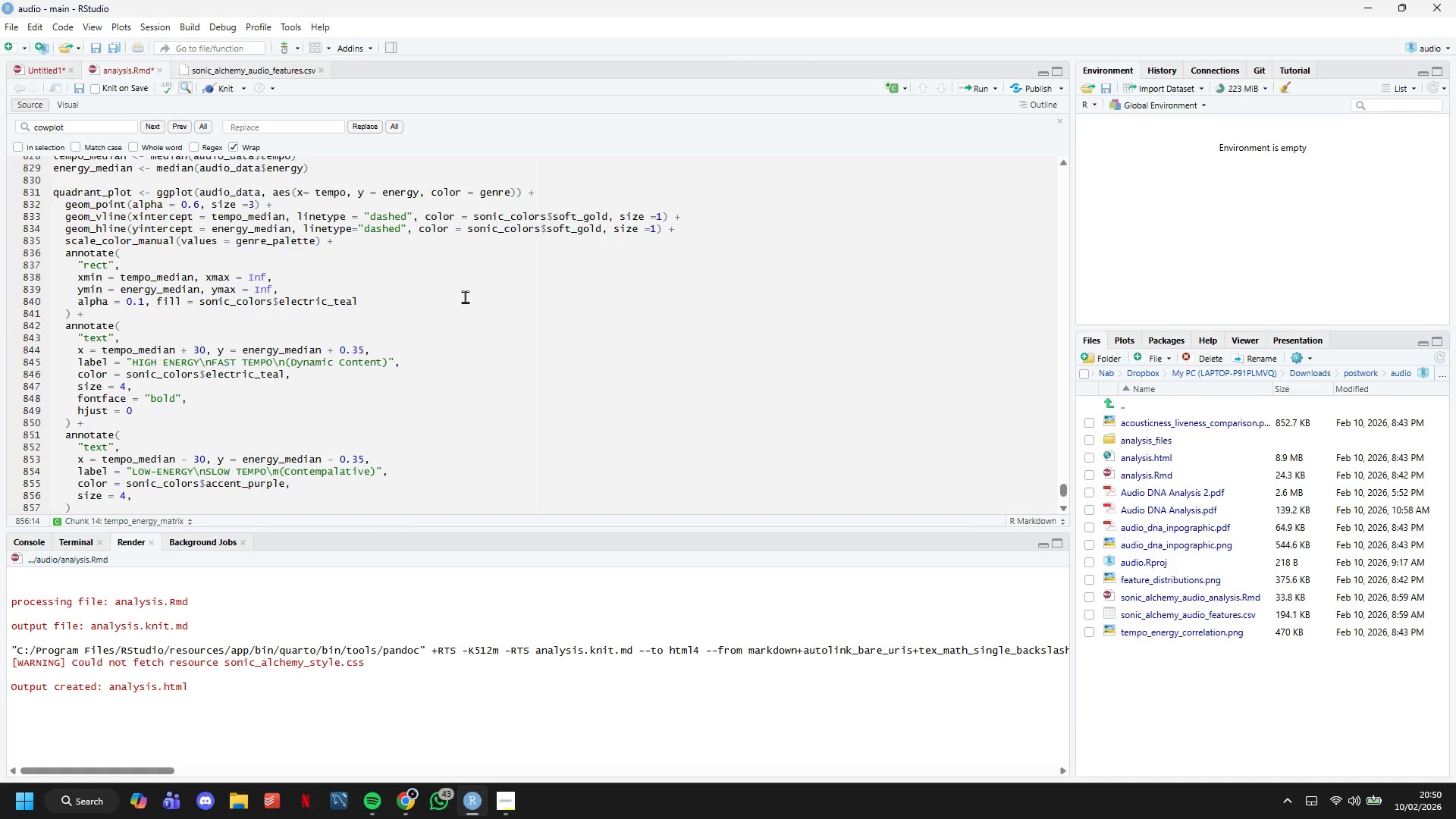 
key(Enter)
 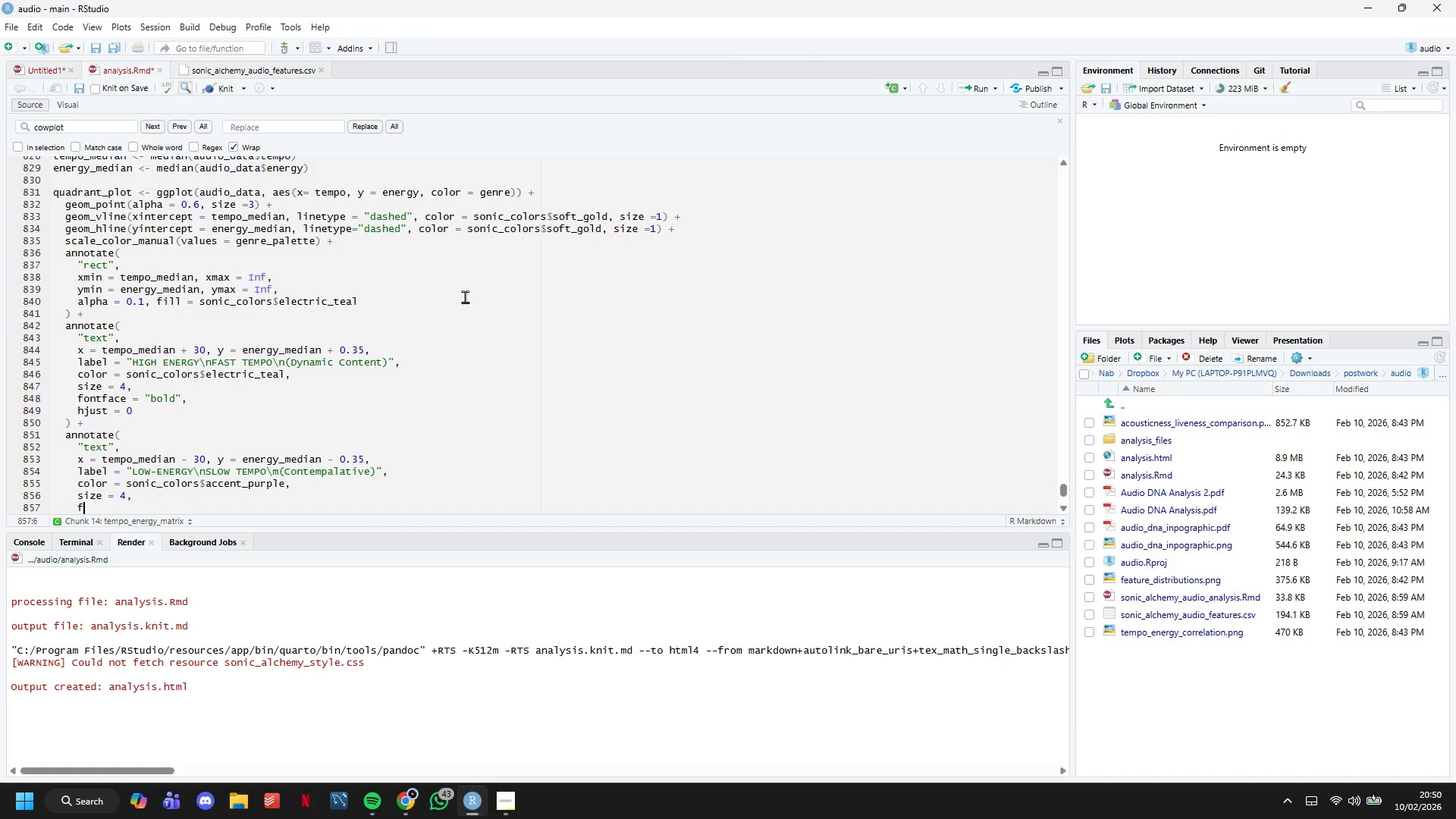 
type(FONTFACE = "BOLD)
 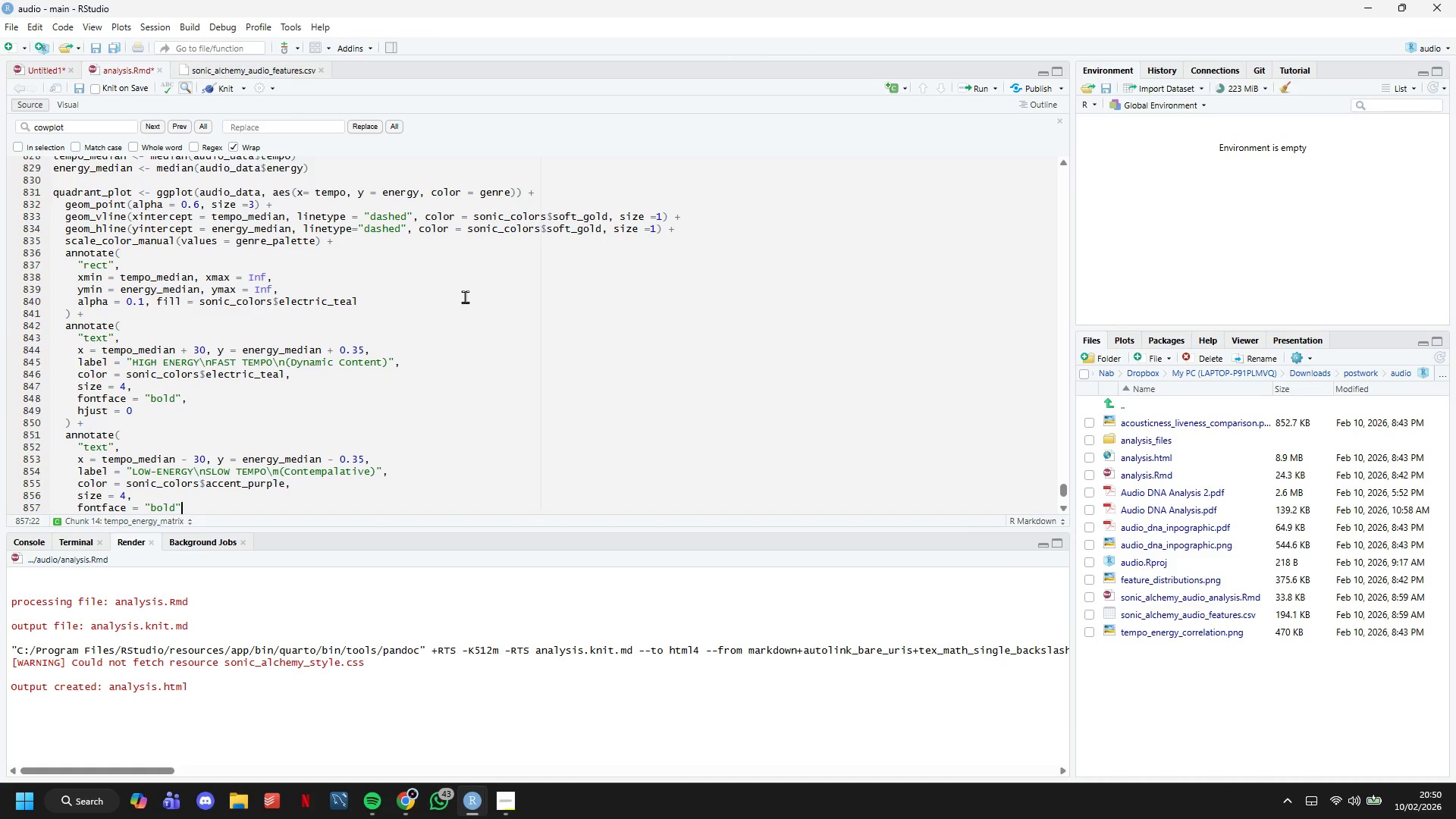 
 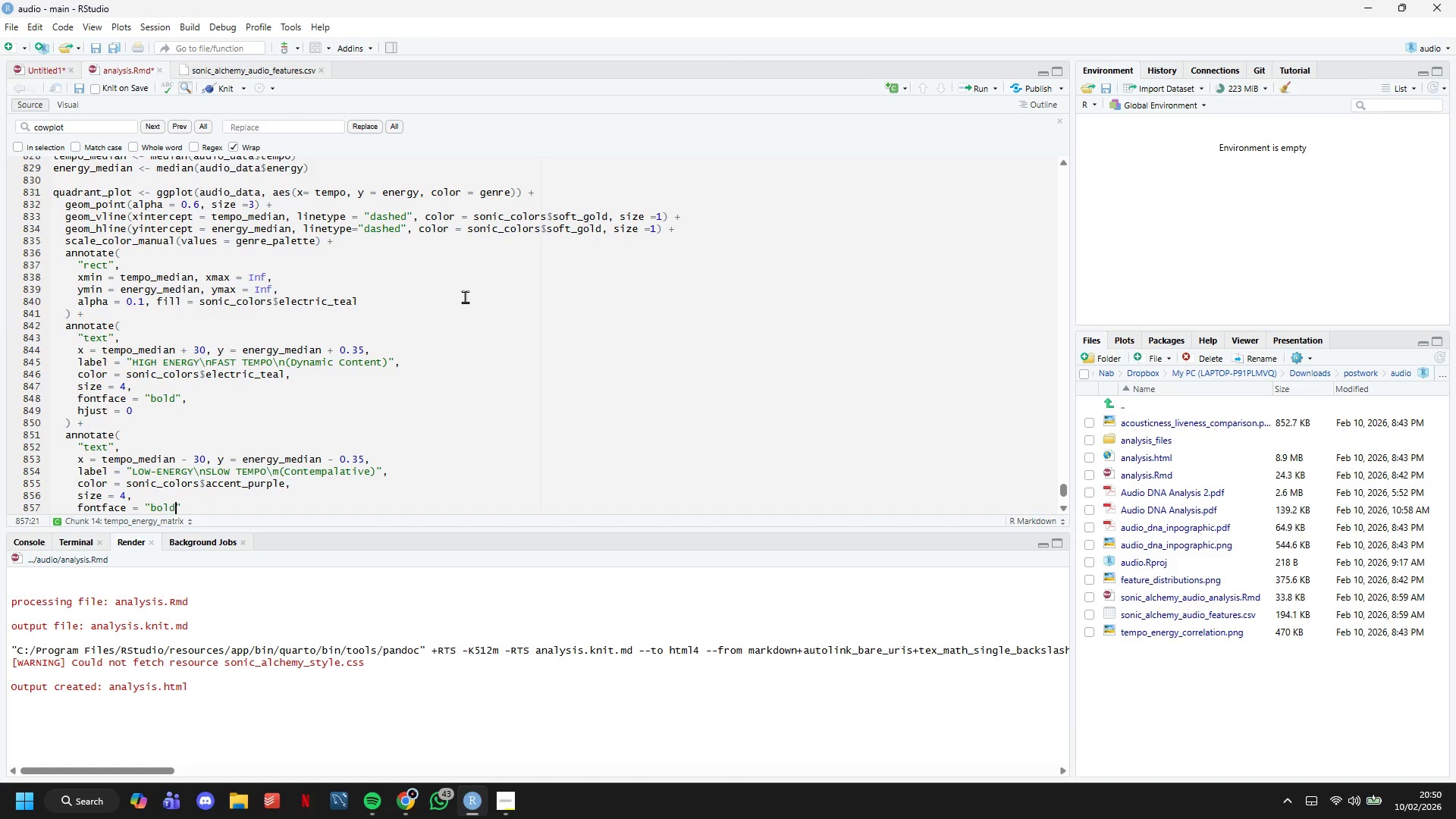 
key(ArrowRight)
 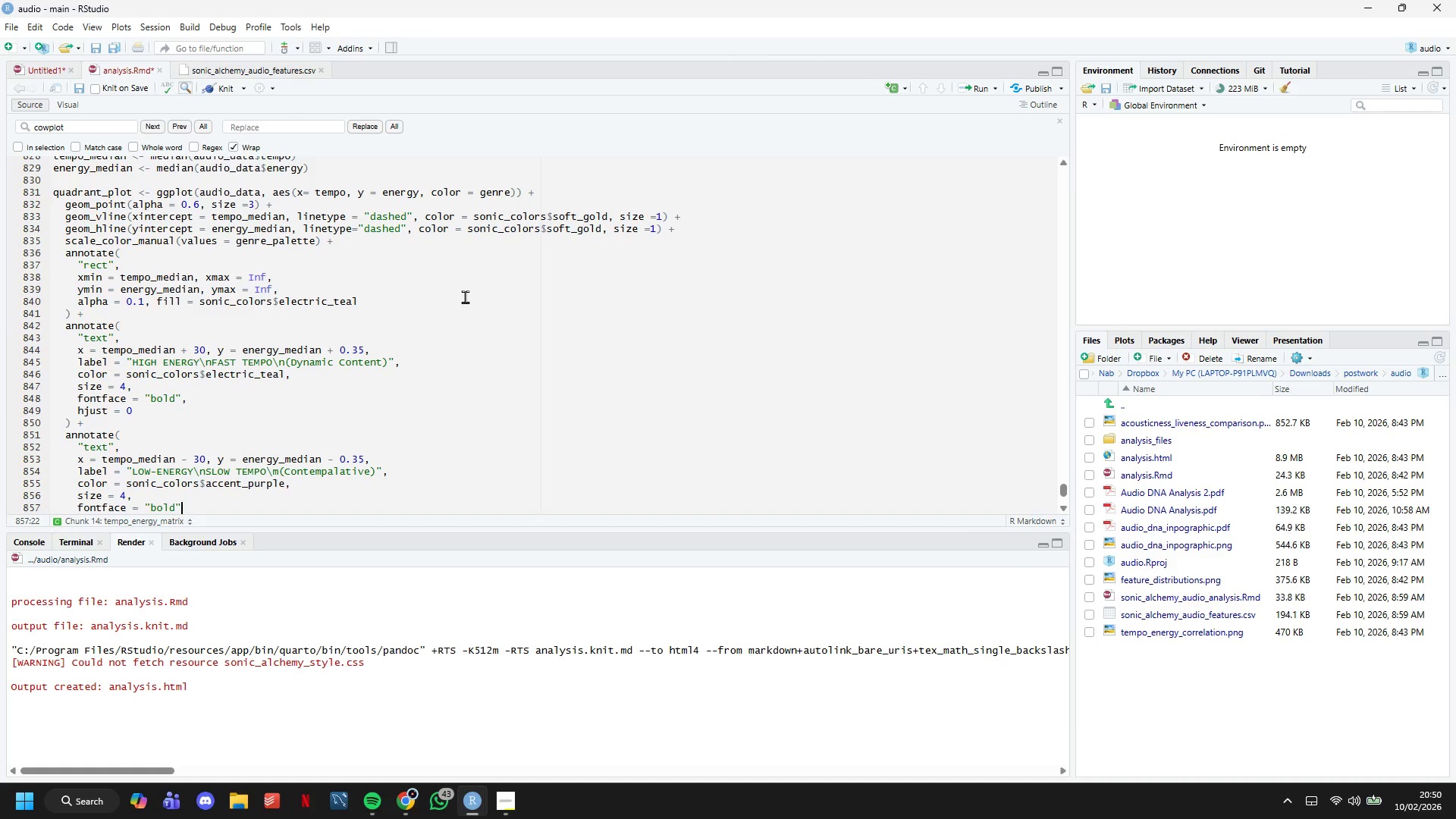 
key(Comma)
 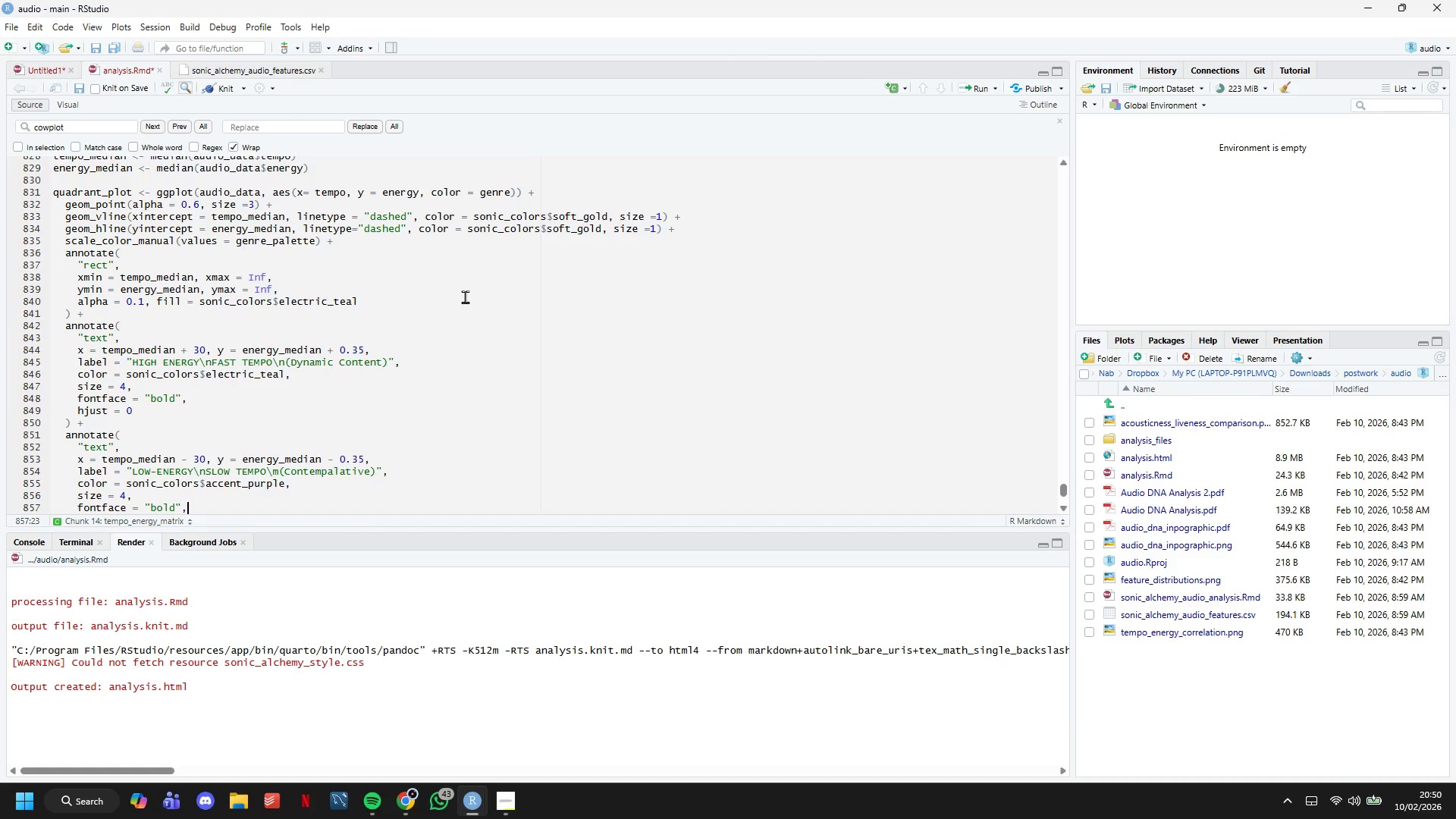 
key(Enter)
 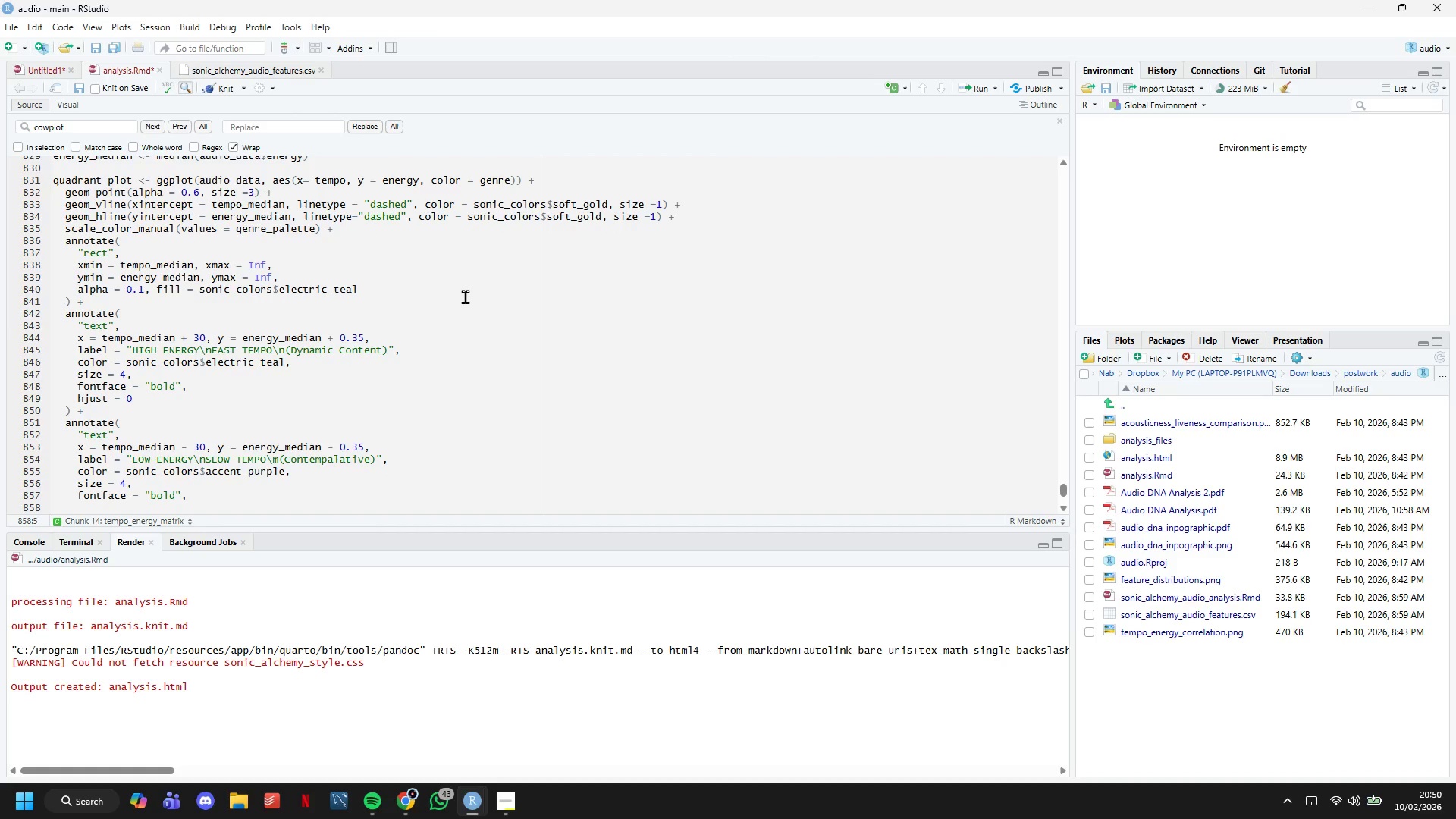 
type(HJUST =1)
 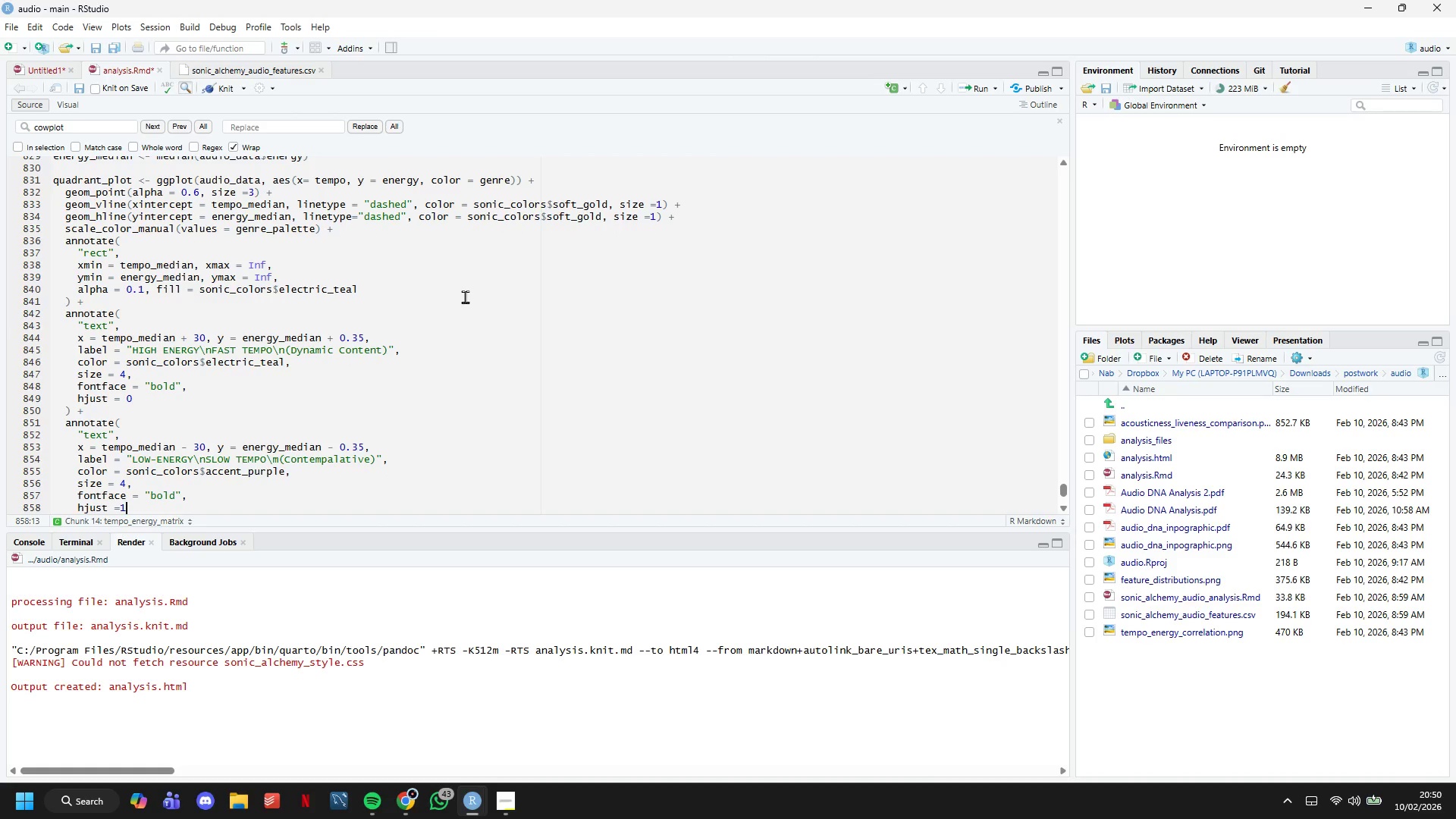 
key(ArrowLeft)
 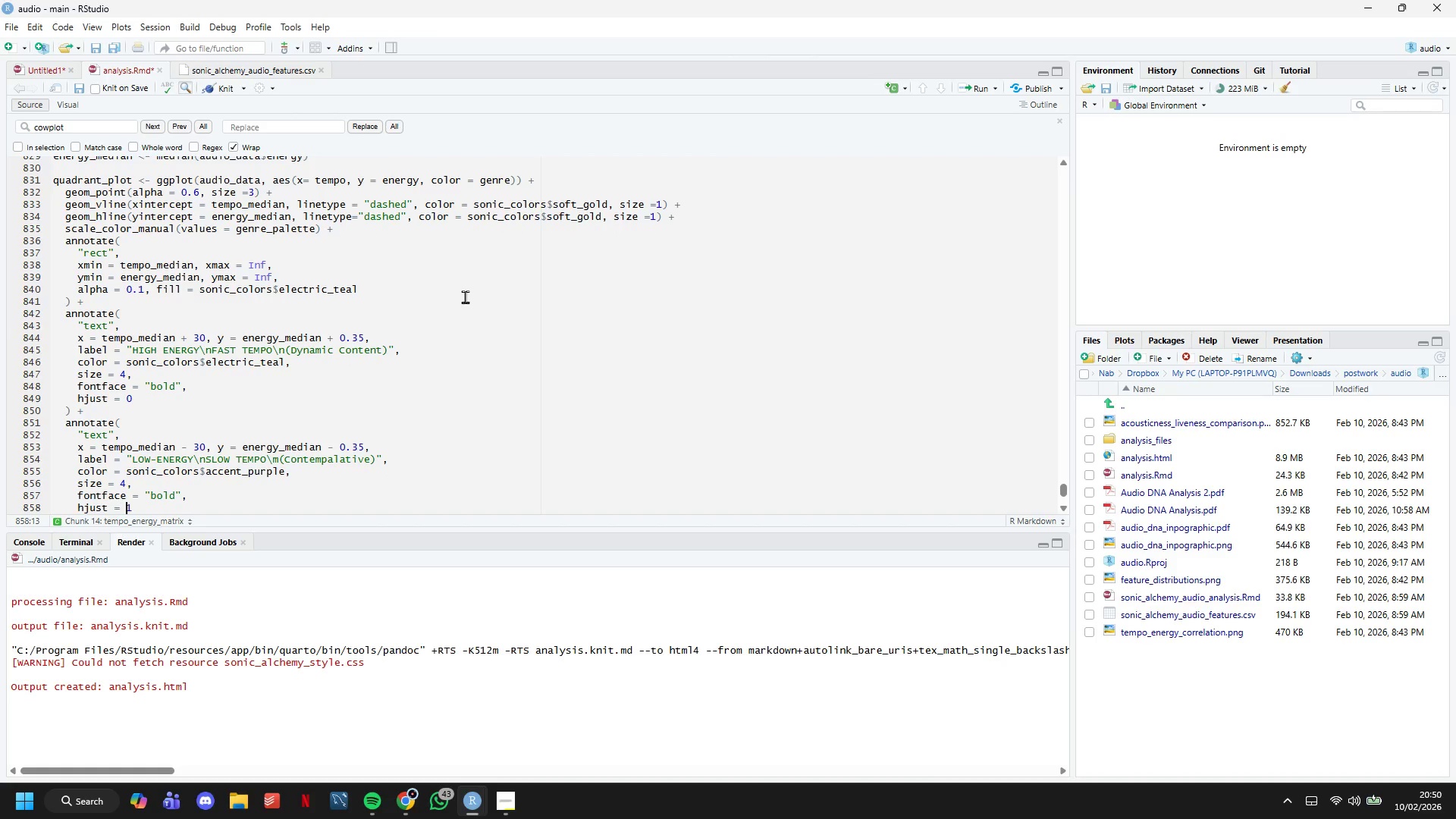 
key(Space)
 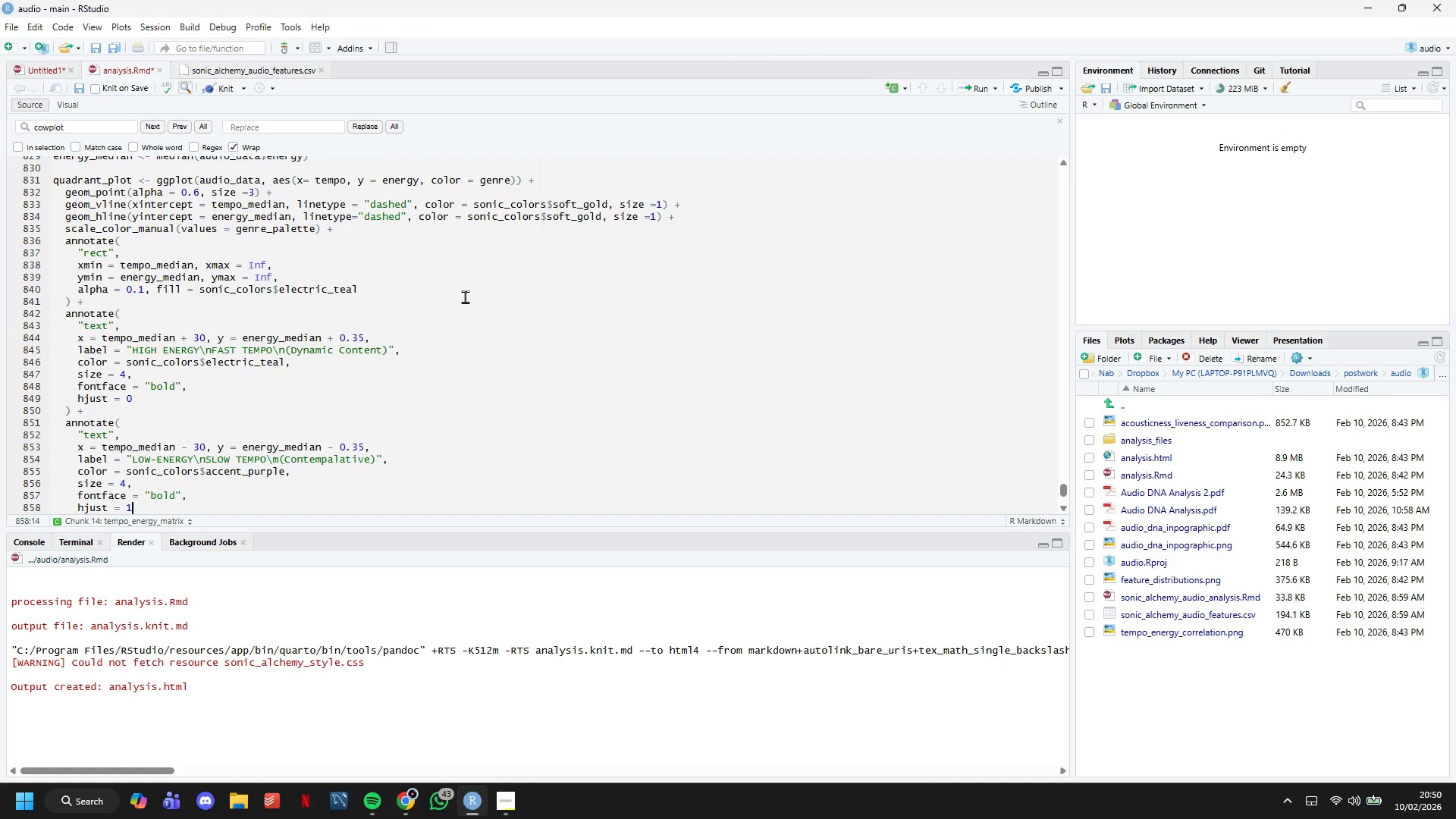 
key(ArrowRight)
 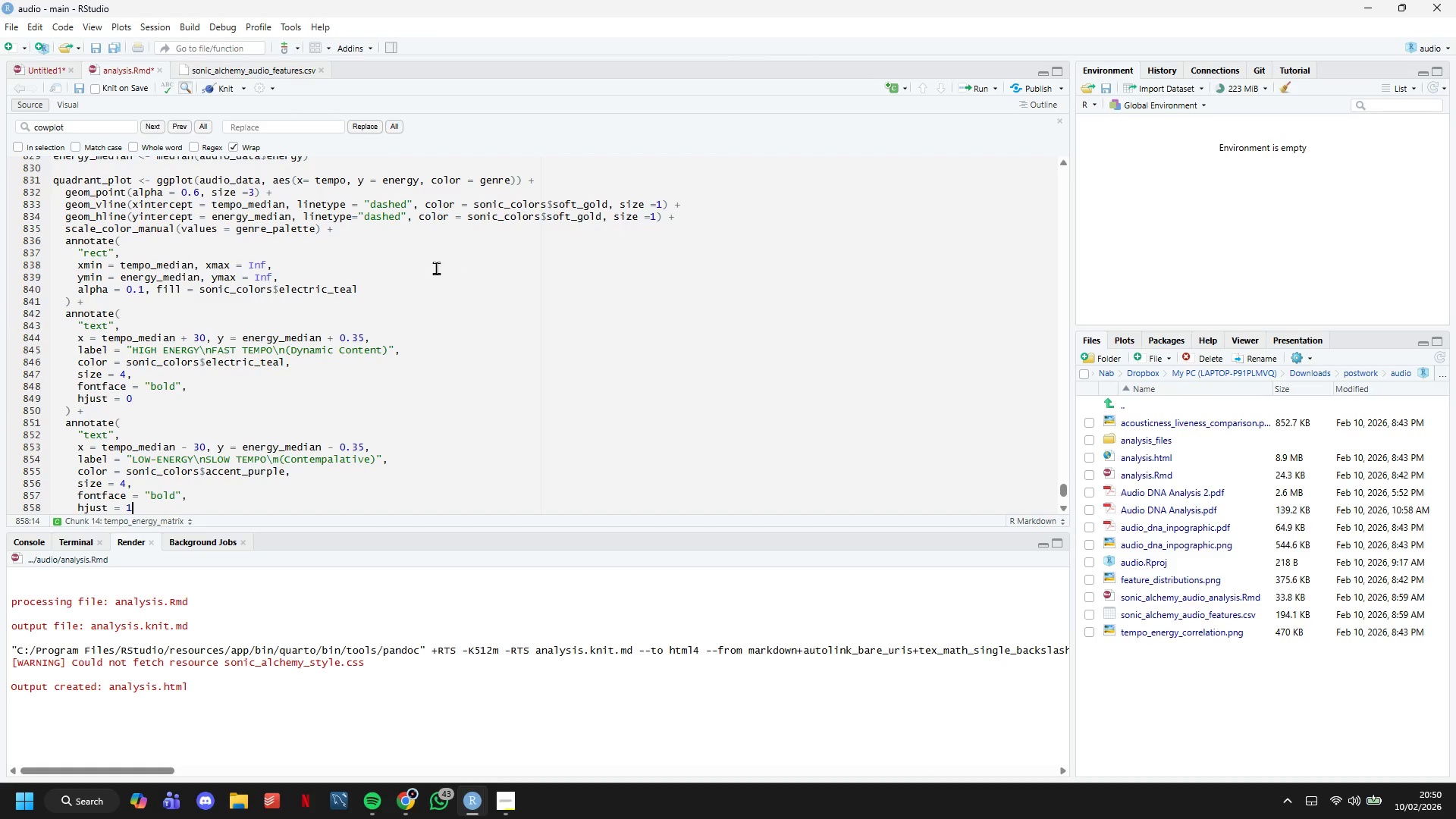 
scroll: coordinate [398, 245], scroll_direction: down, amount: 4.0
 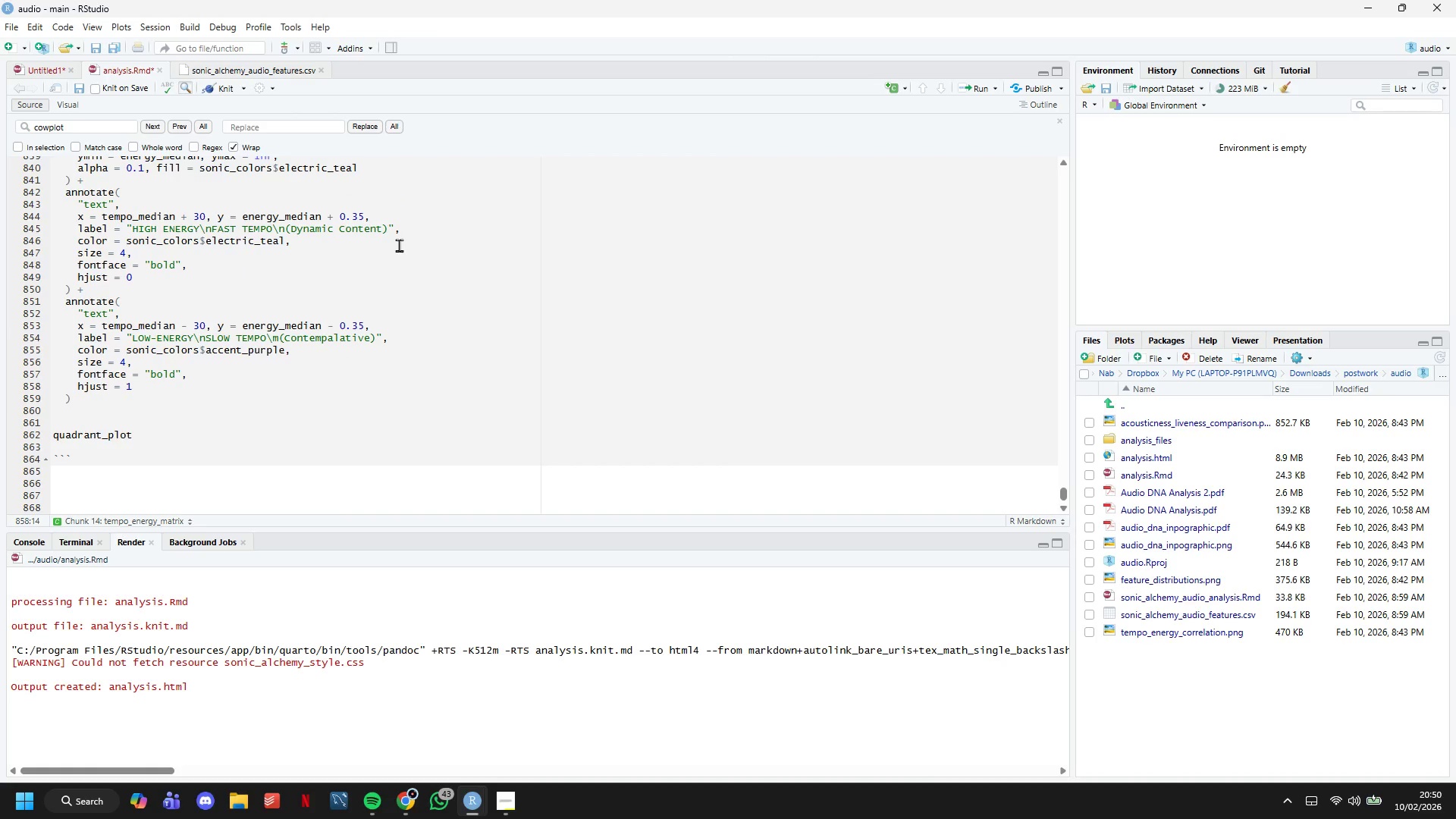 
key(ArrowDown)
 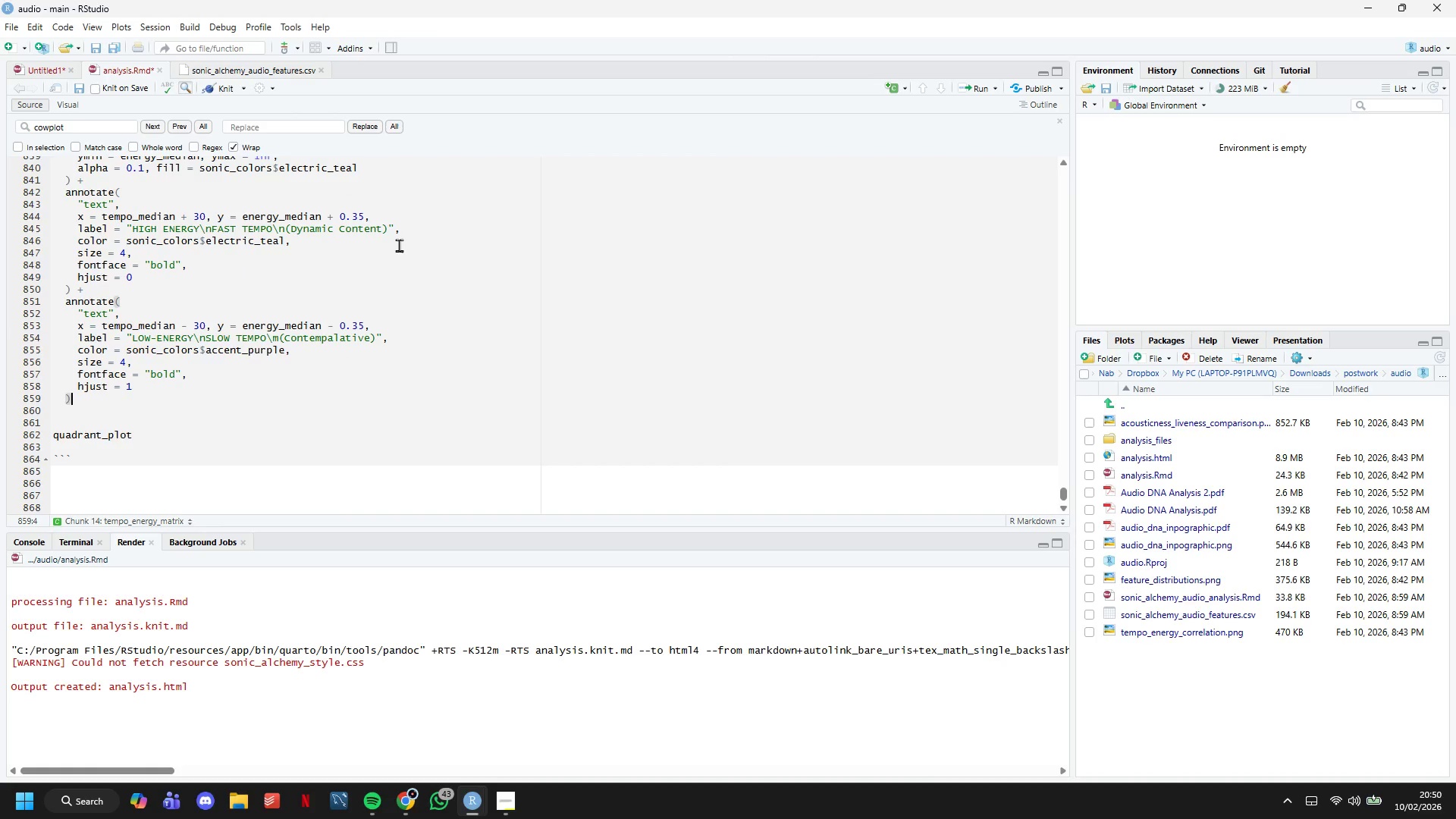 
key(Space)
 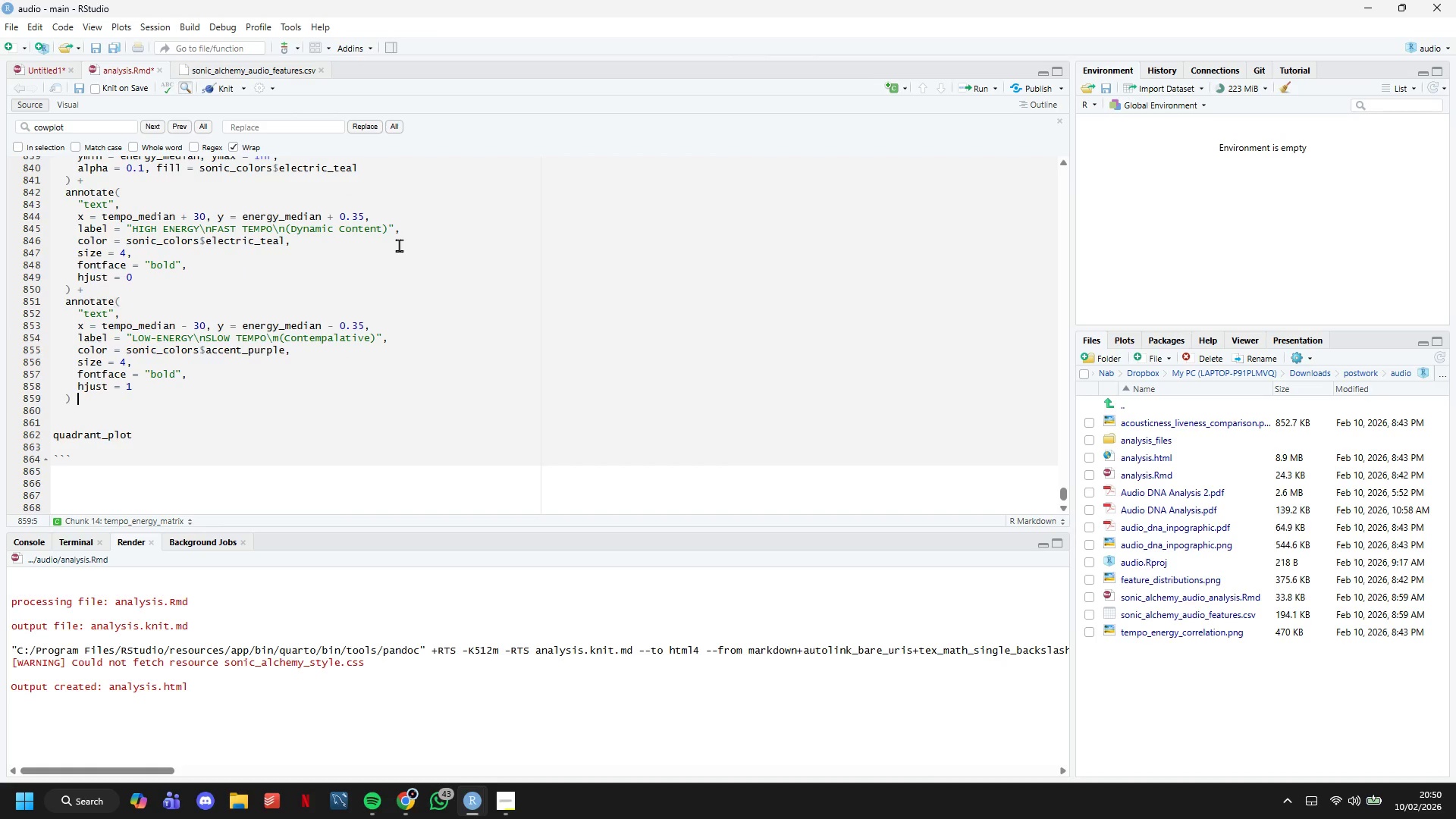 
key(Shift+Equal)
 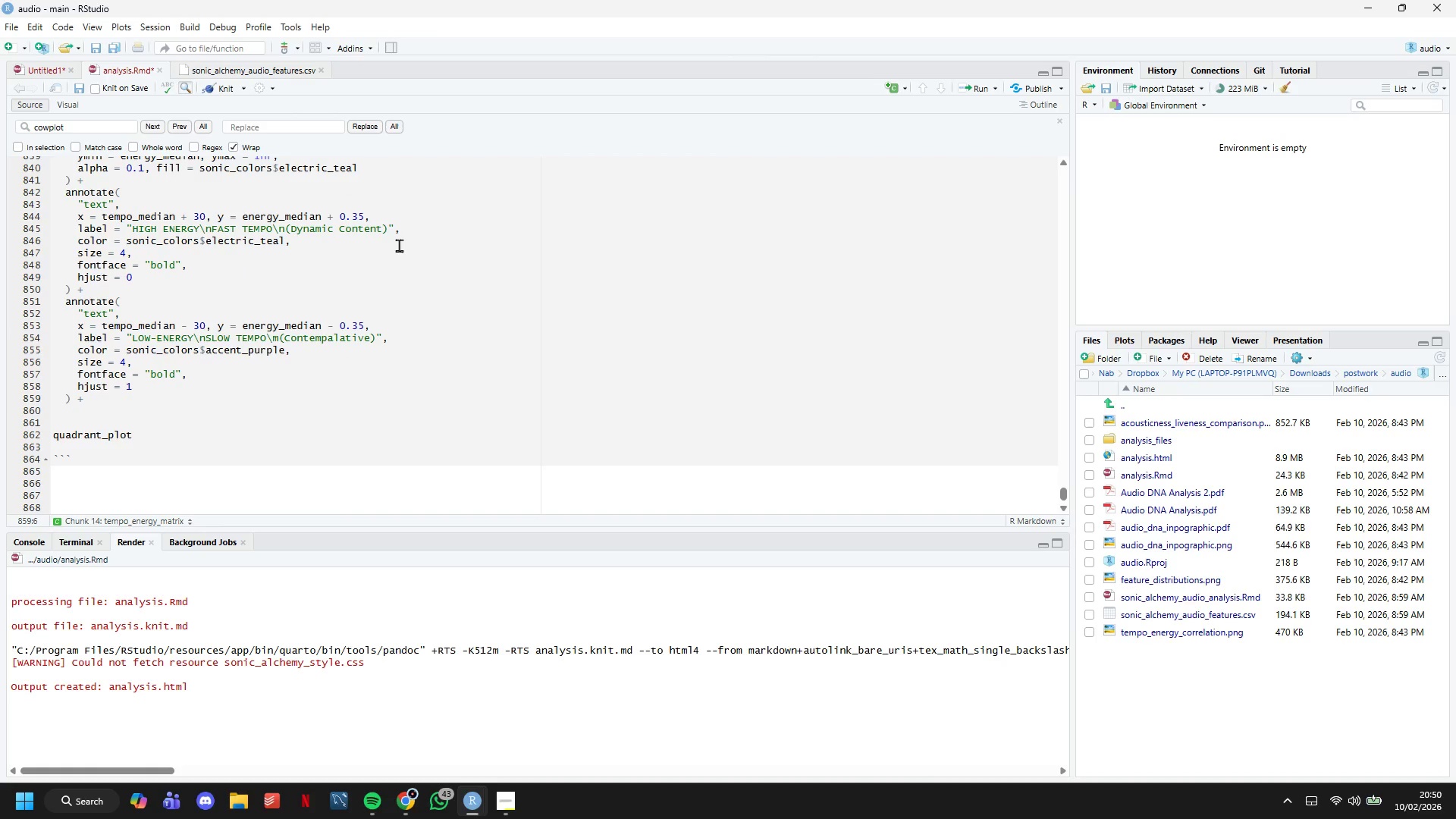 
key(Enter)
 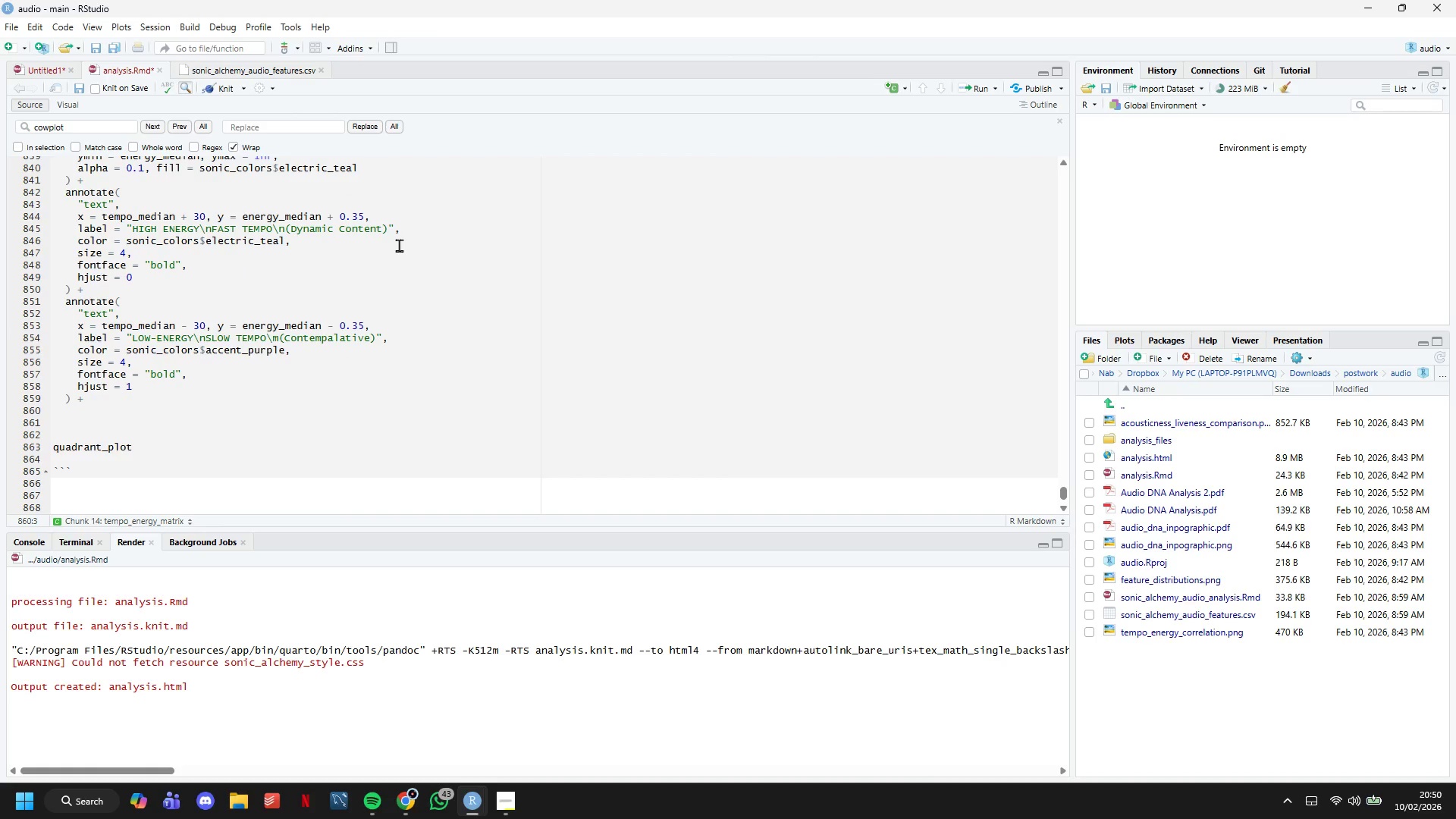 
type(LABS()
 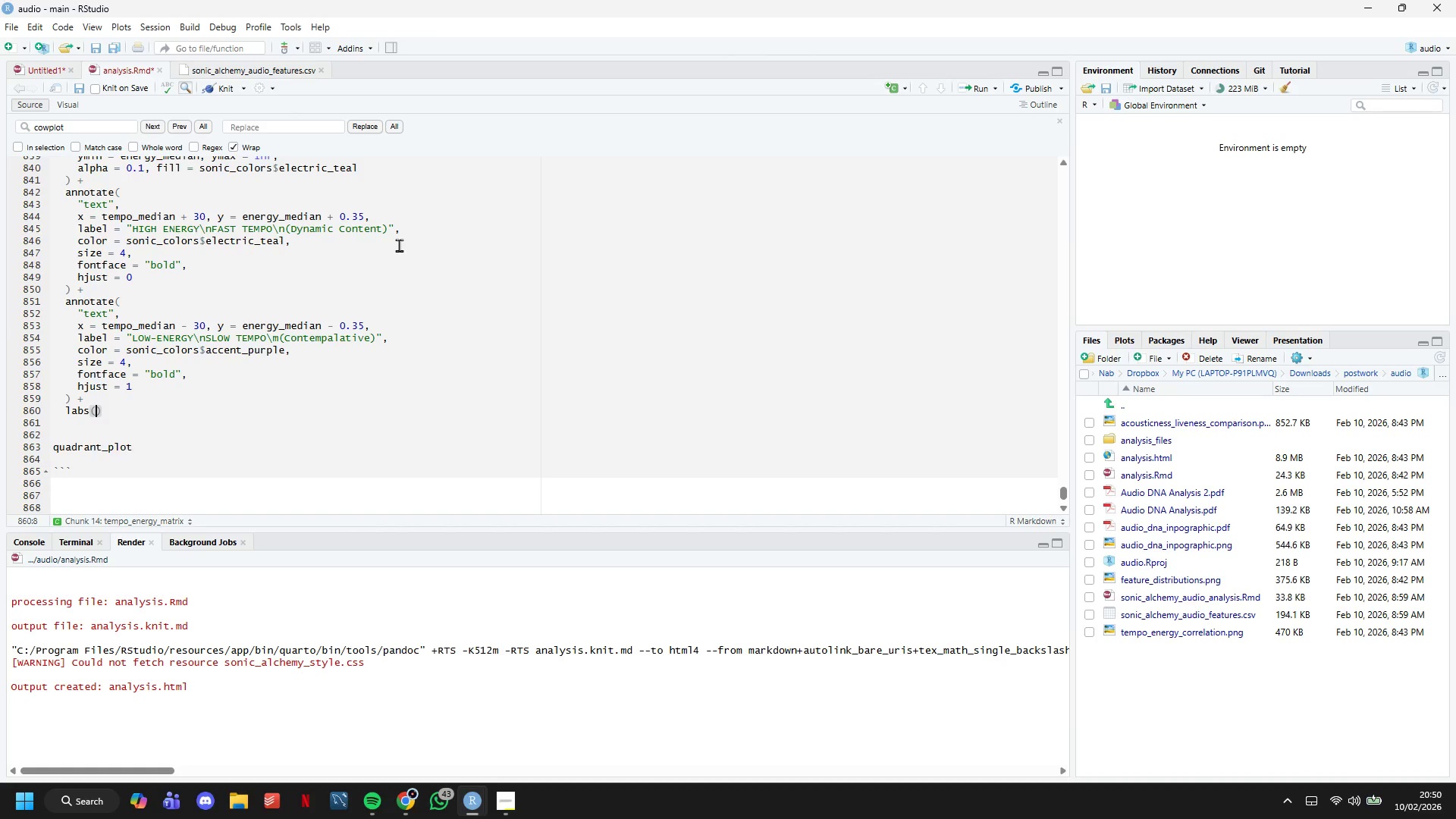 
key(Enter)
 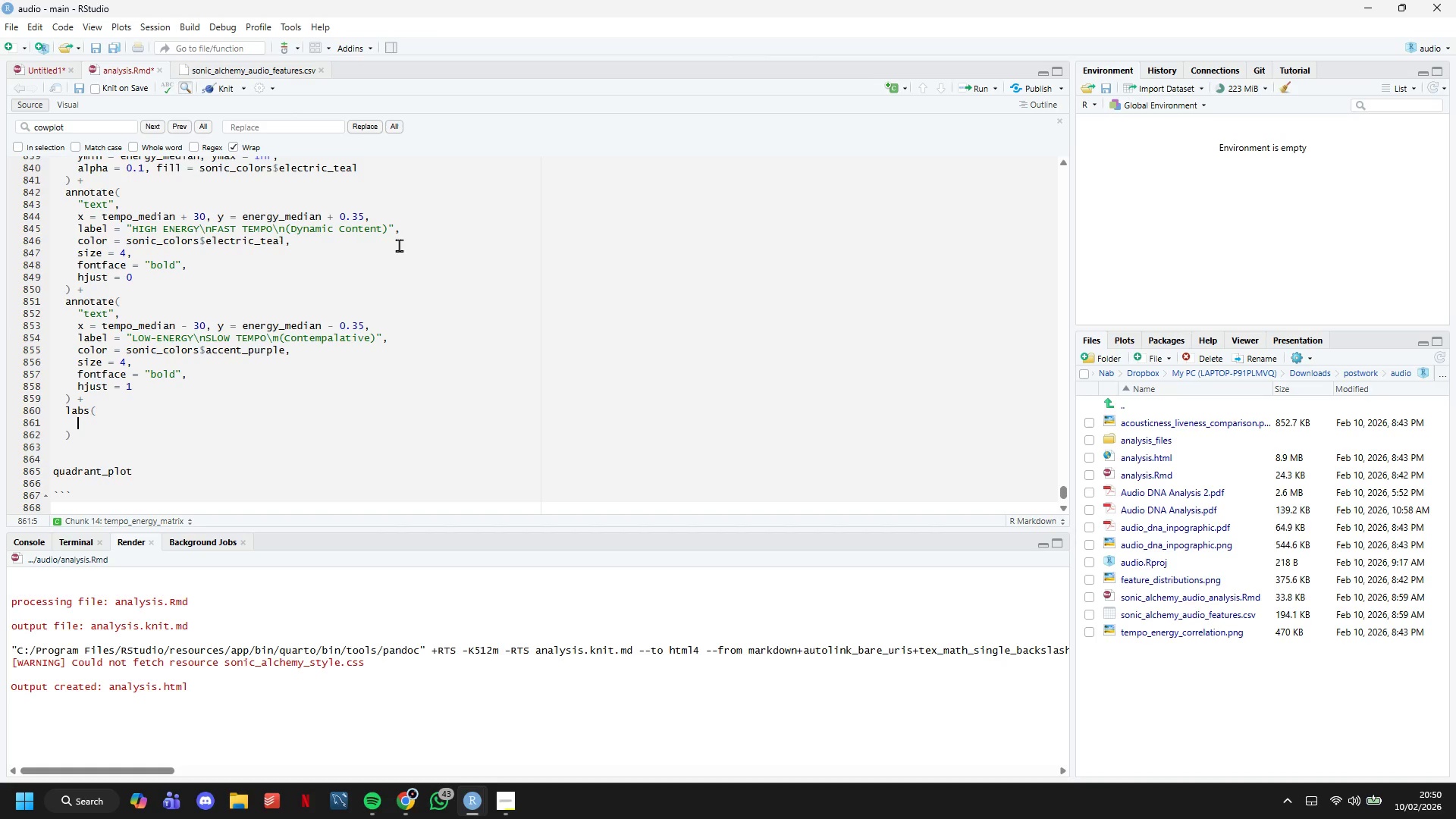 
type(TITLE = "production decision matrix)
 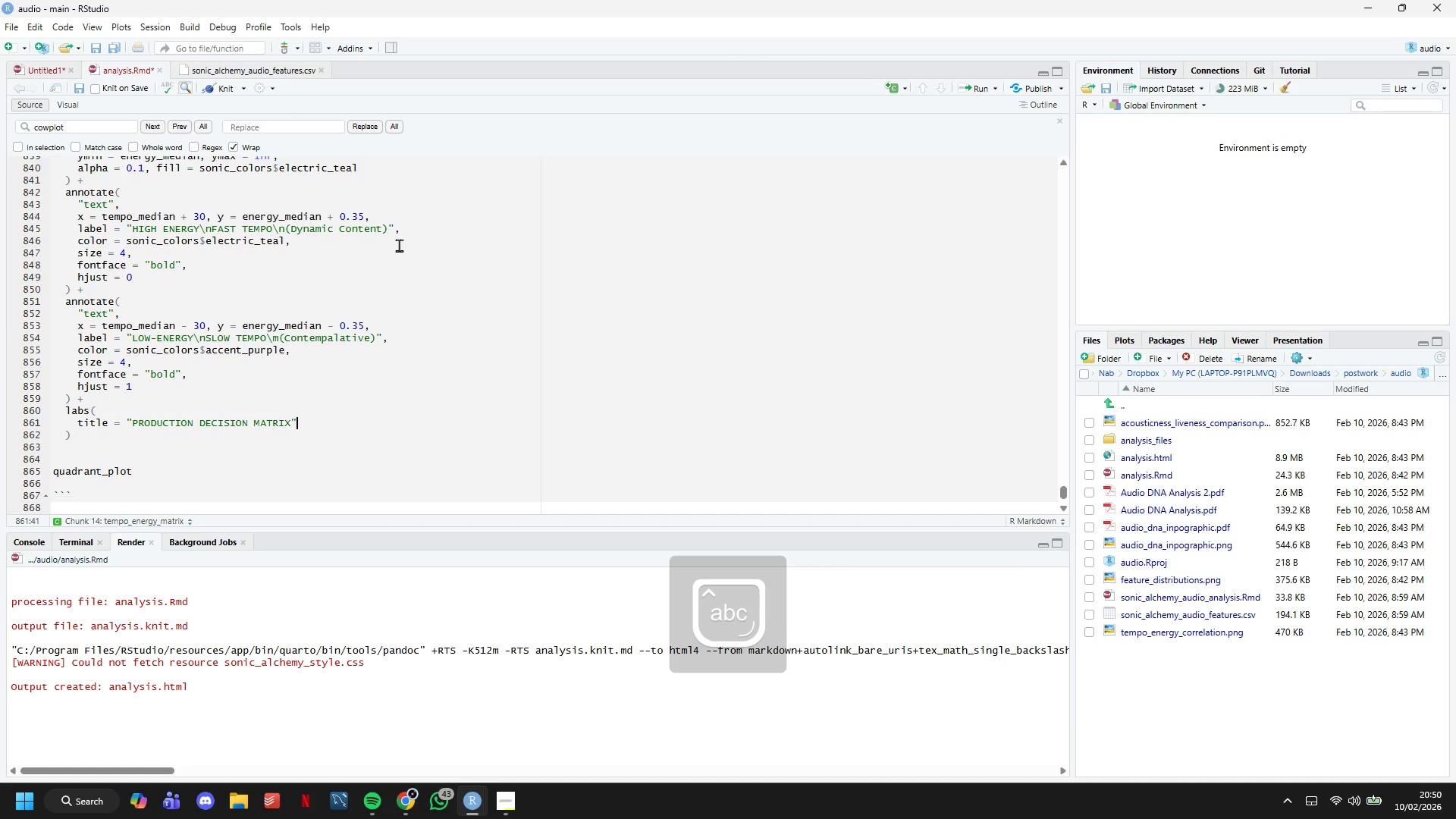 
key(ArrowRight)
 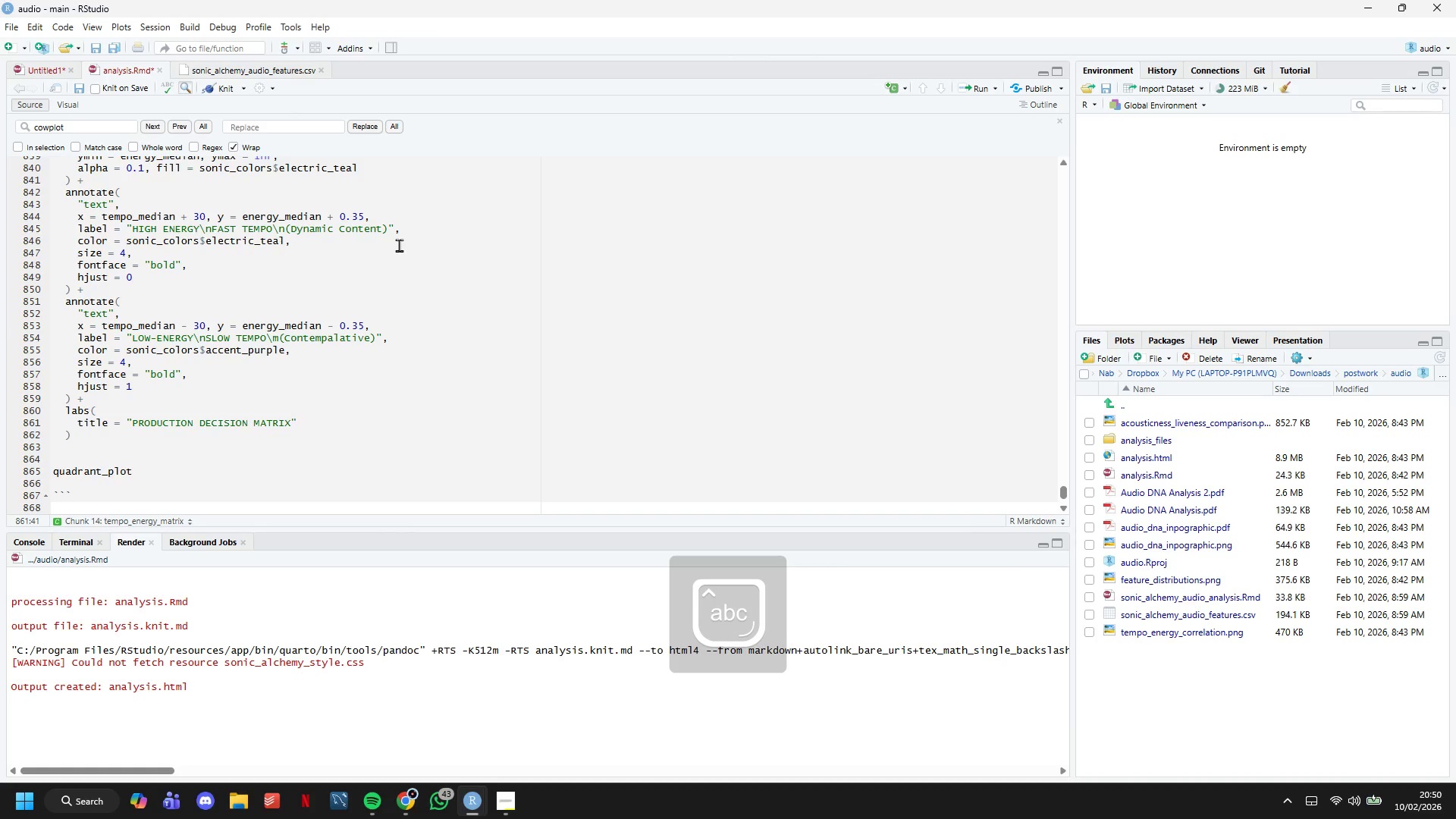 
key(Comma)
 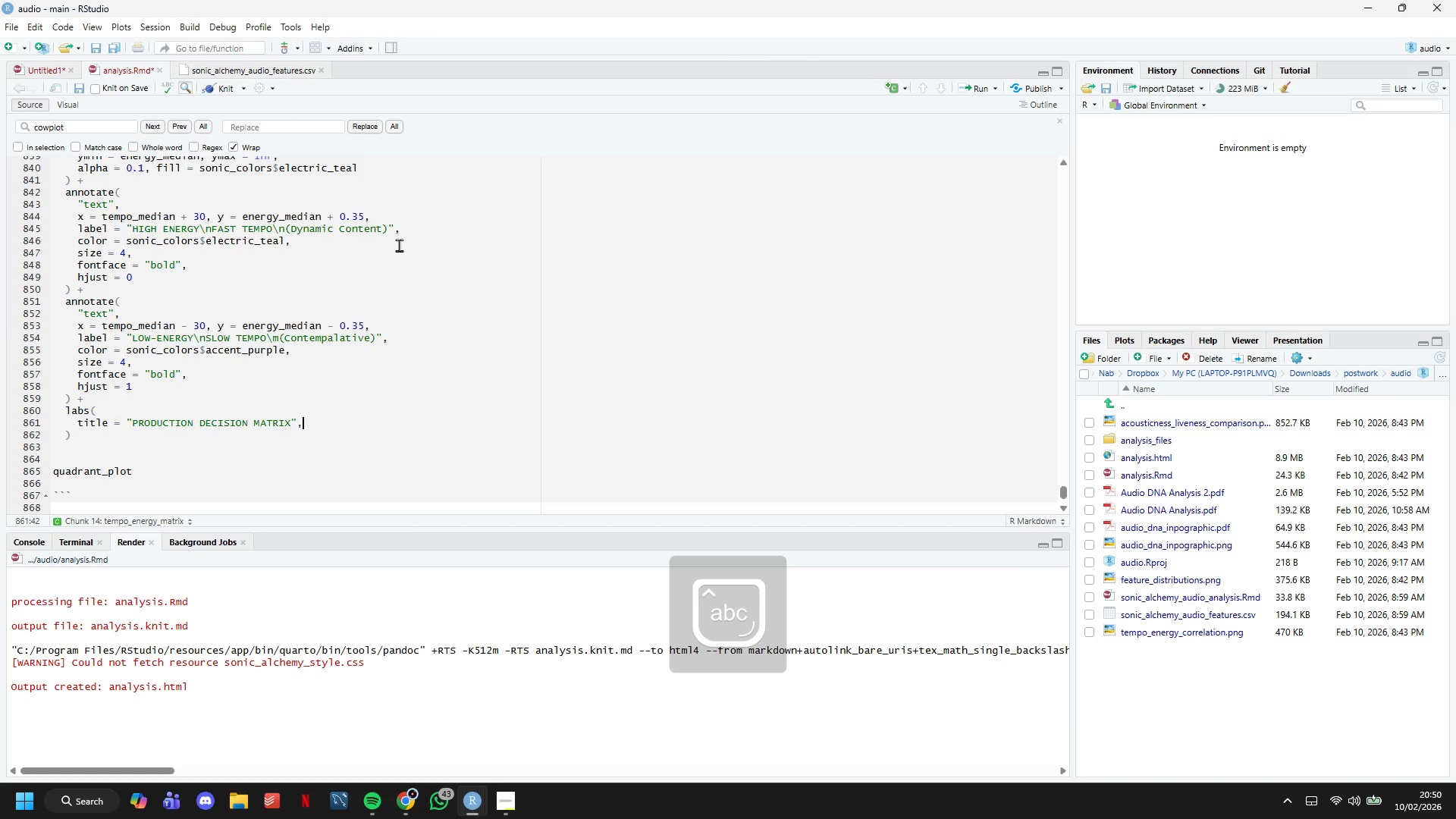 
key(Enter)
 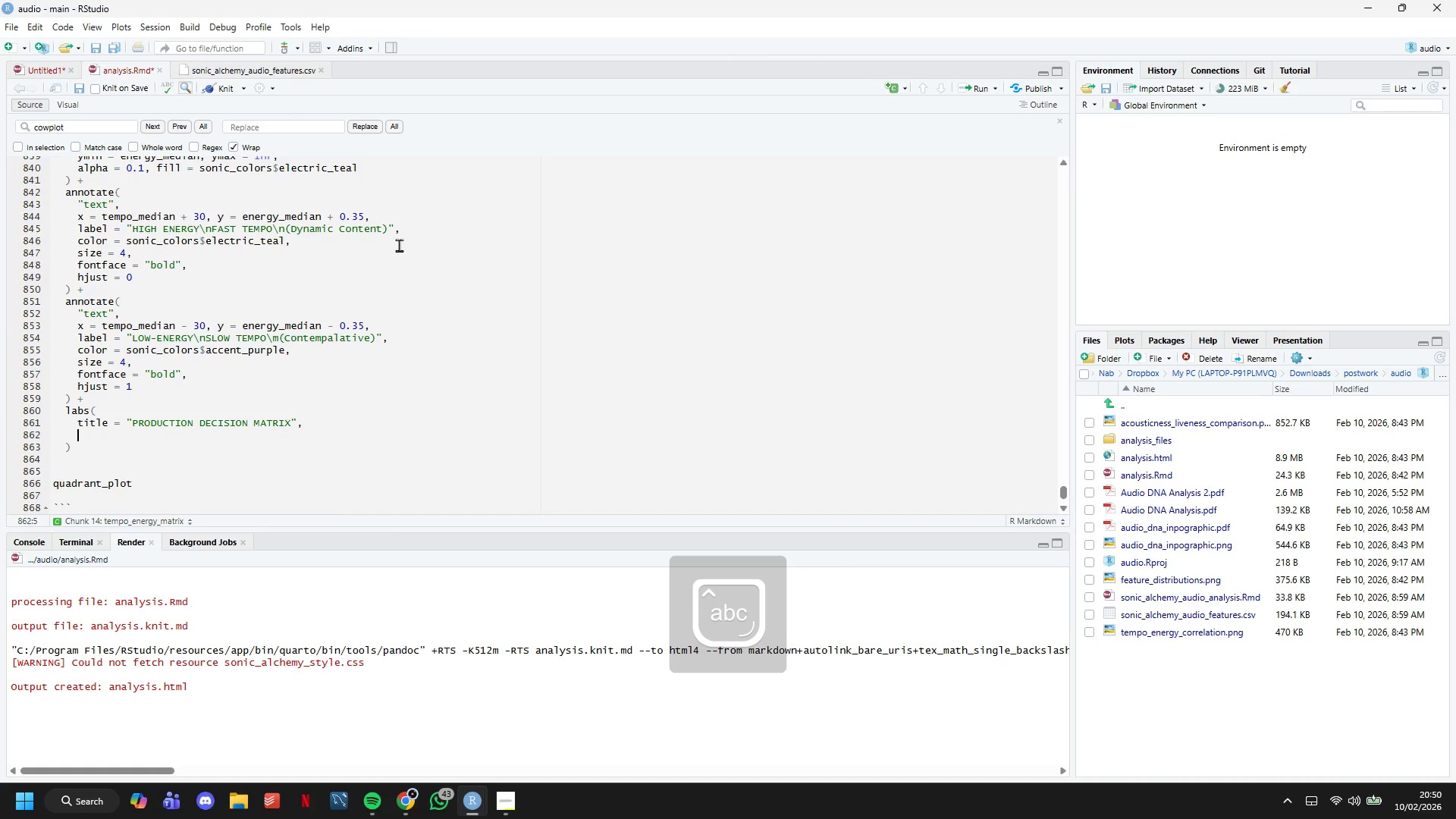 
type(subtitle = "Tempo-Energy quadrants guide sound design )
 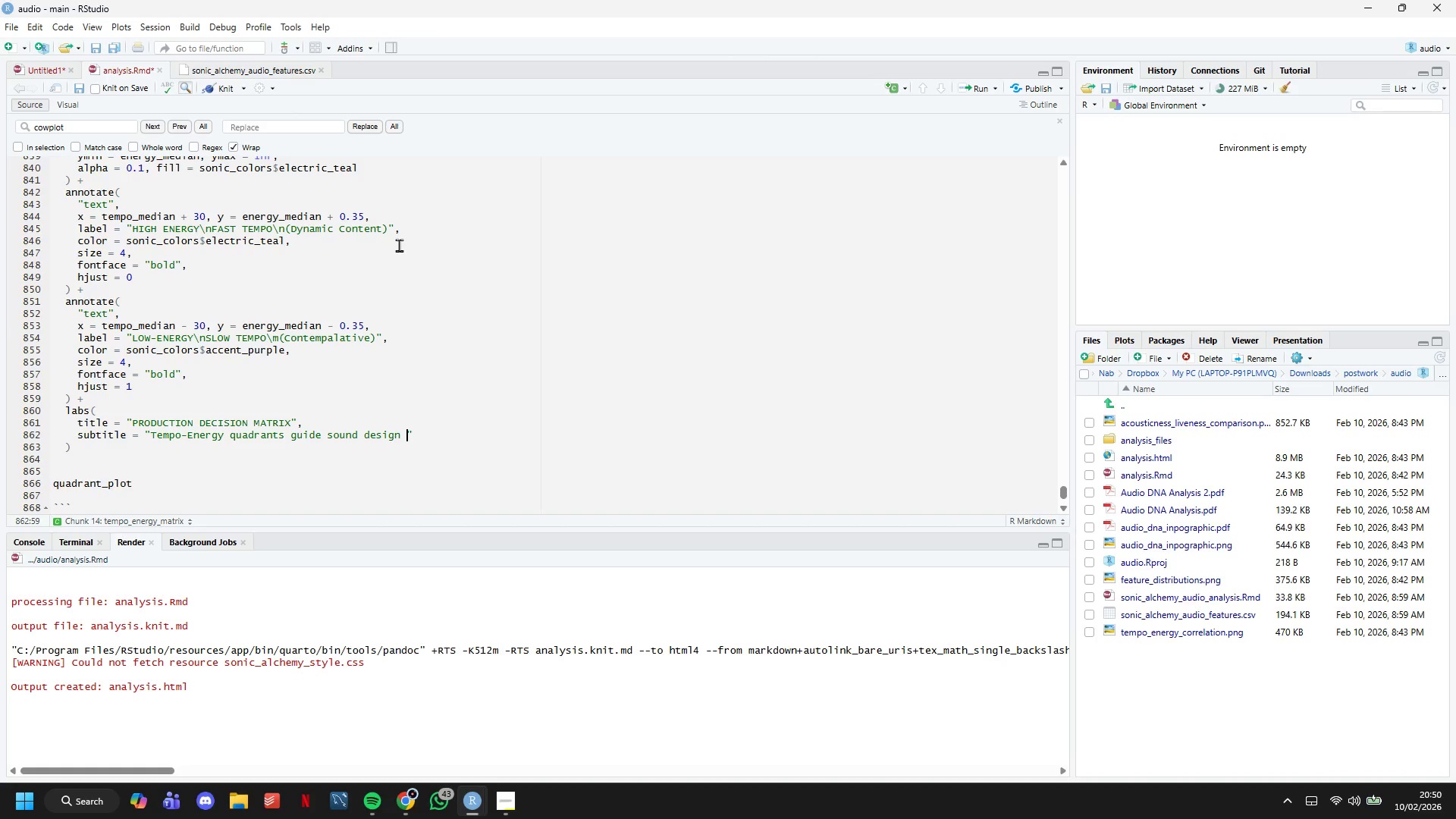 
wait(6.05)
 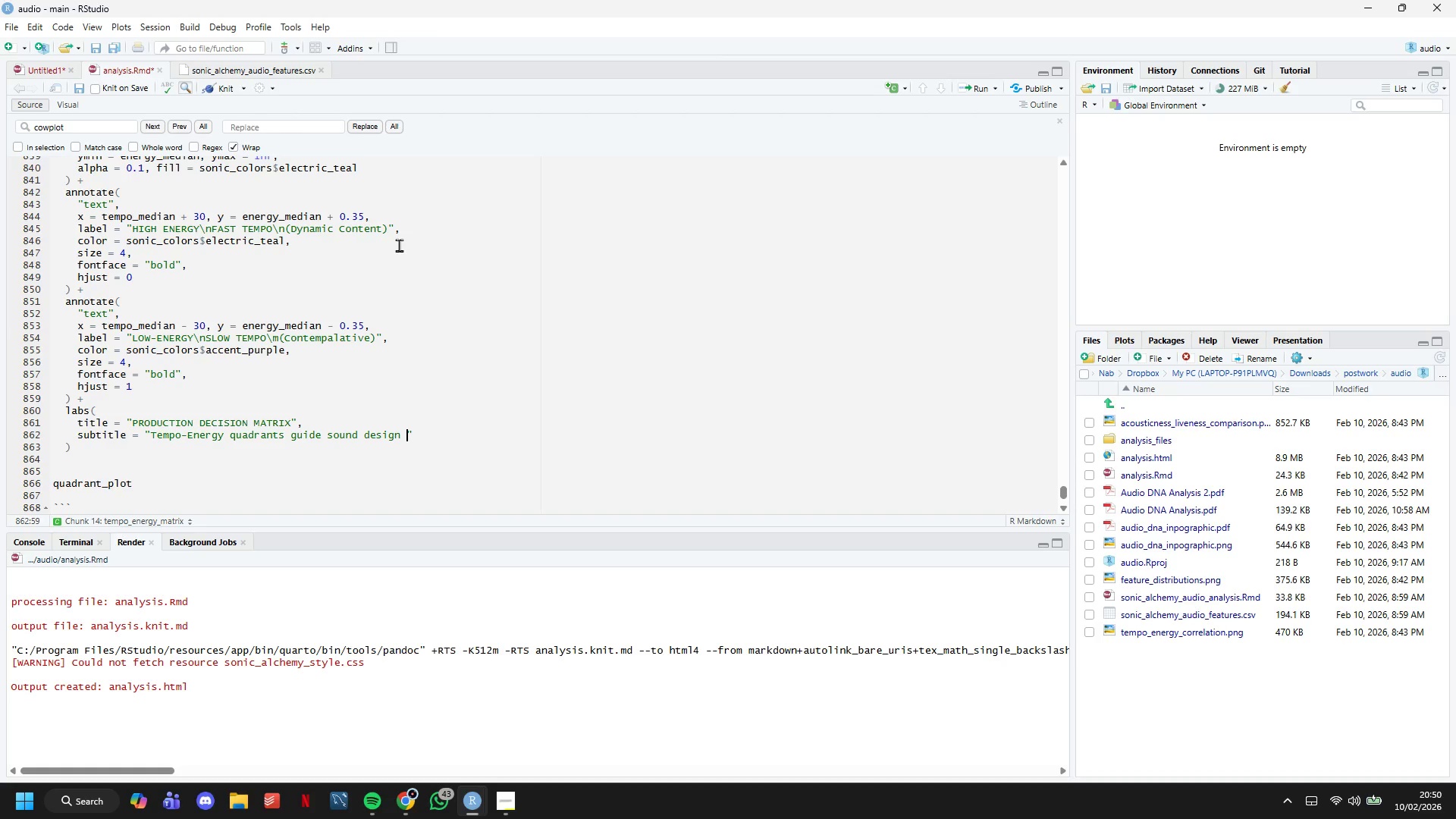 
type(approach)
 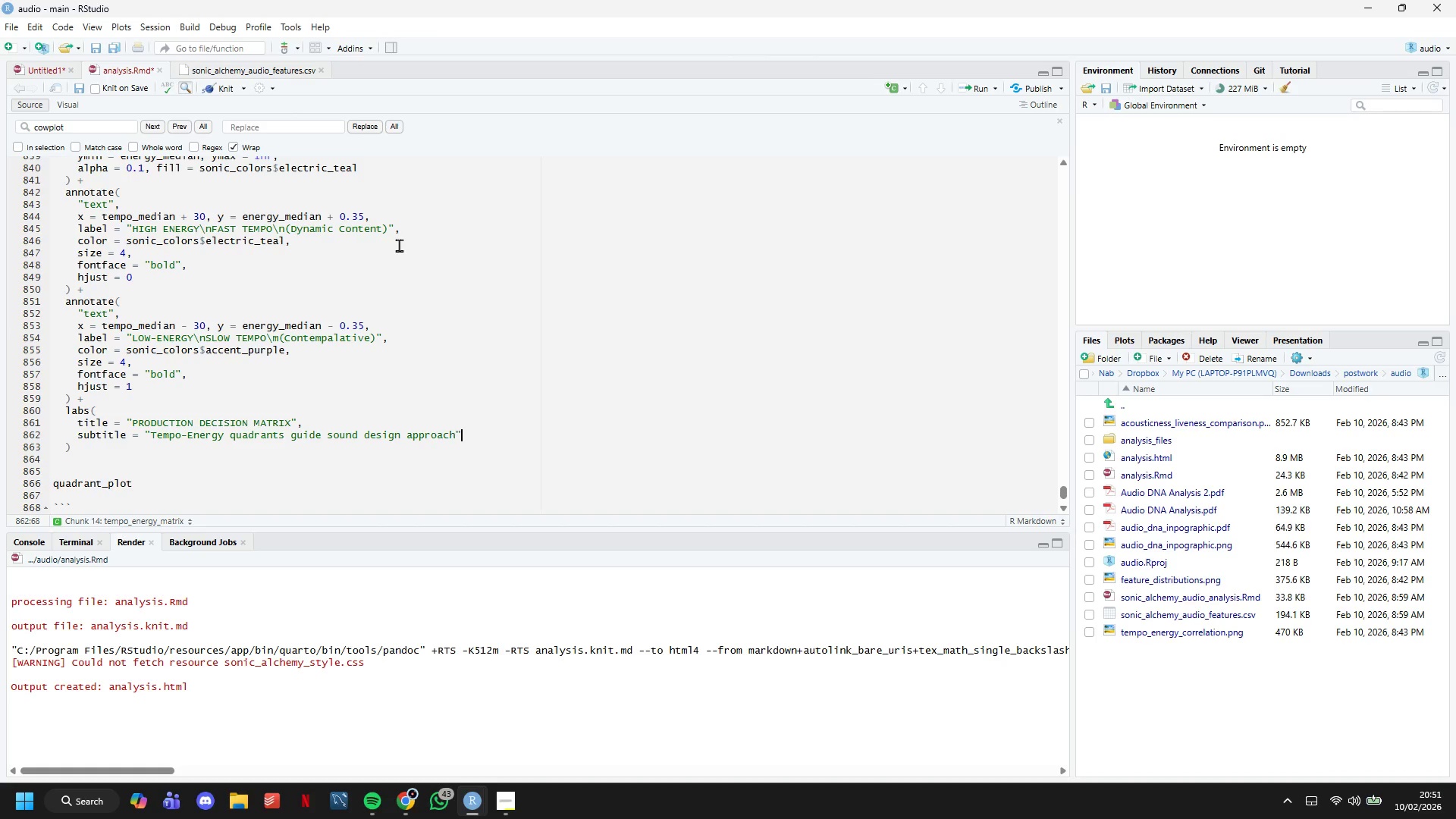 
key(ArrowRight)
 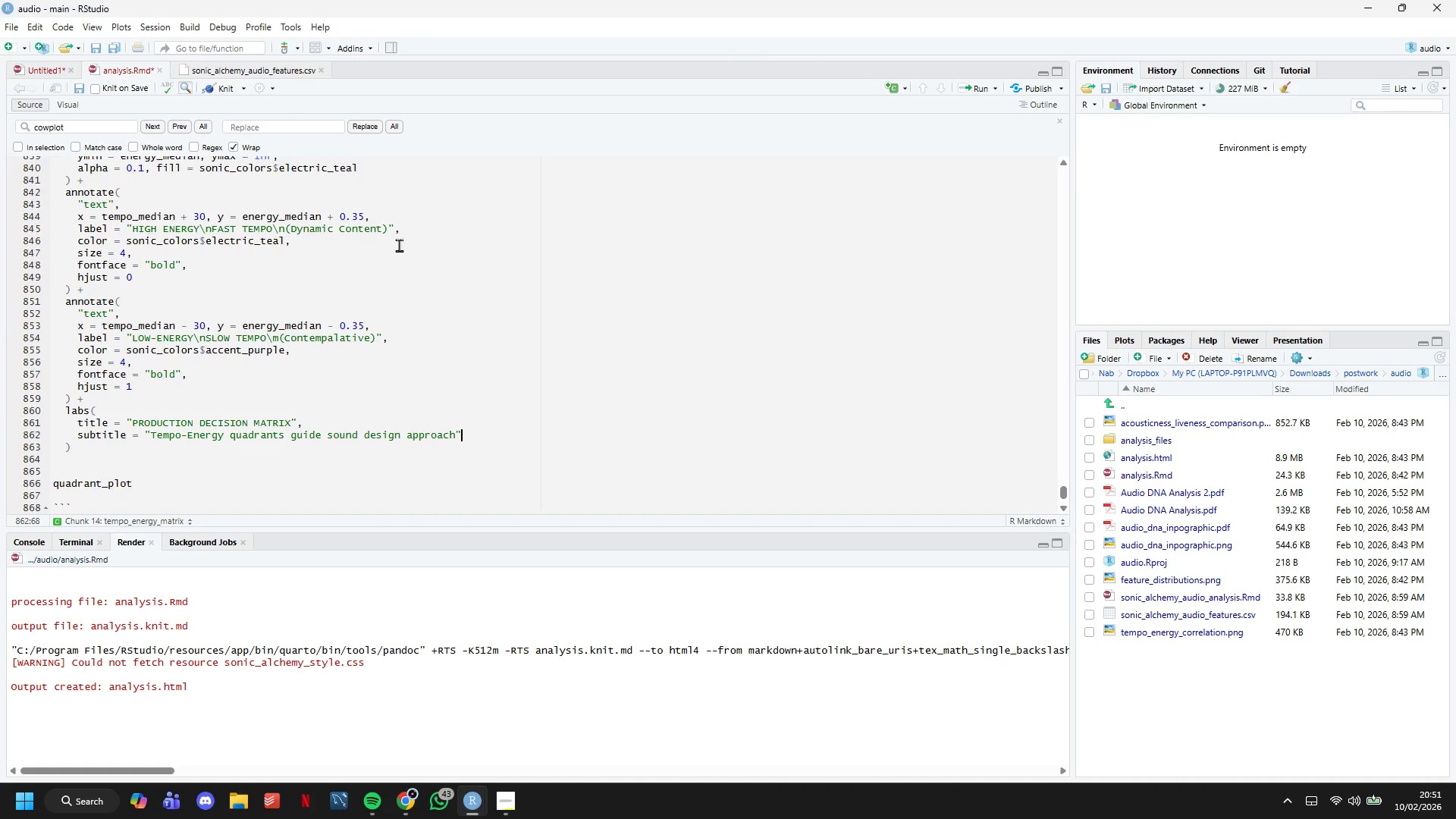 
key(Comma)
 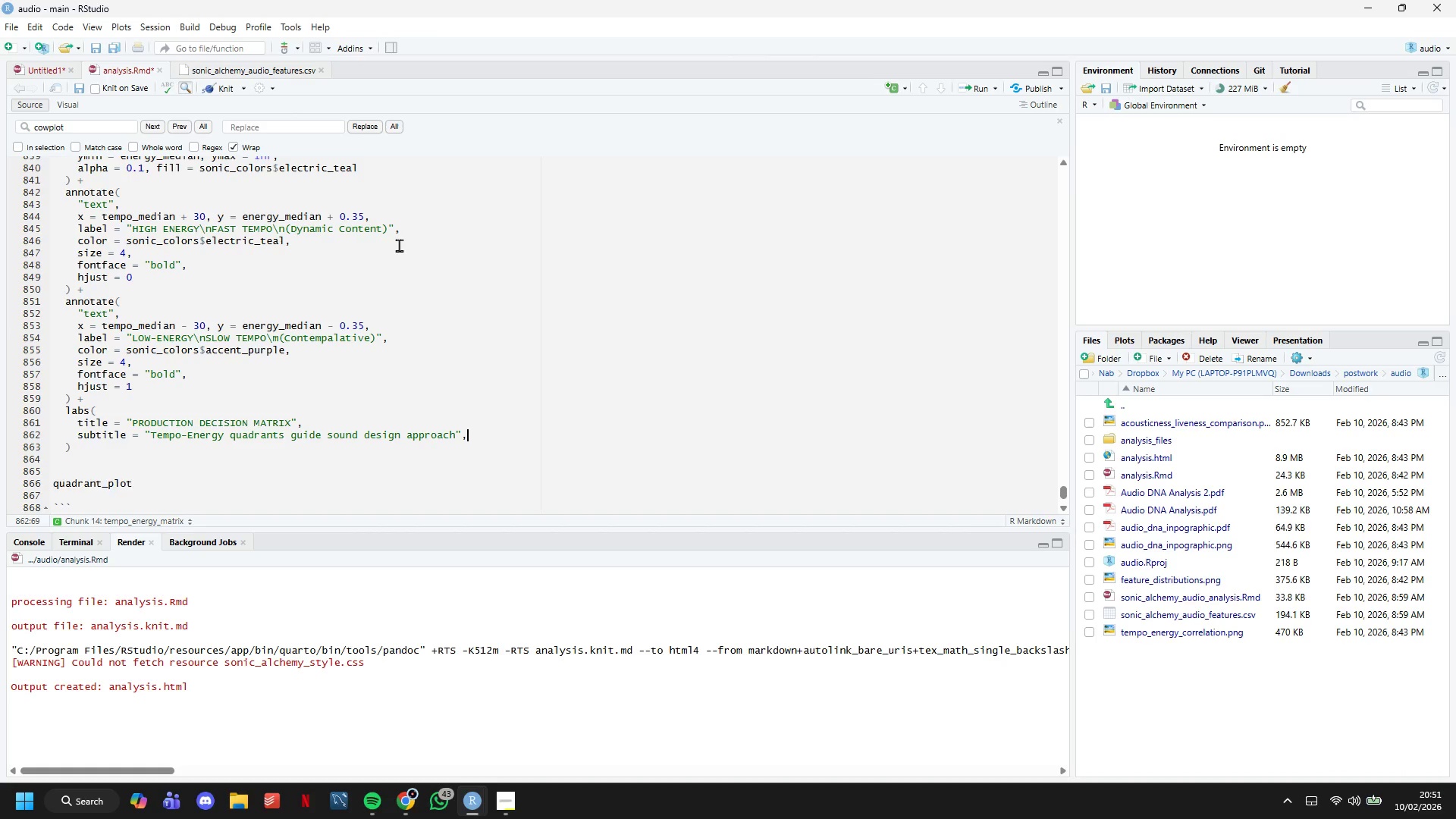 
key(Enter)
 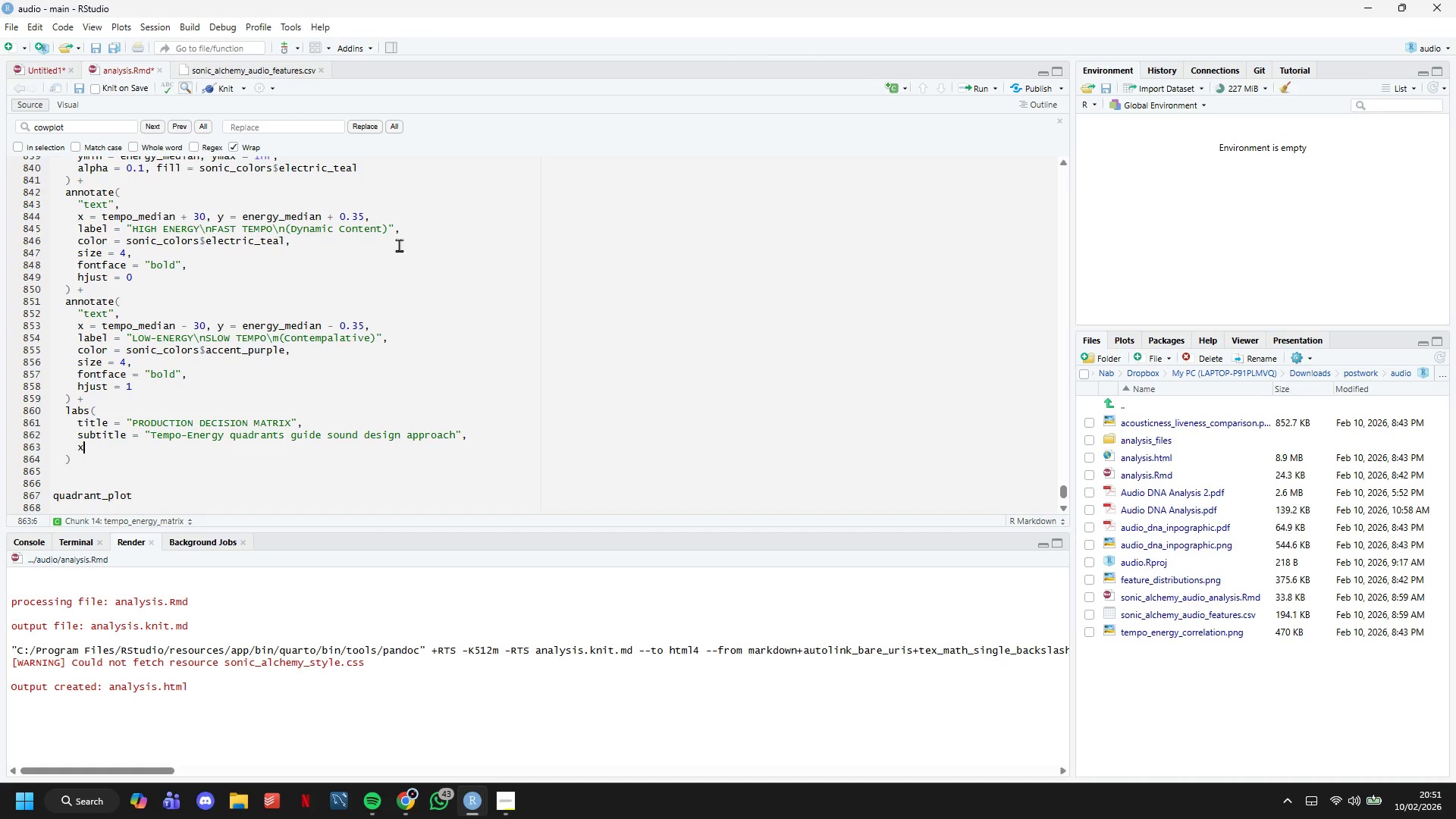 
type(x = "Tempo )
 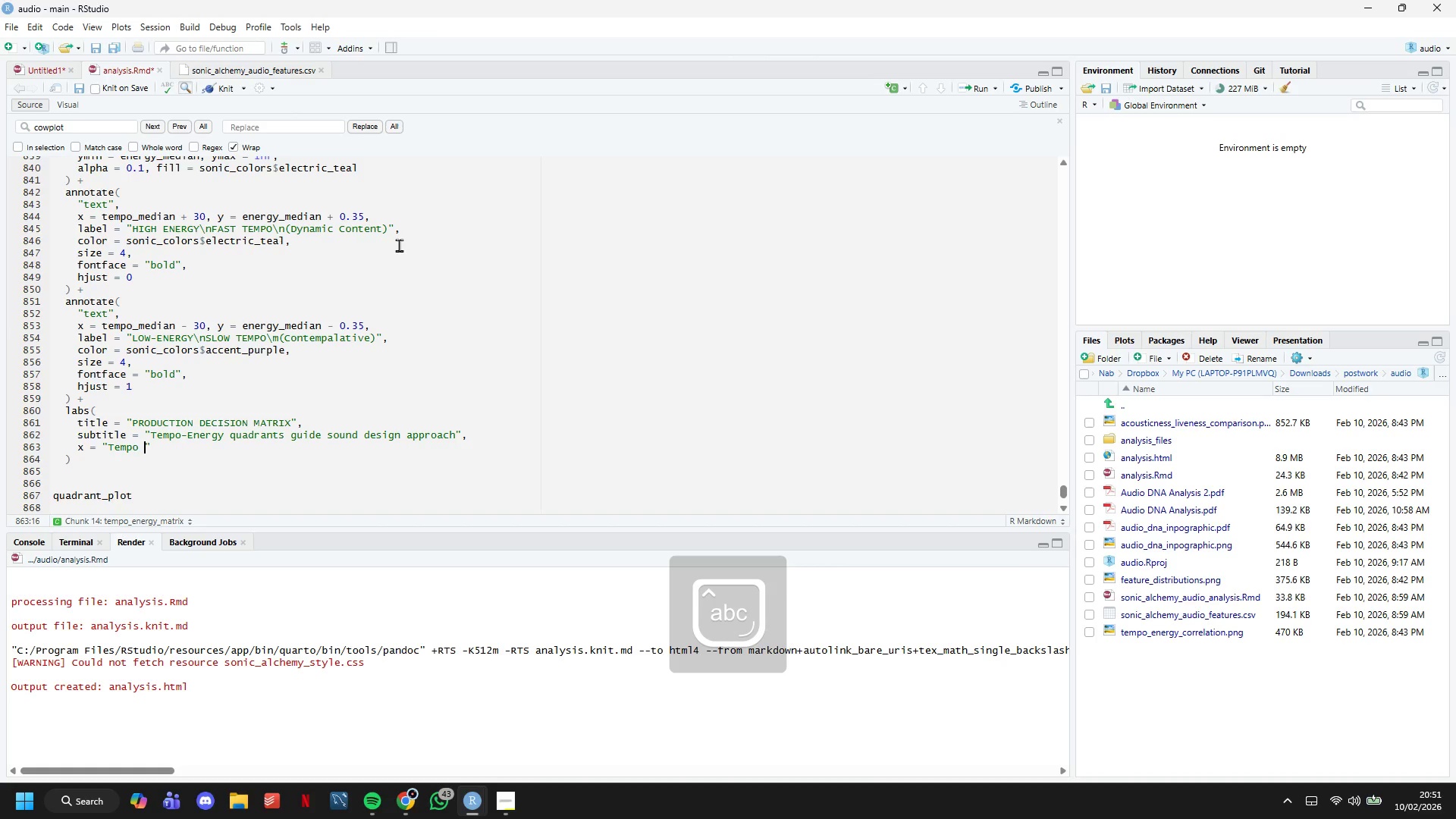 
type((BPM))
 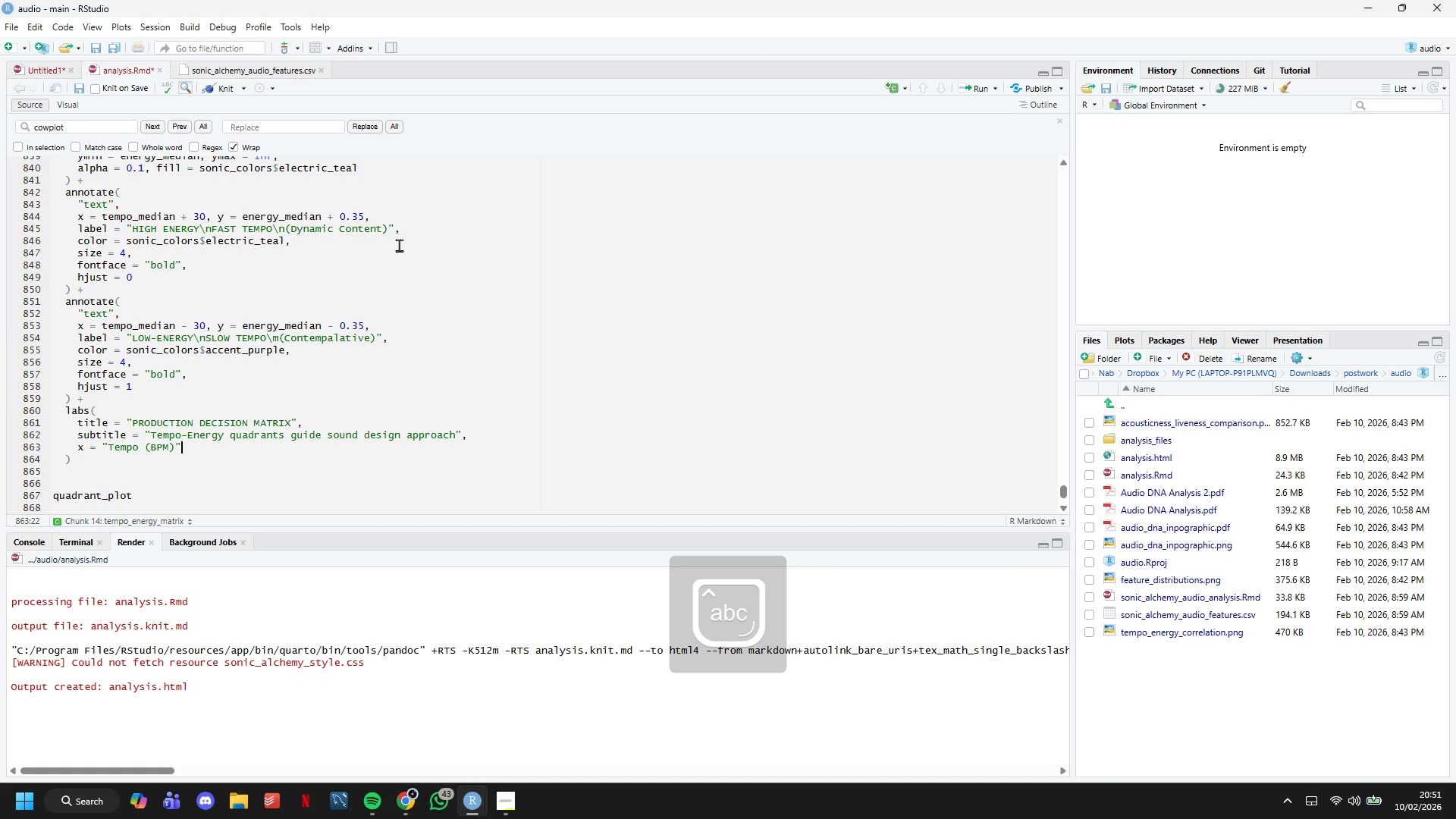 
 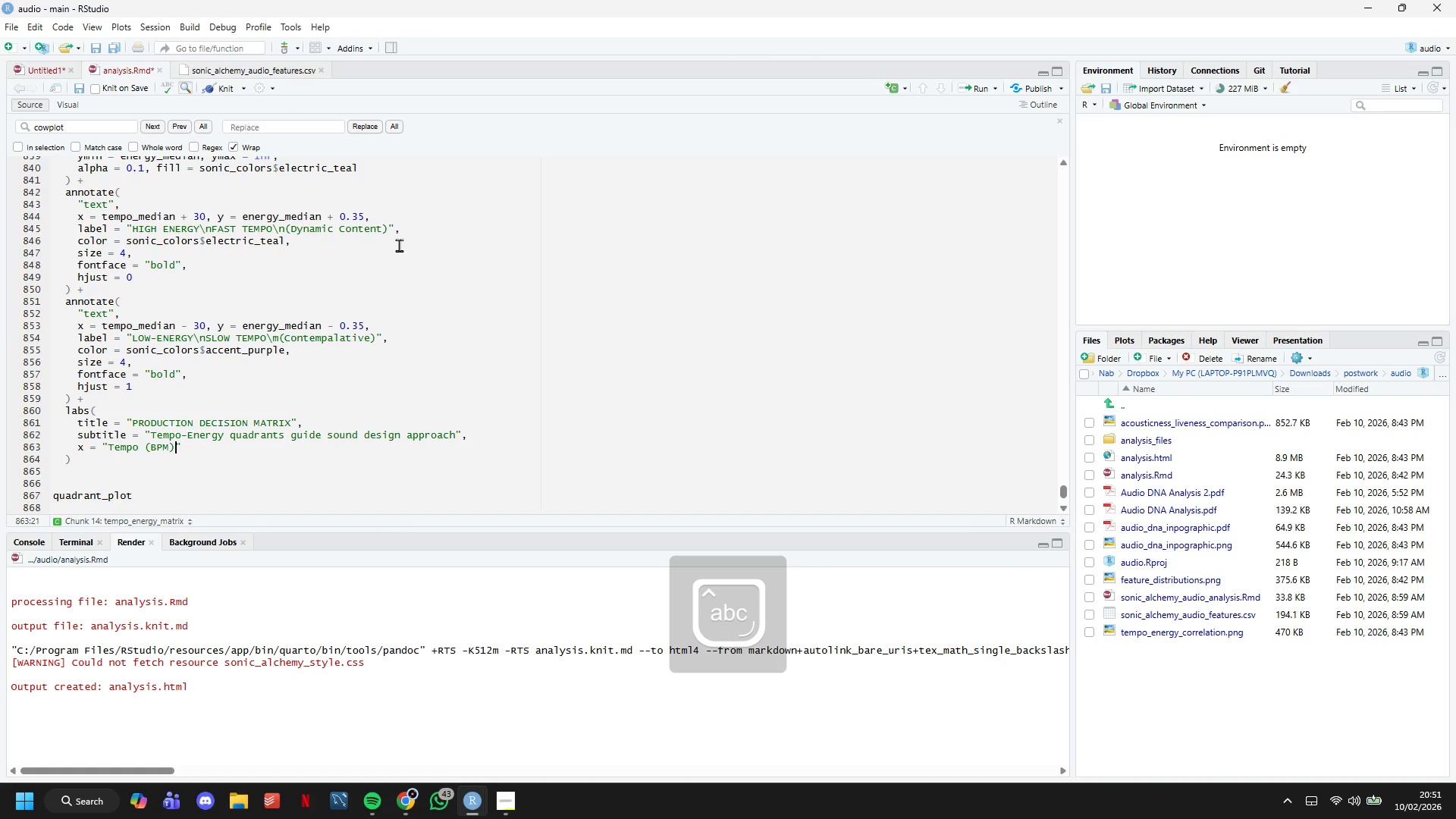 
key(ArrowRight)
 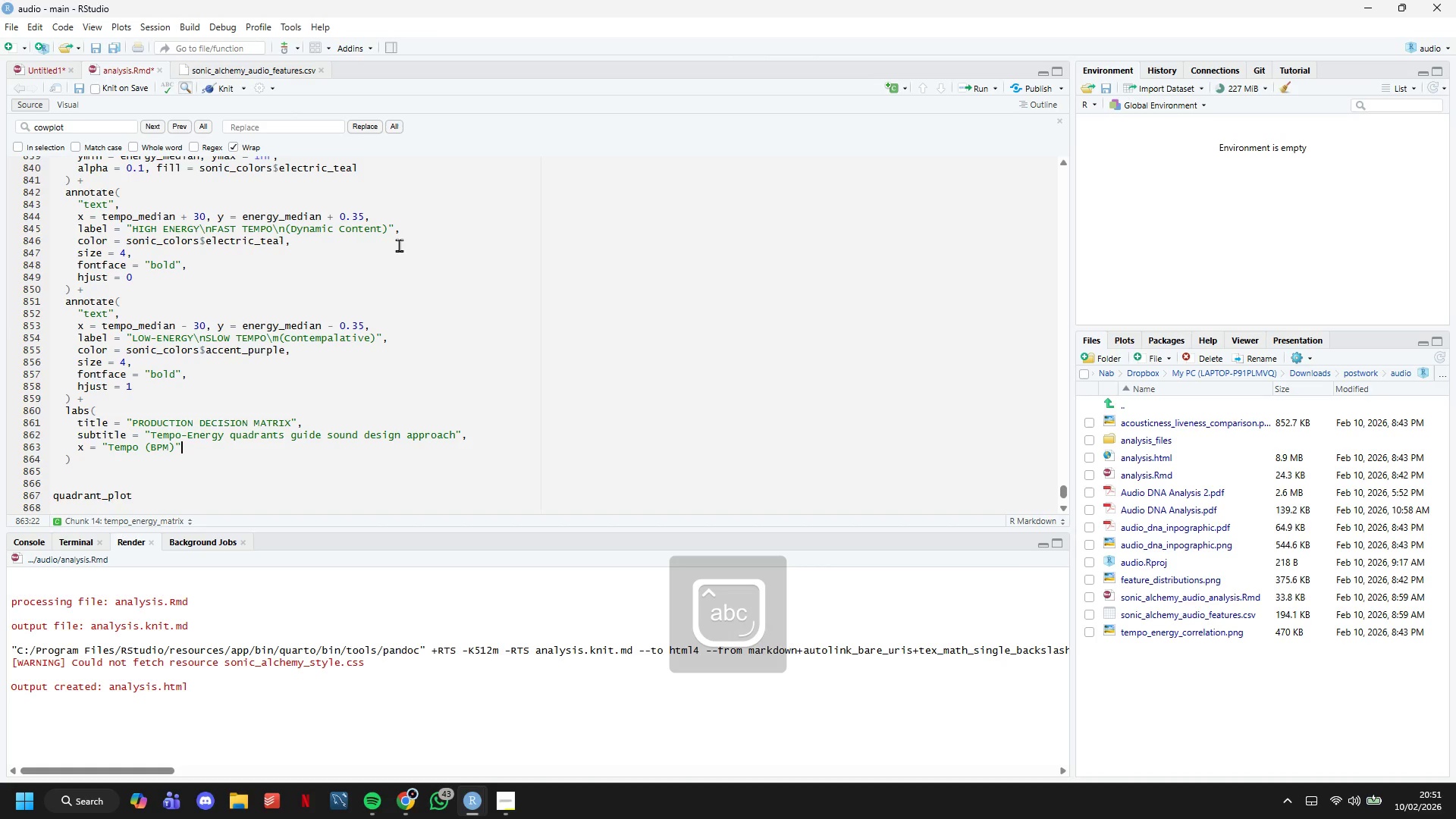 
key(Comma)
 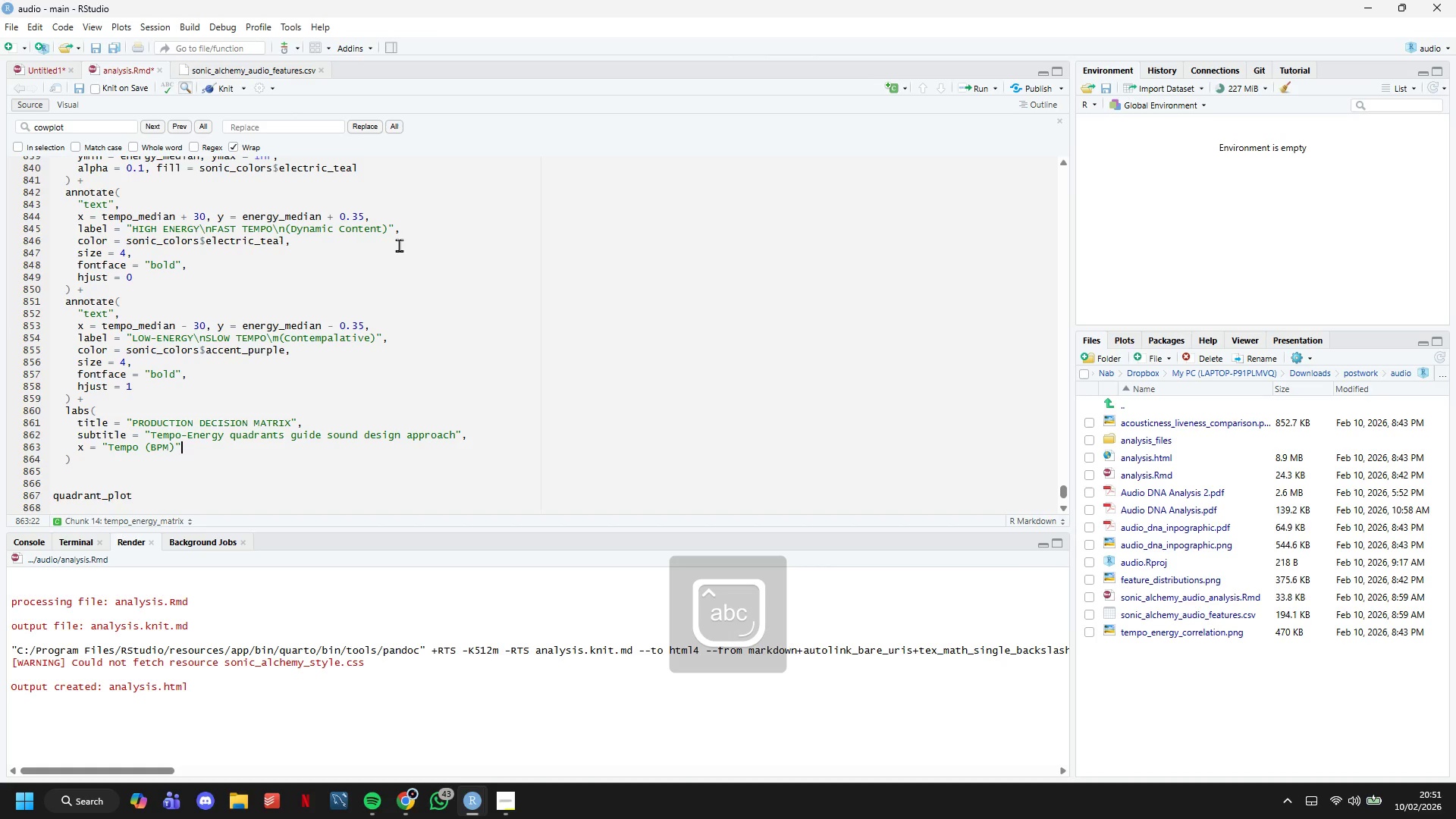 
key(Enter)
 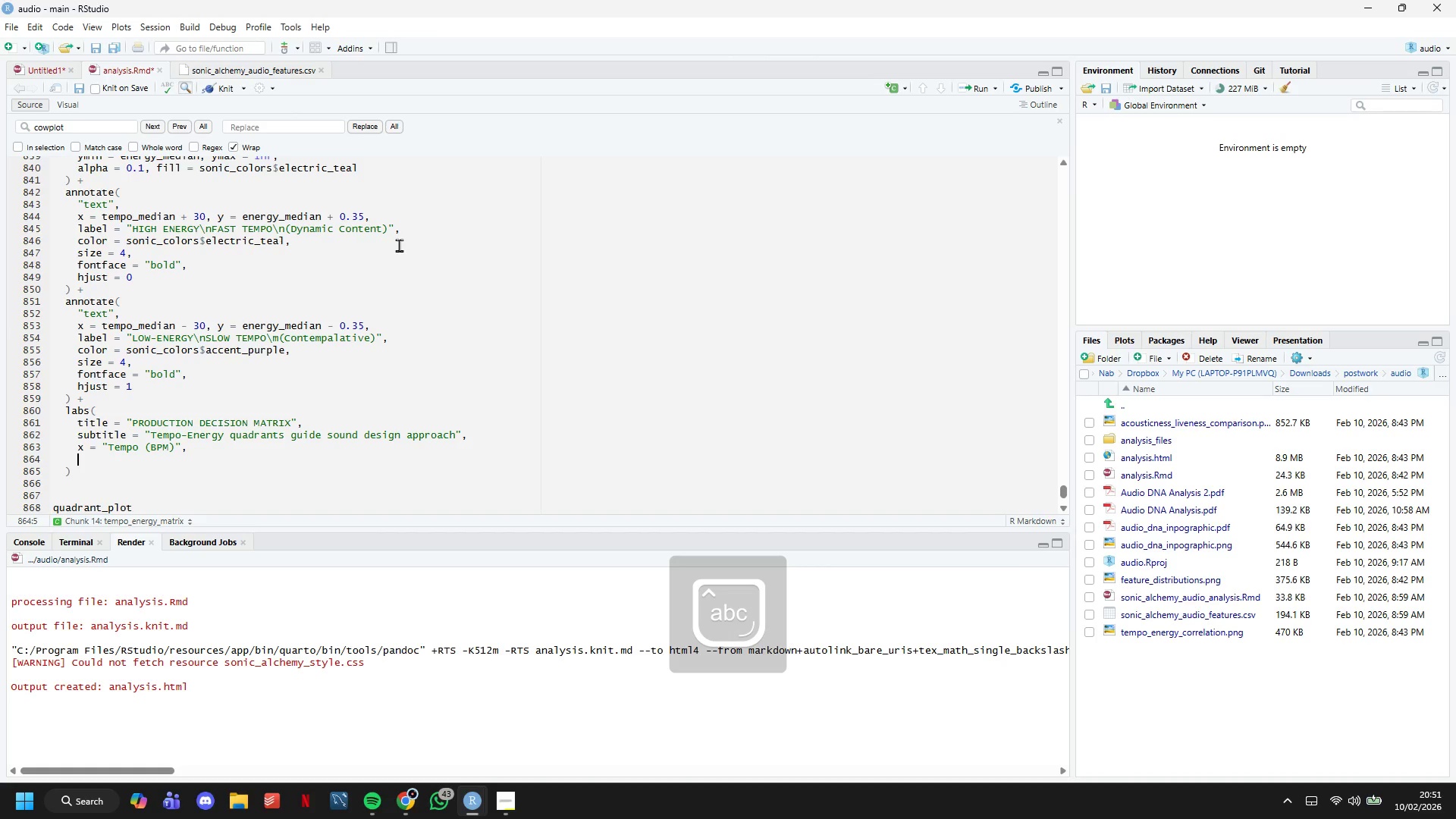 
type(y = "Energy Level)
 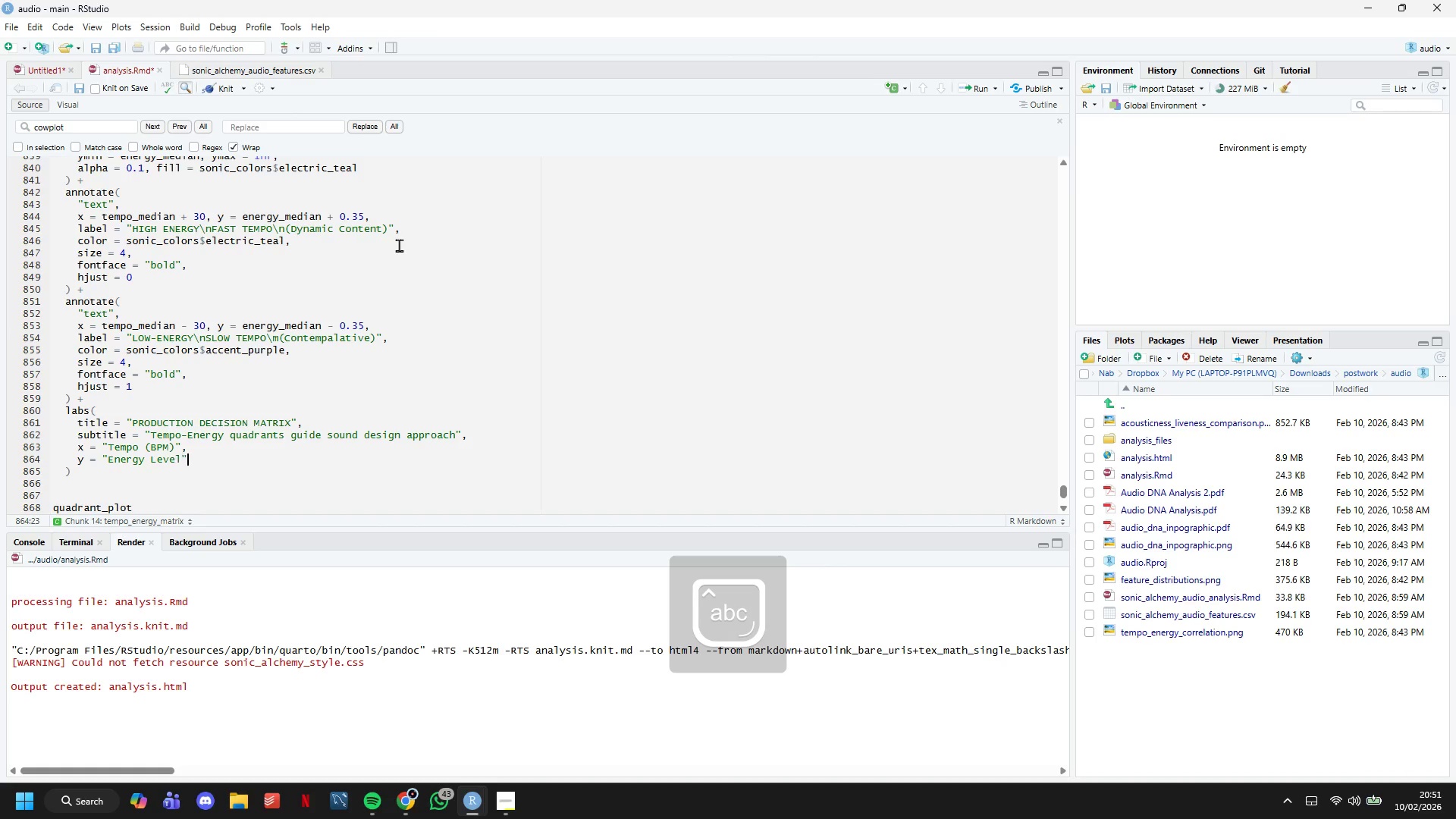 
key(ArrowRight)
 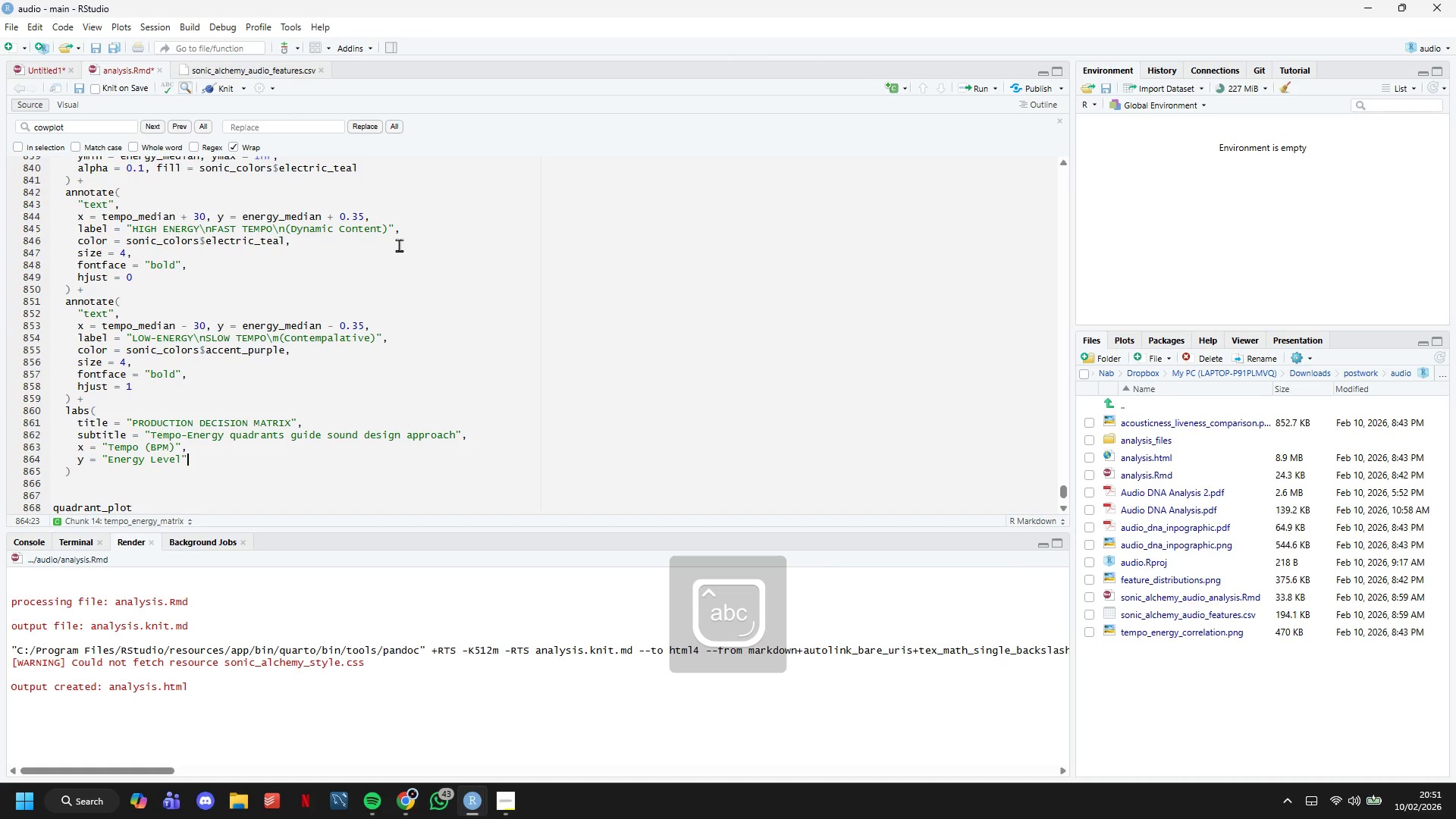 
key(Comma)
 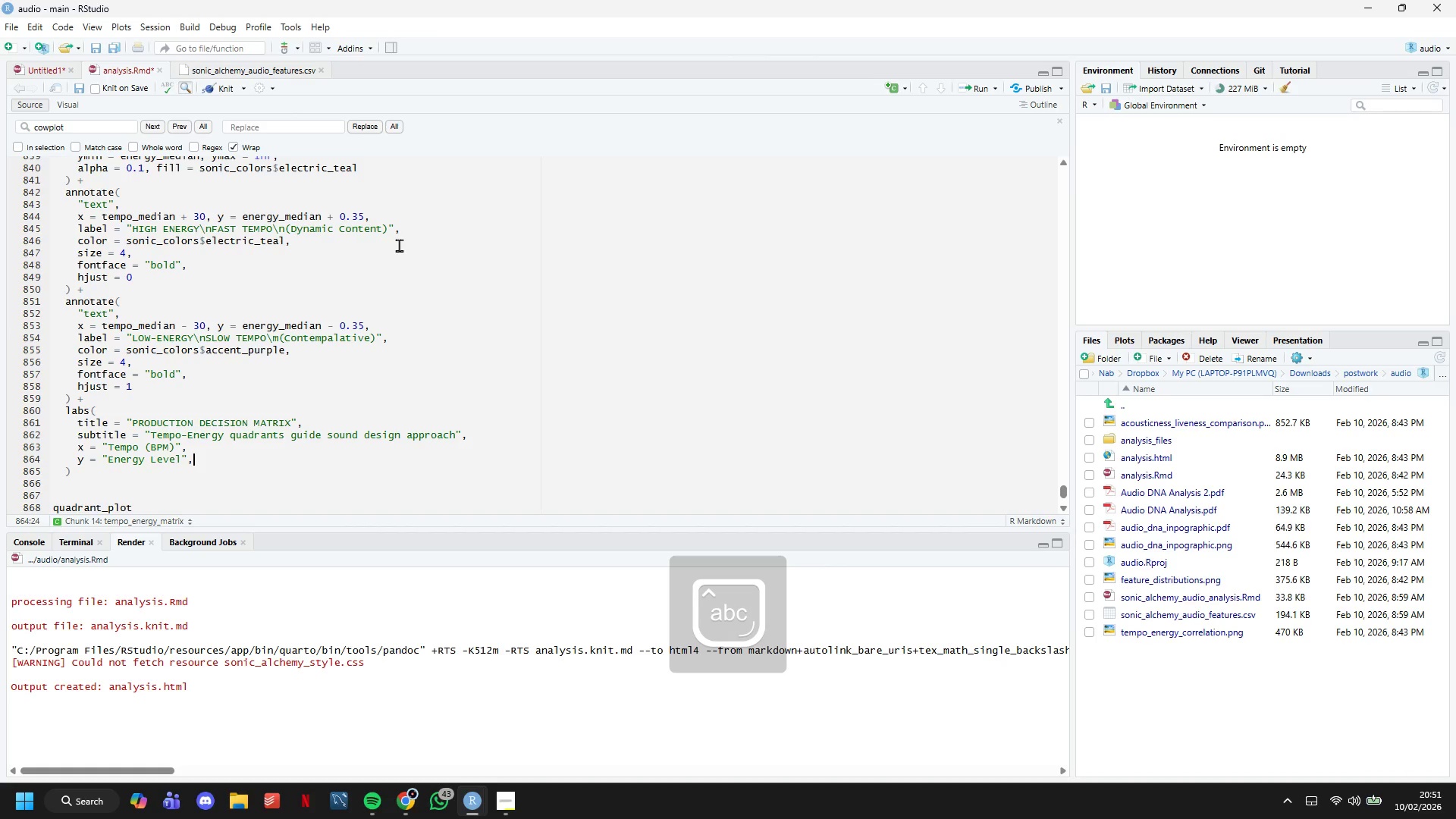 
key(Enter)
 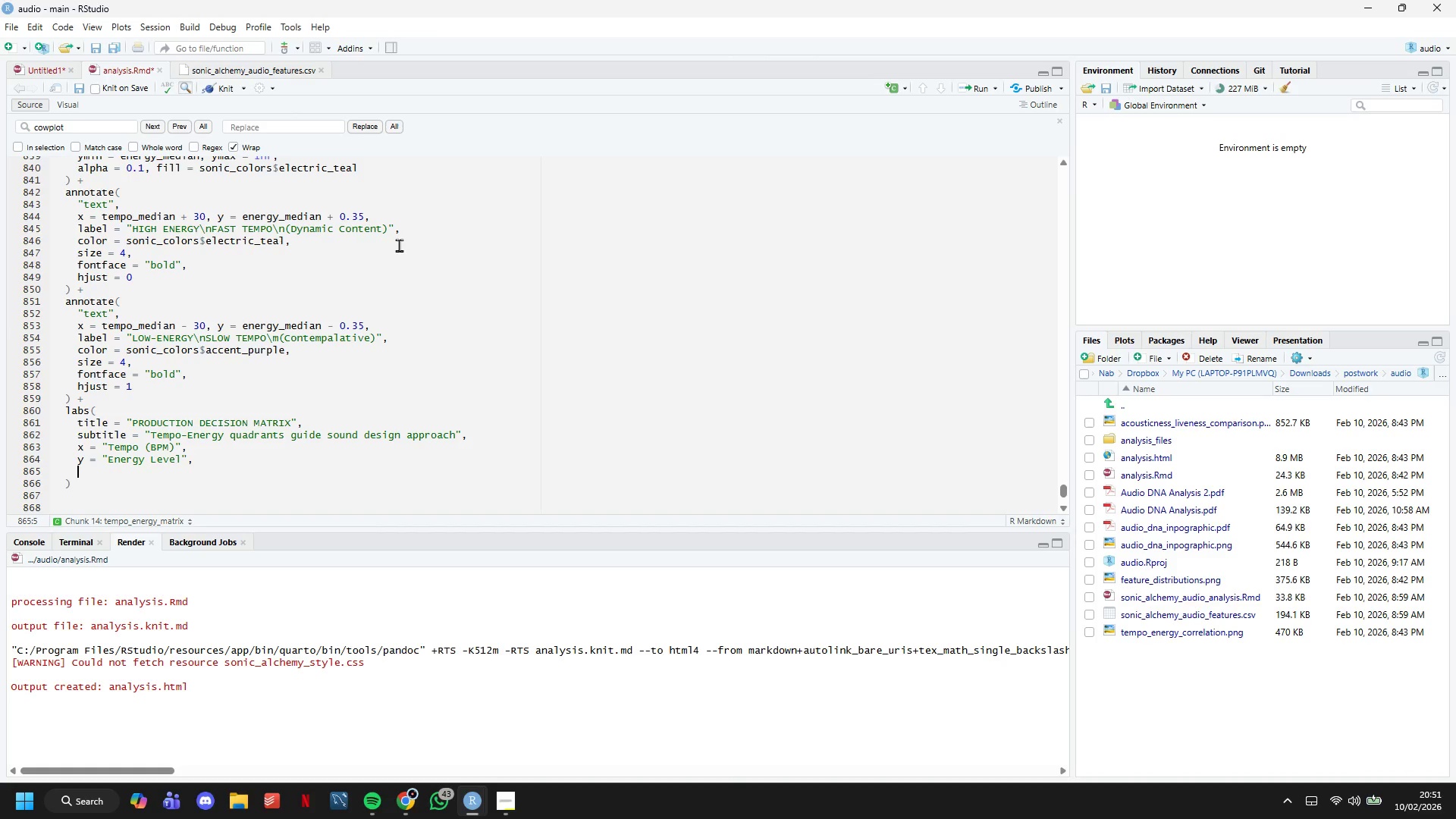 
type(color = "Genre)
 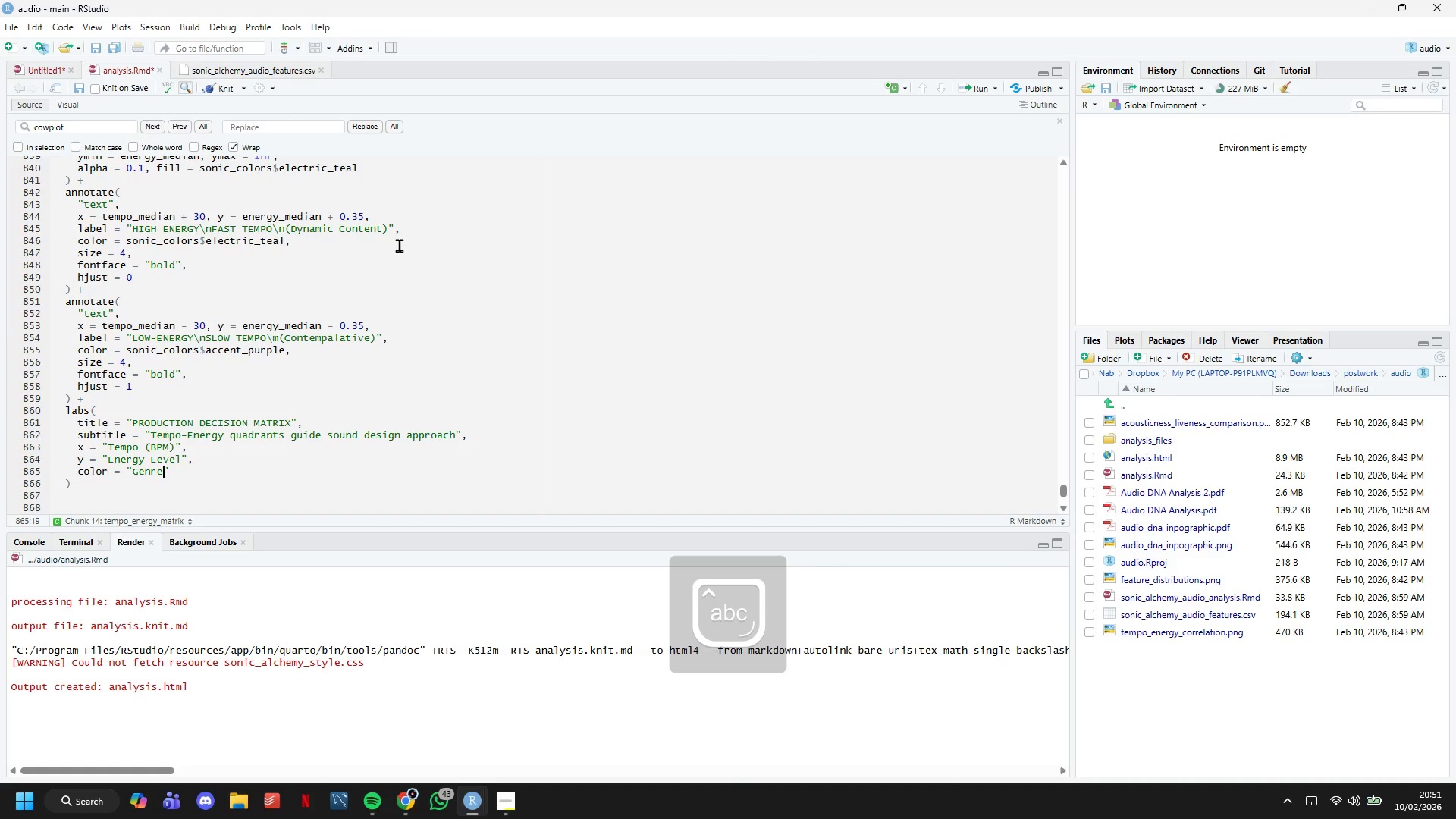 
key(ArrowRight)
 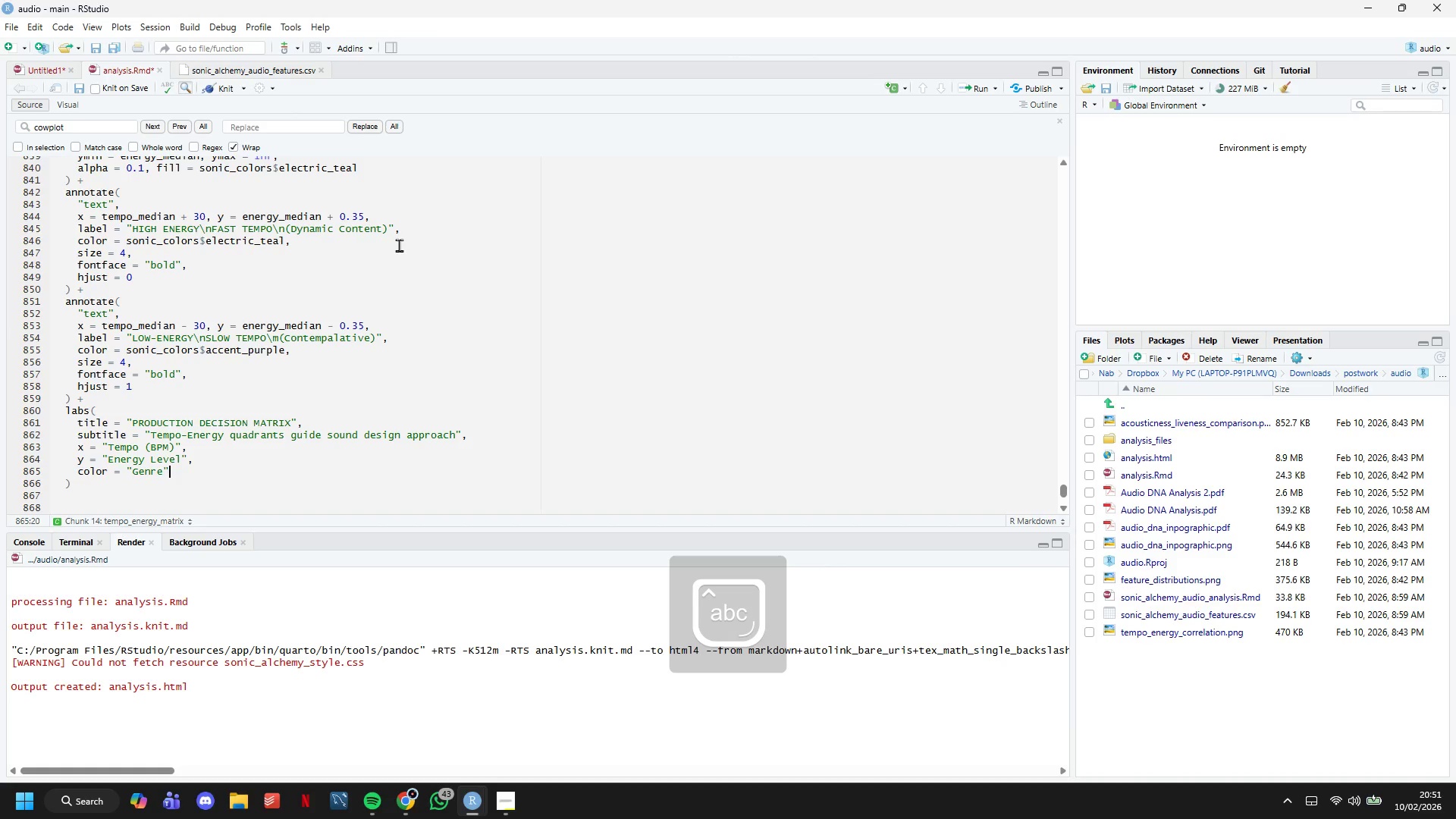 
key(ArrowDown)
 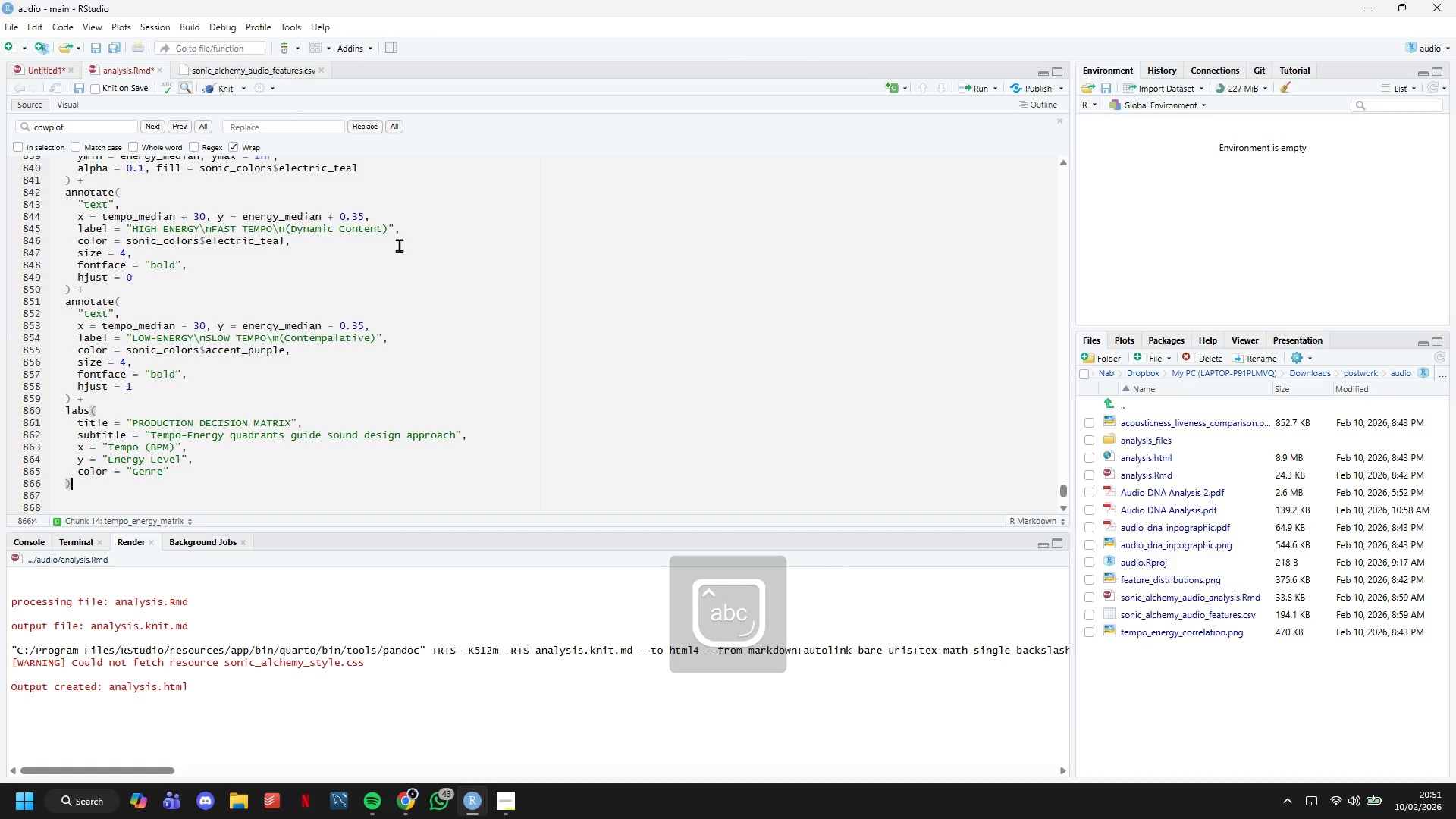 
key(Space)
 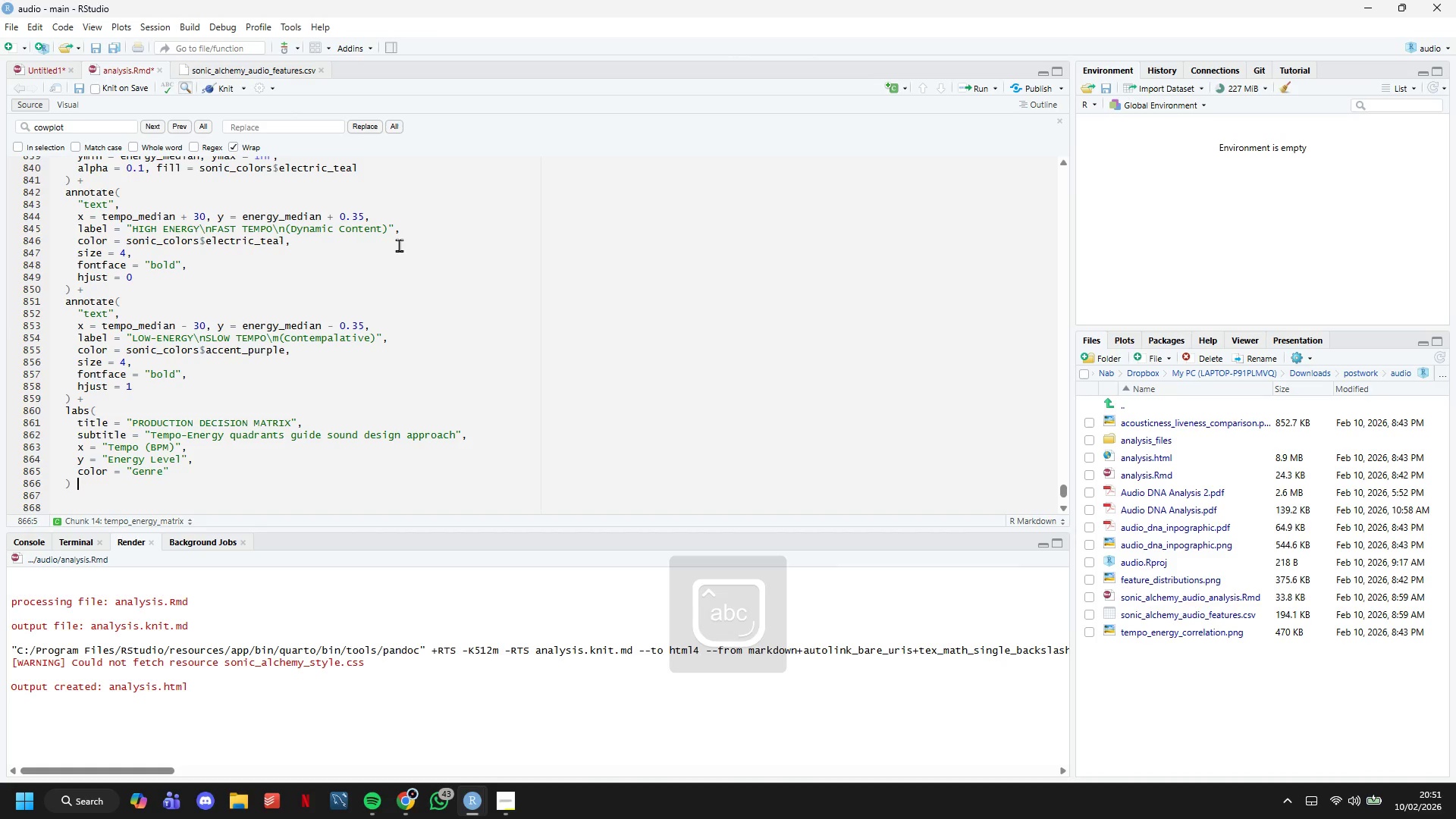 
key(Shift+ShiftLeft)
 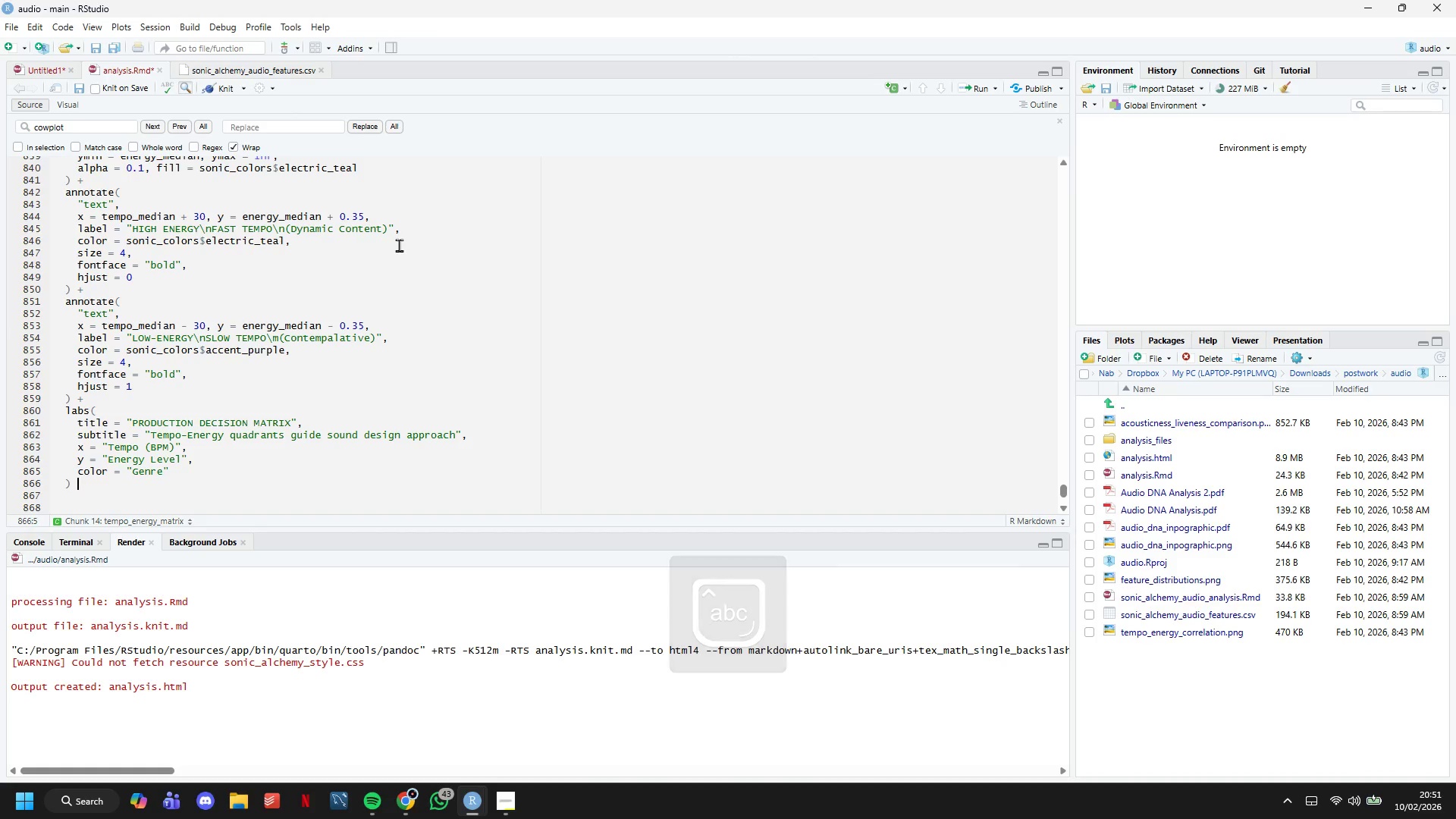 
key(Shift+Equal)
 